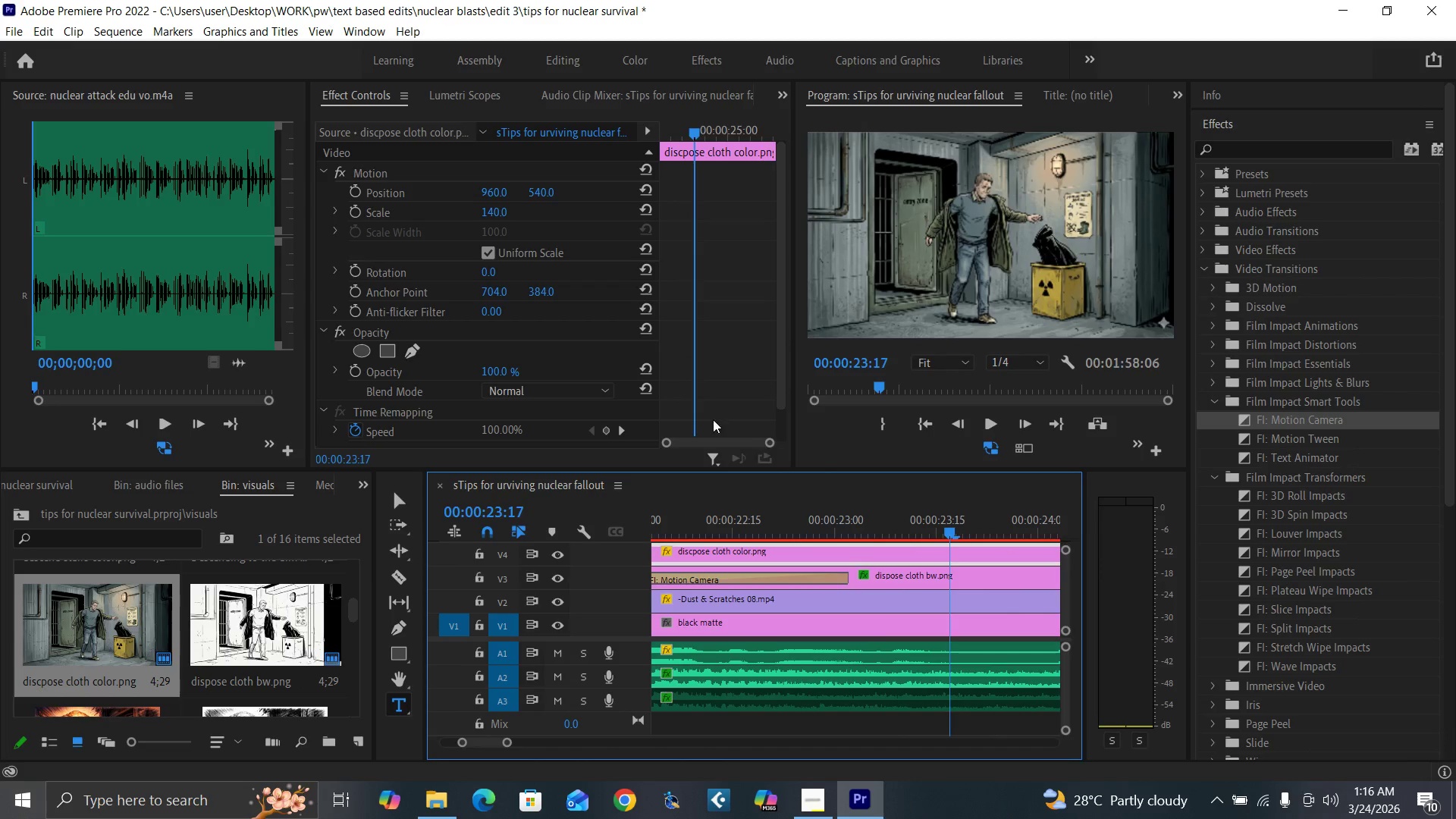 
key(ArrowRight)
 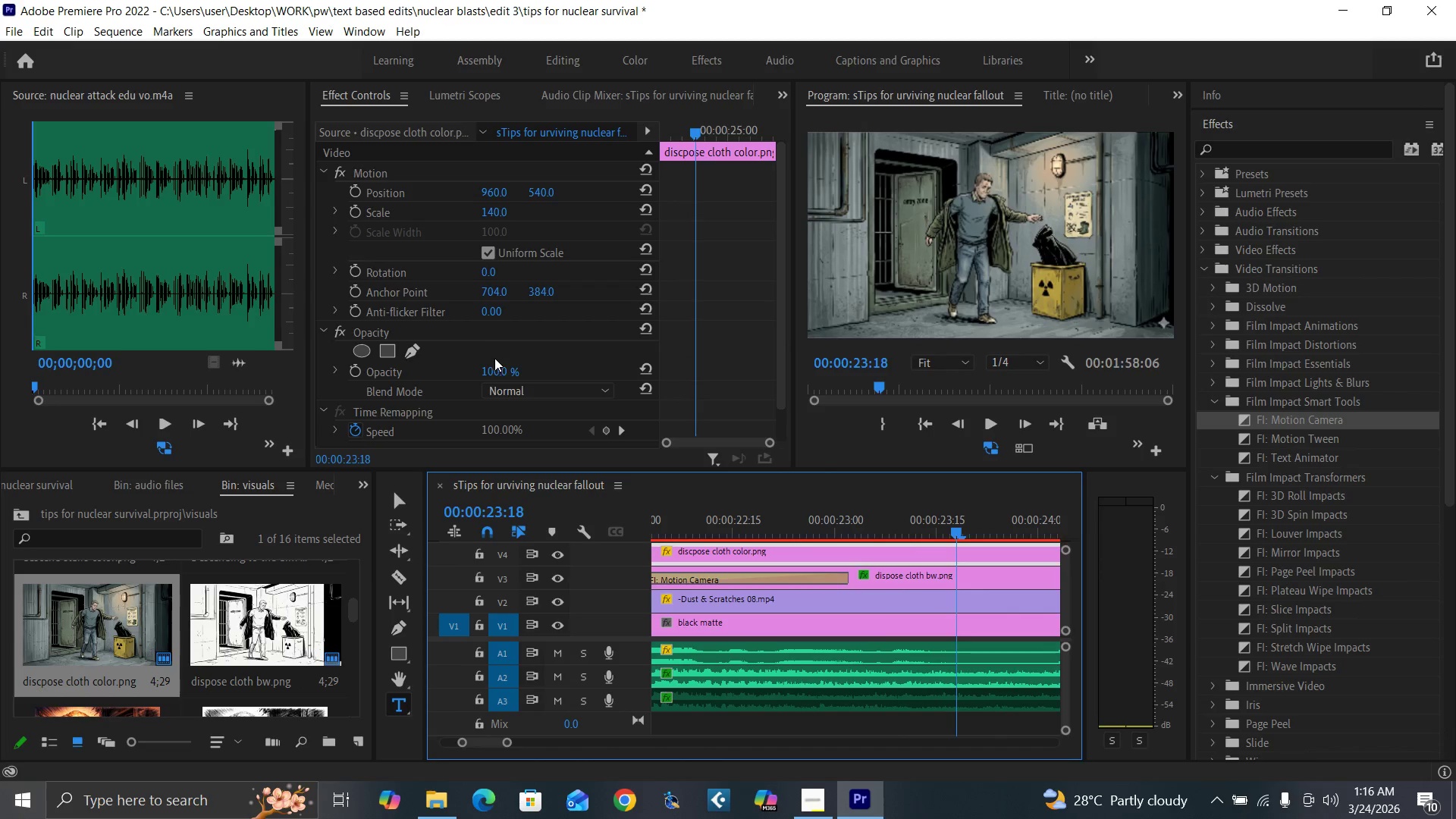 
left_click([494, 370])
 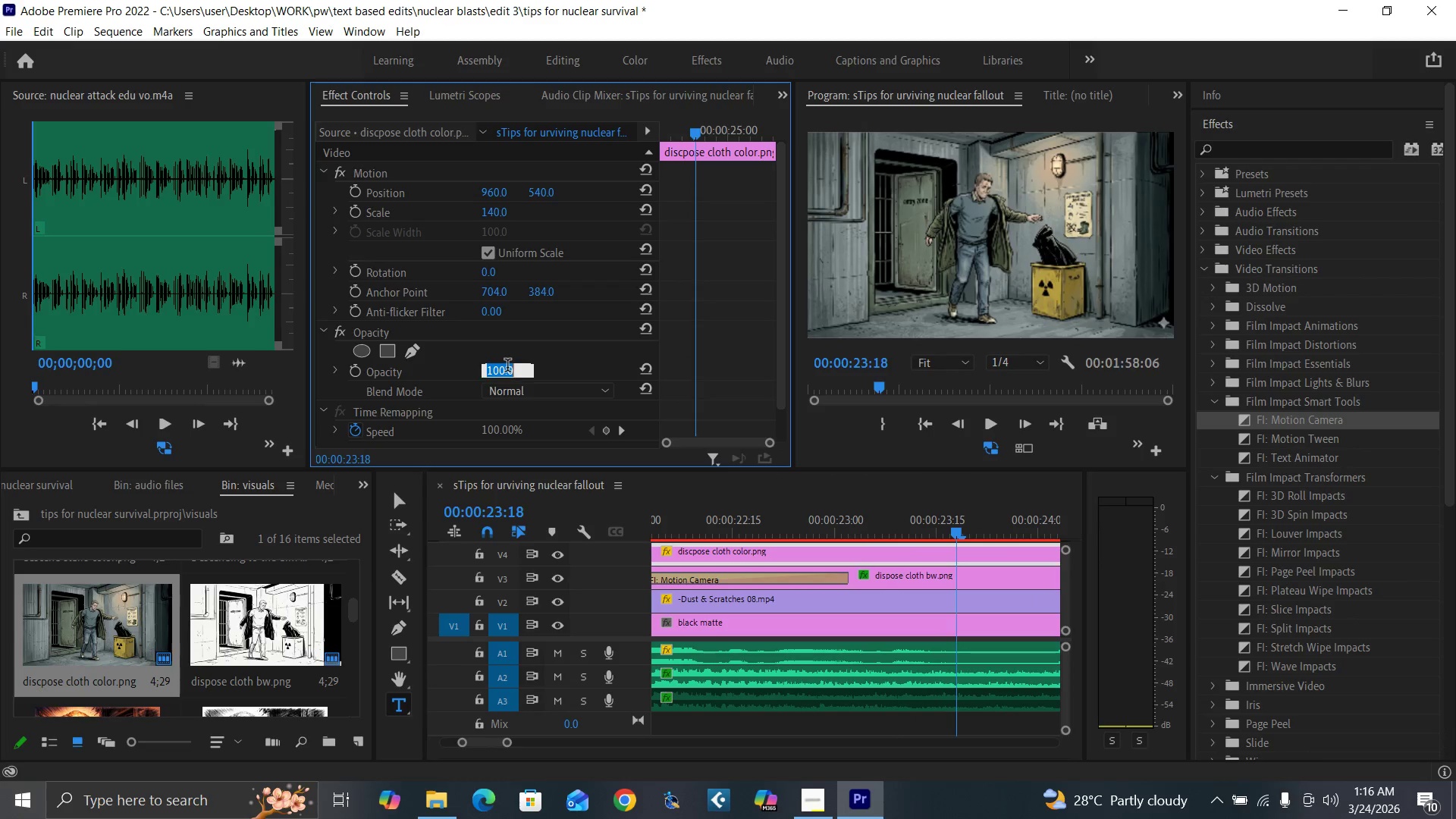 
key(0)
 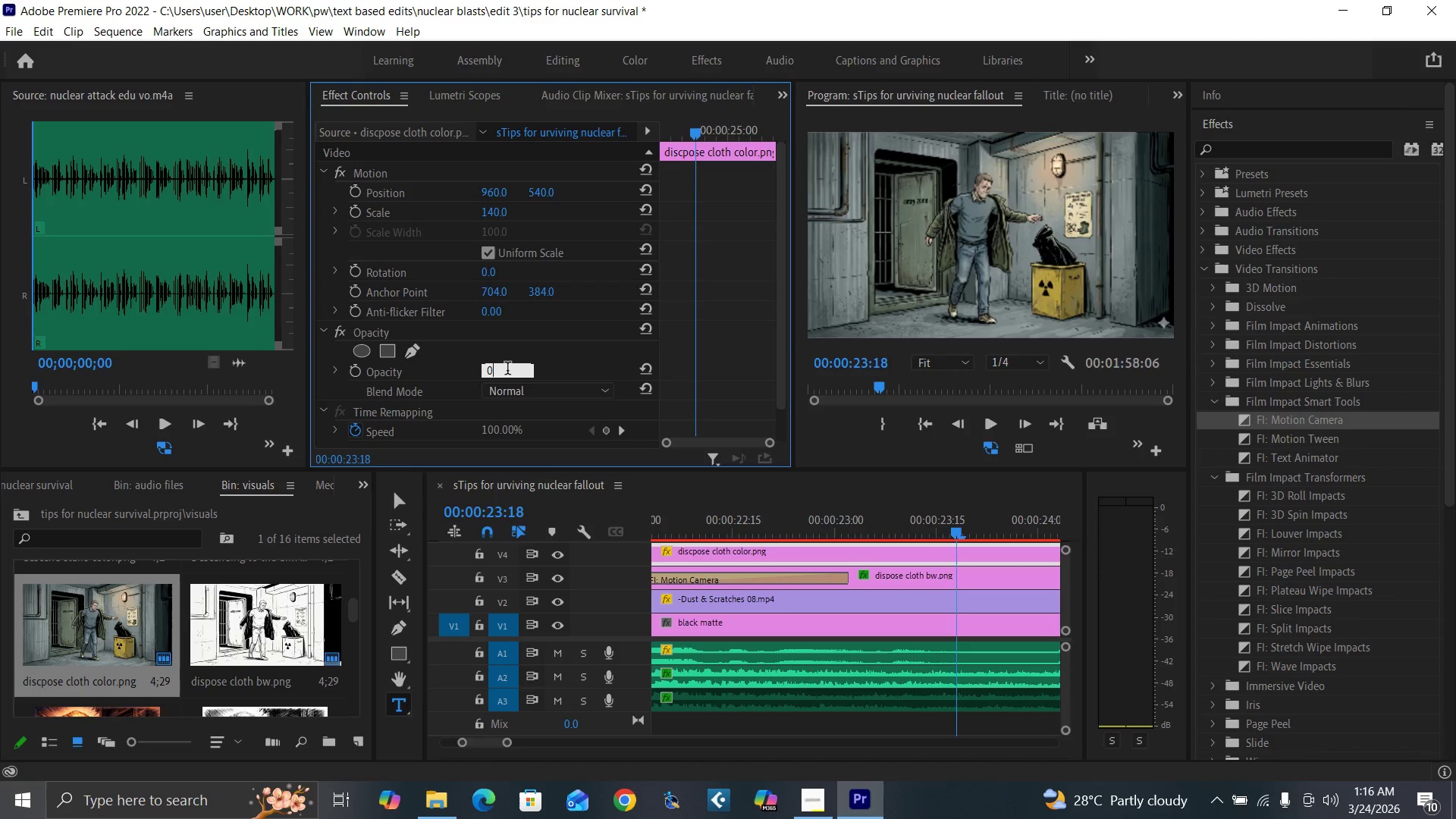 
key(Enter)
 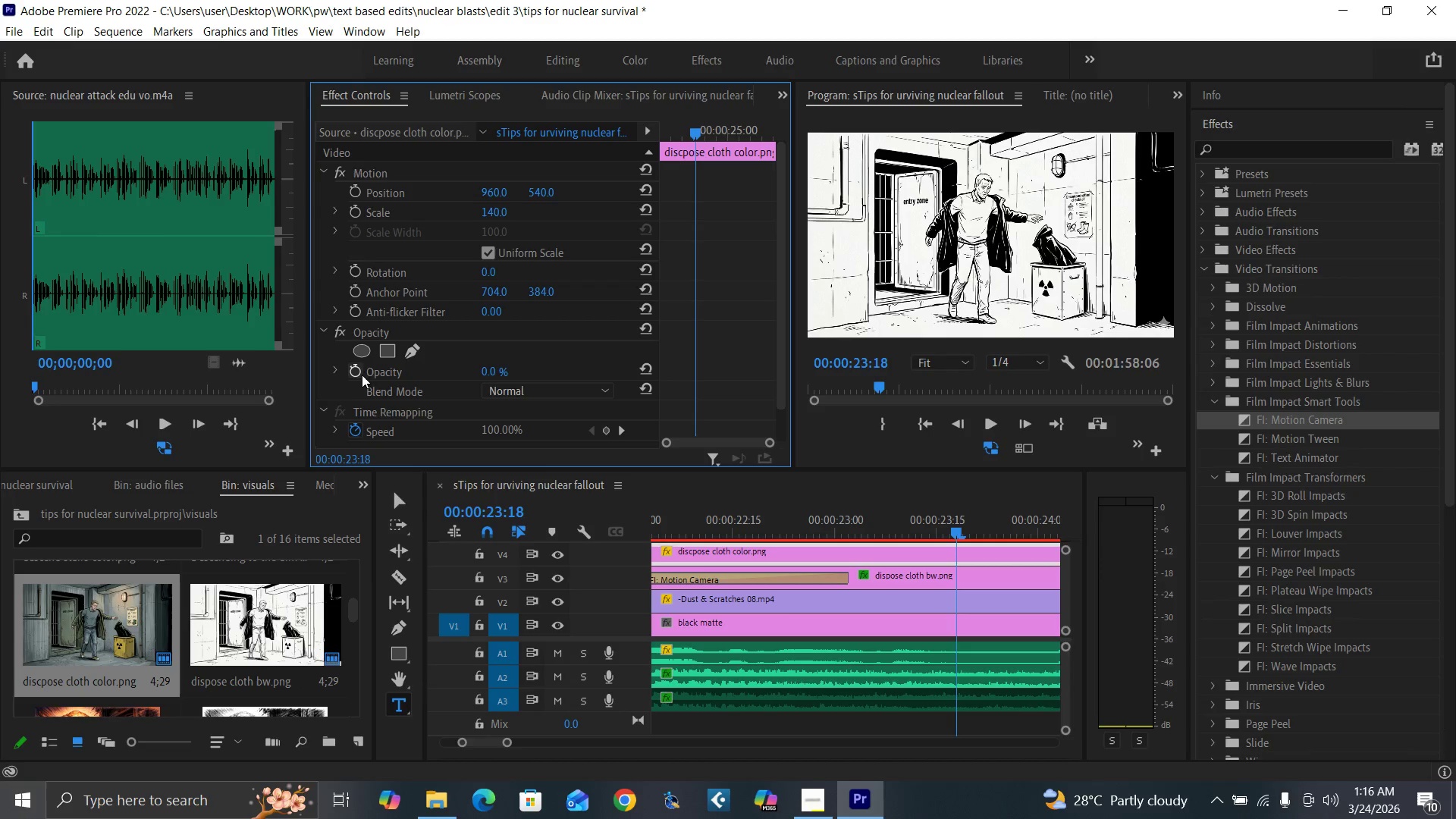 
left_click([357, 373])
 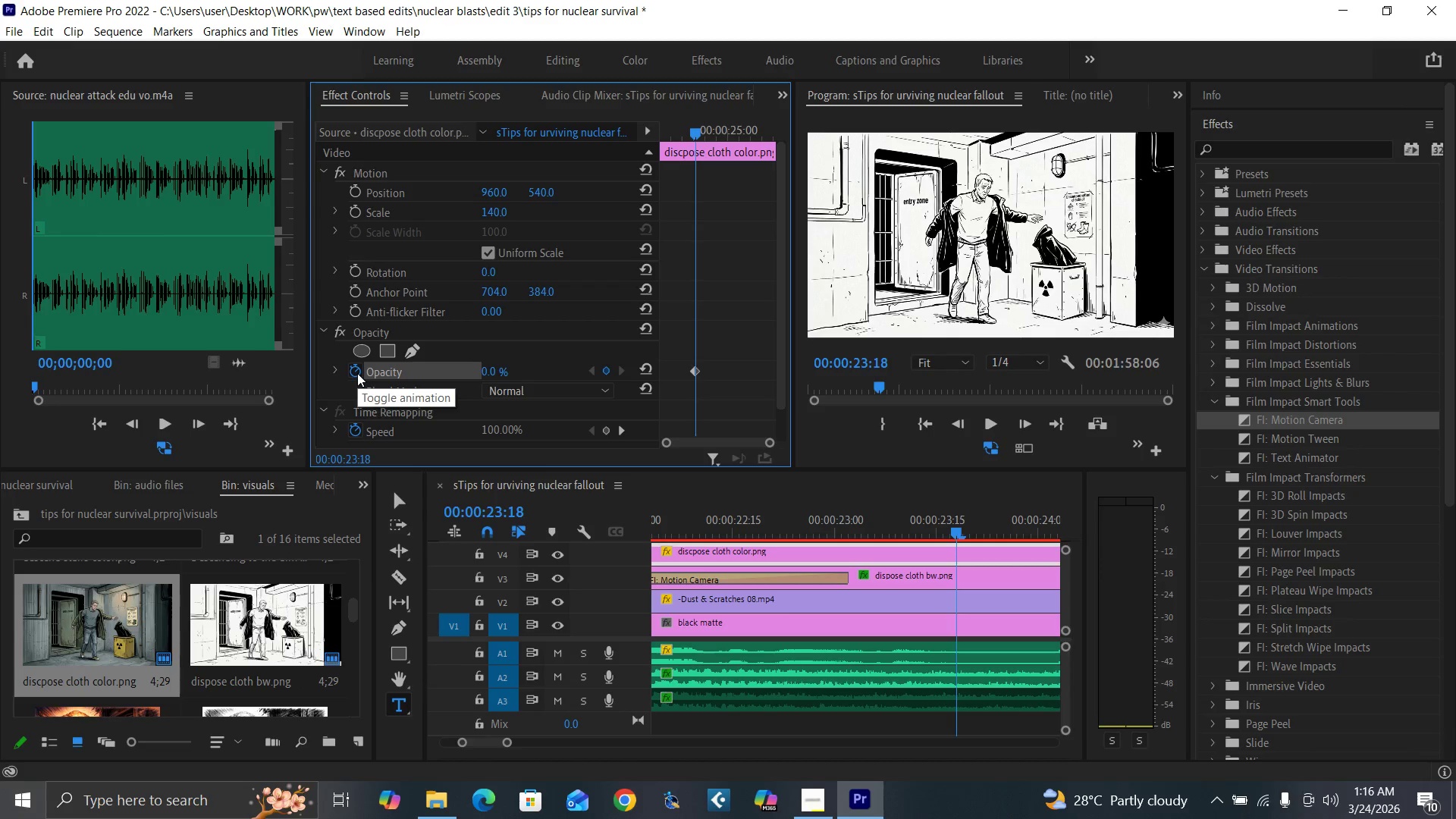 
key(ArrowRight)
 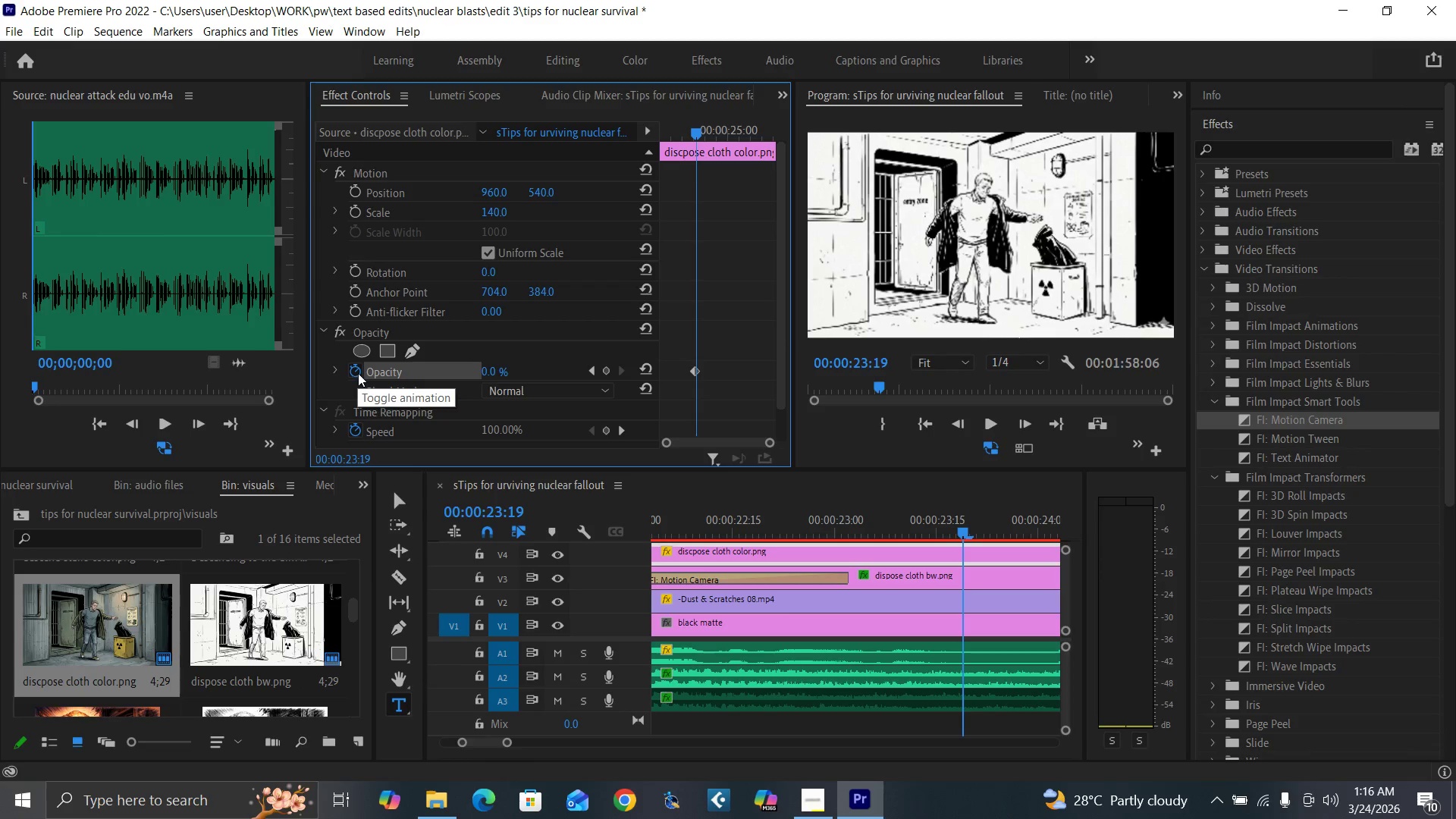 
key(ArrowRight)
 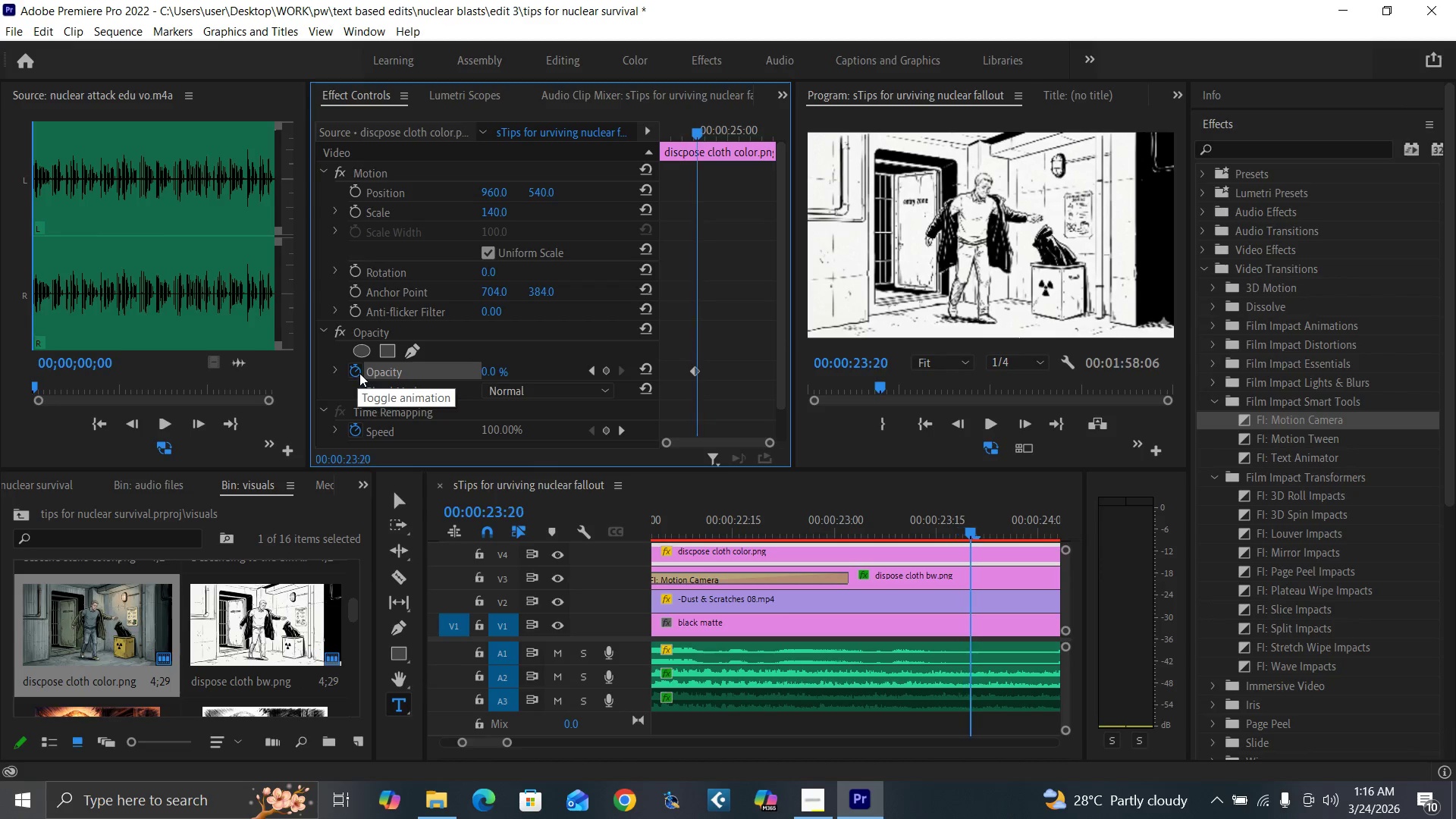 
key(ArrowRight)
 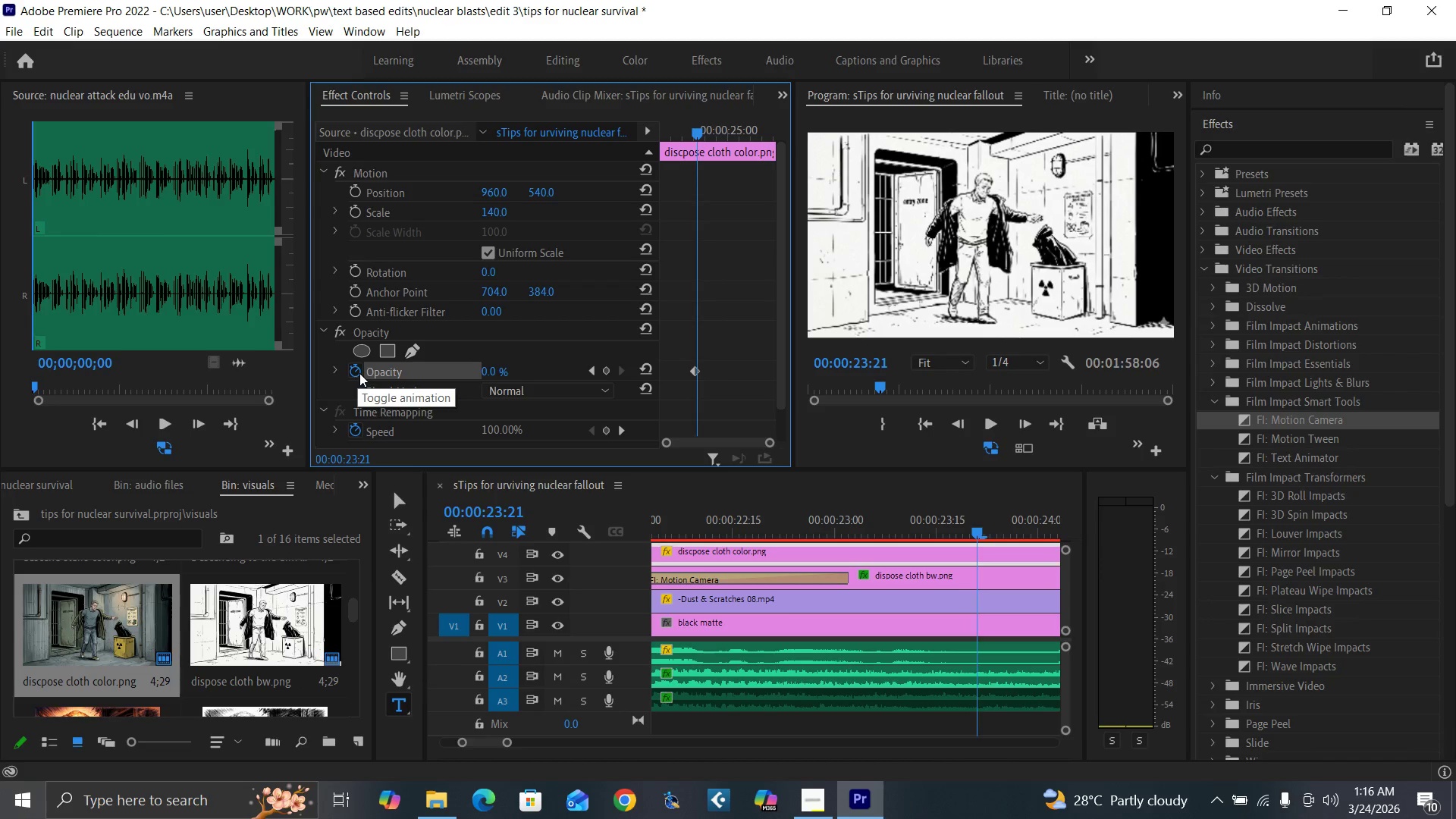 
key(ArrowRight)
 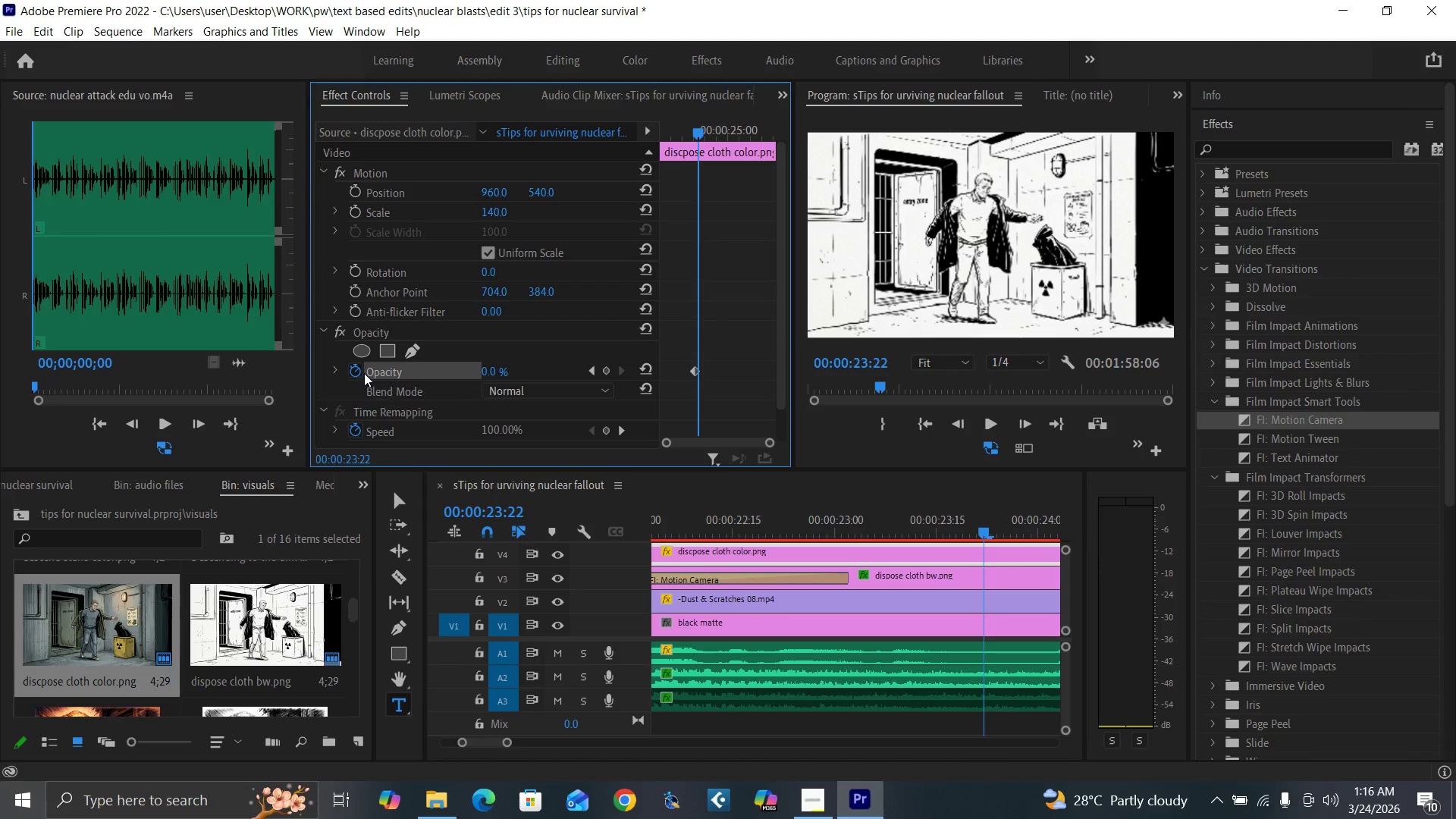 
key(ArrowRight)
 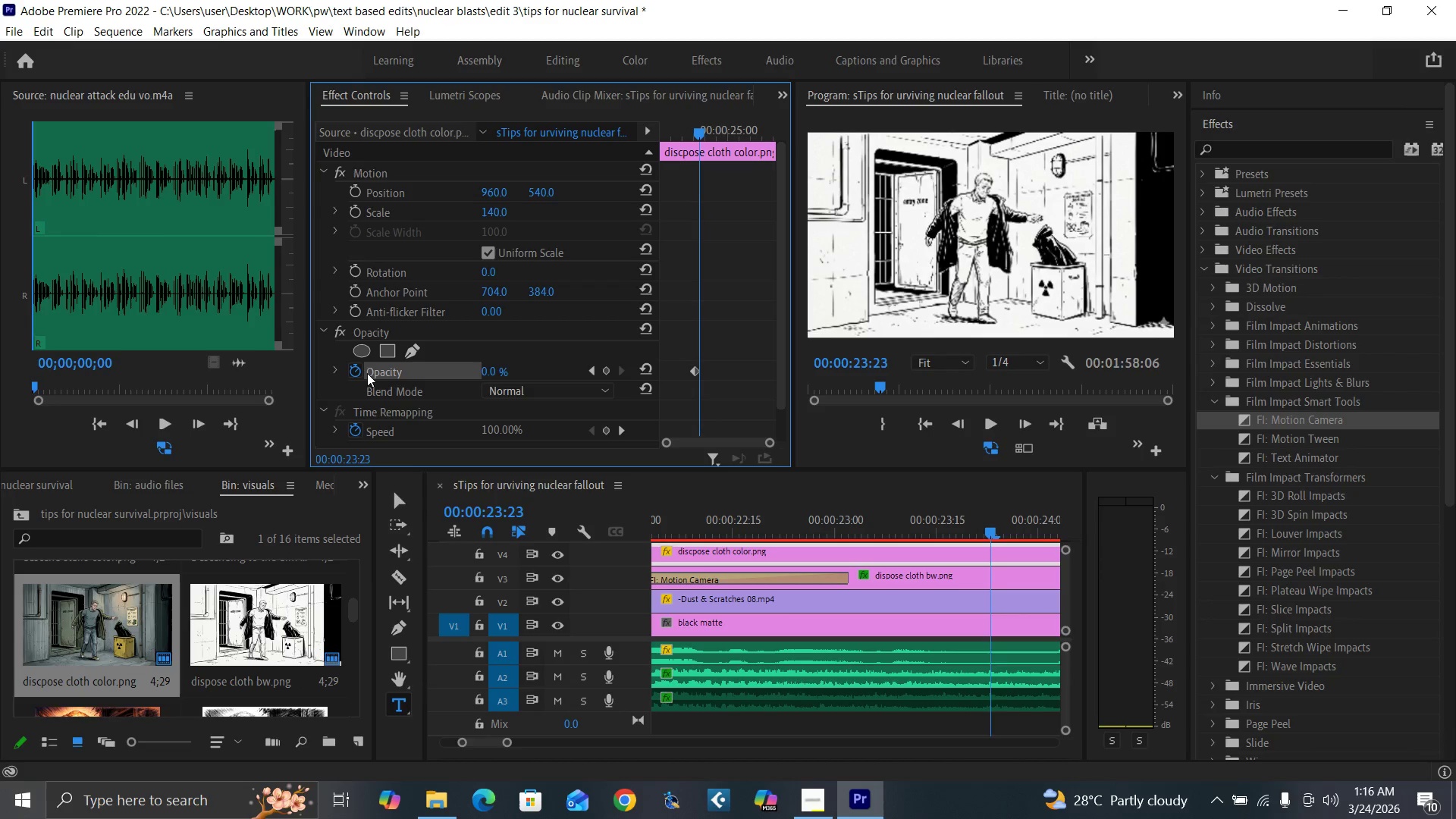 
key(ArrowRight)
 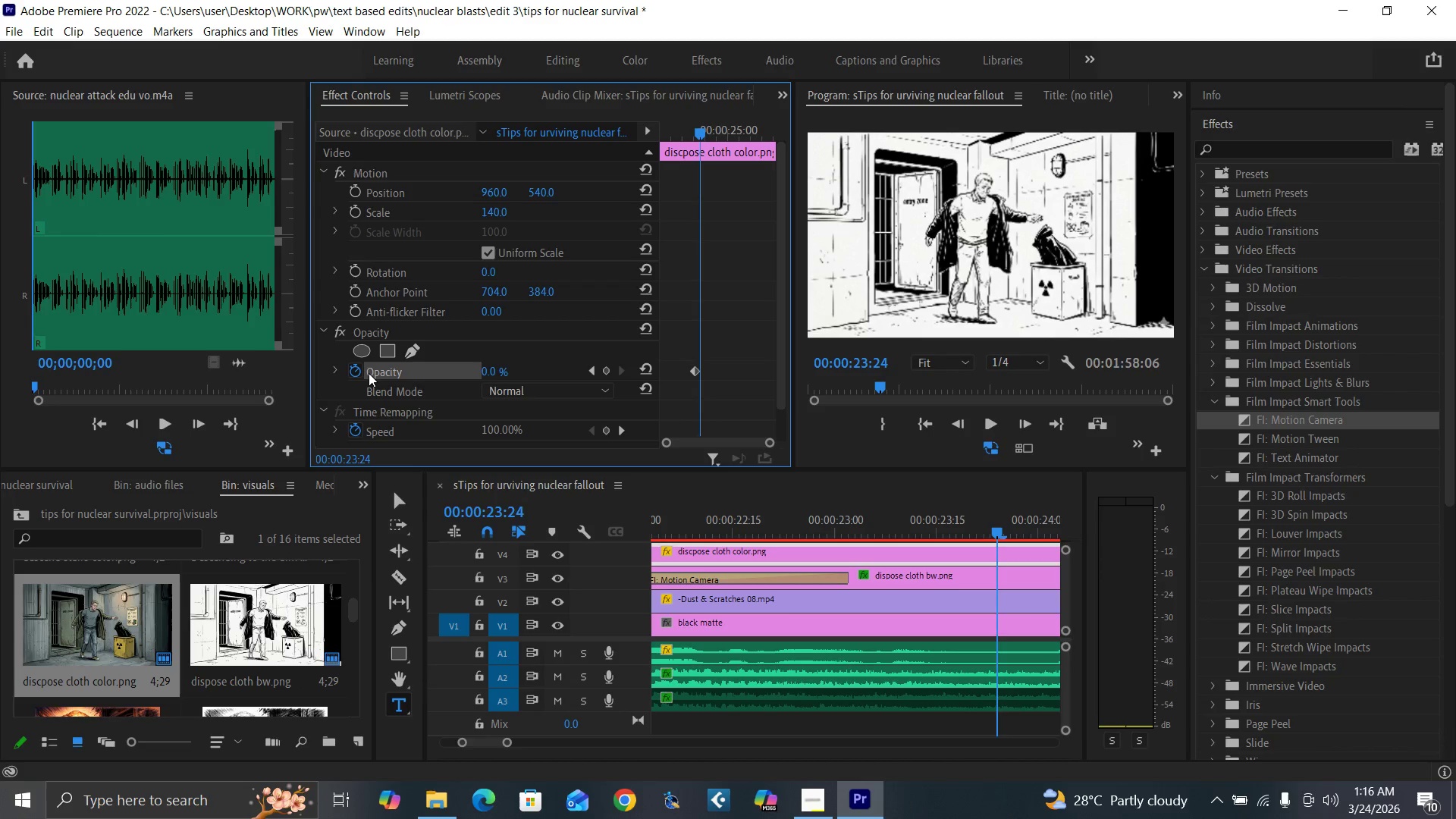 
key(ArrowRight)
 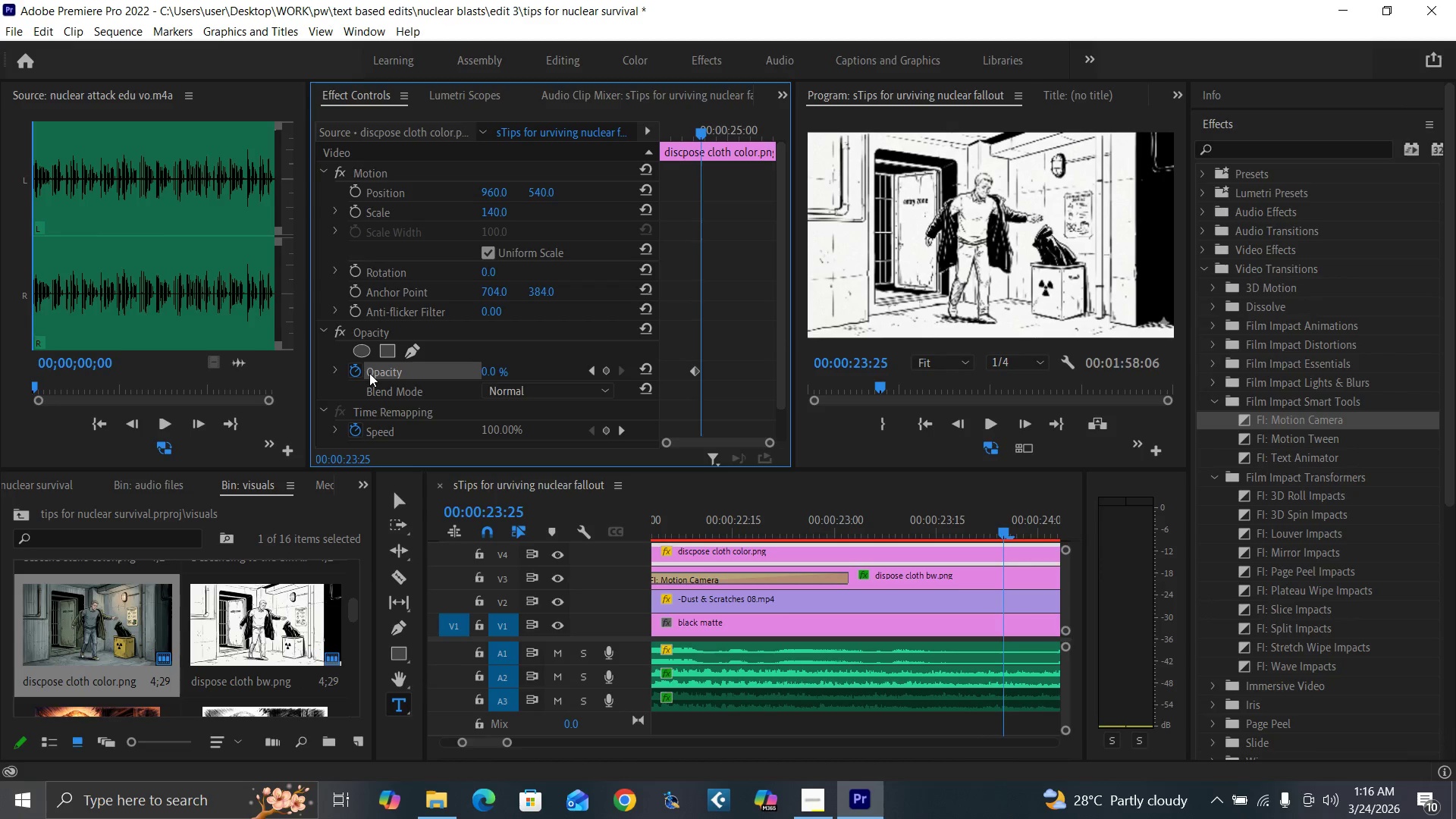 
key(ArrowRight)
 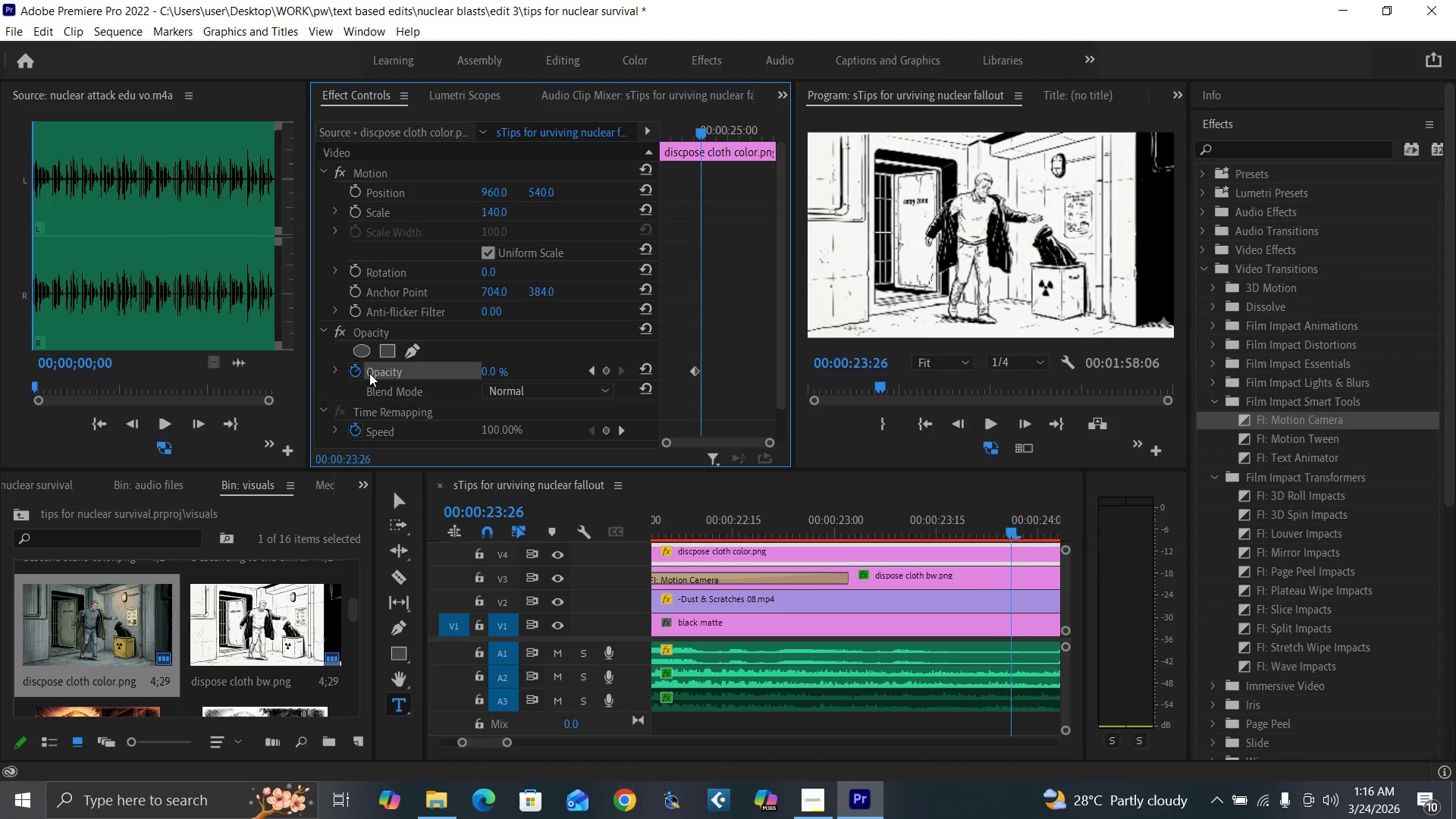 
key(ArrowRight)
 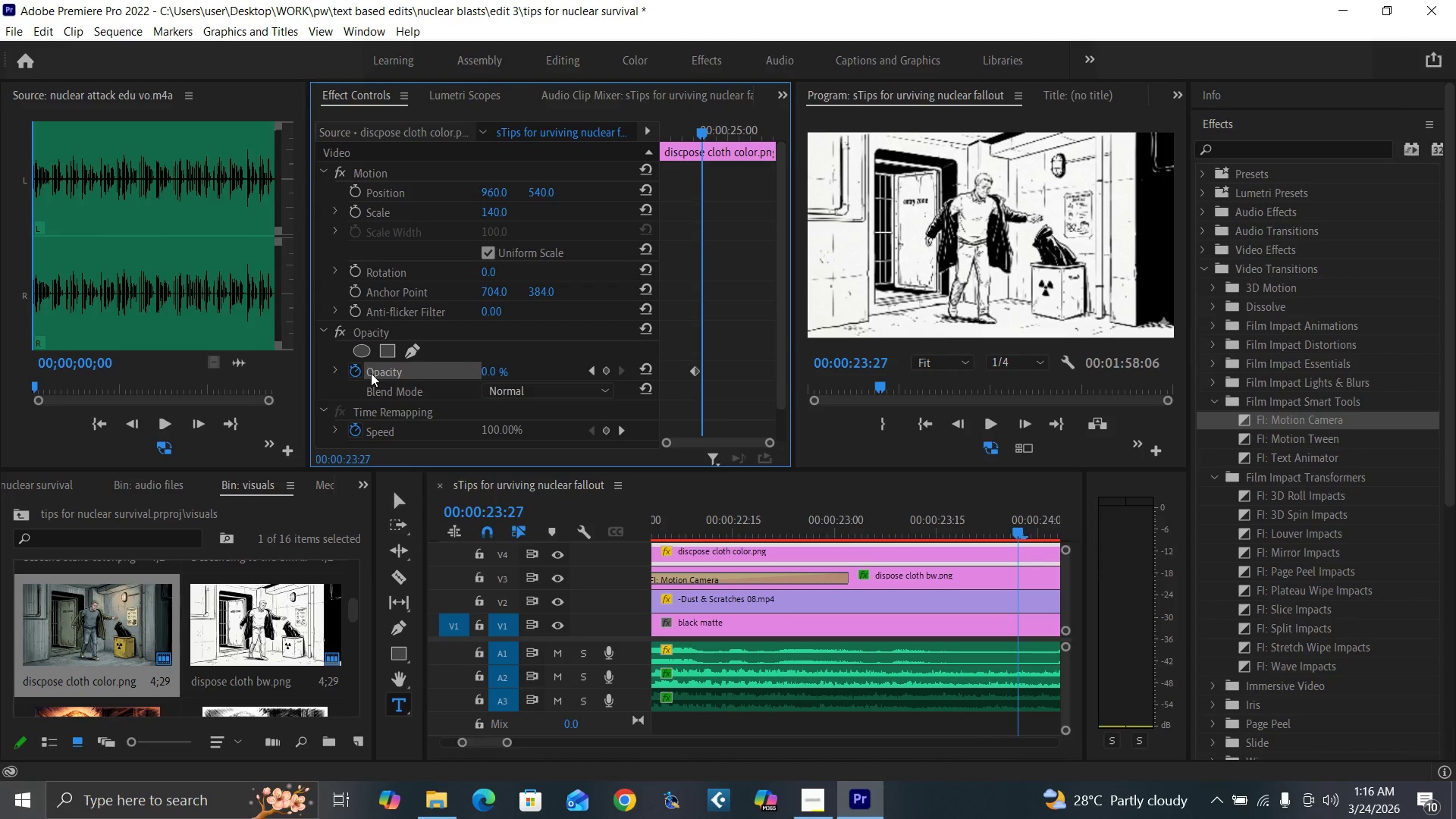 
key(ArrowRight)
 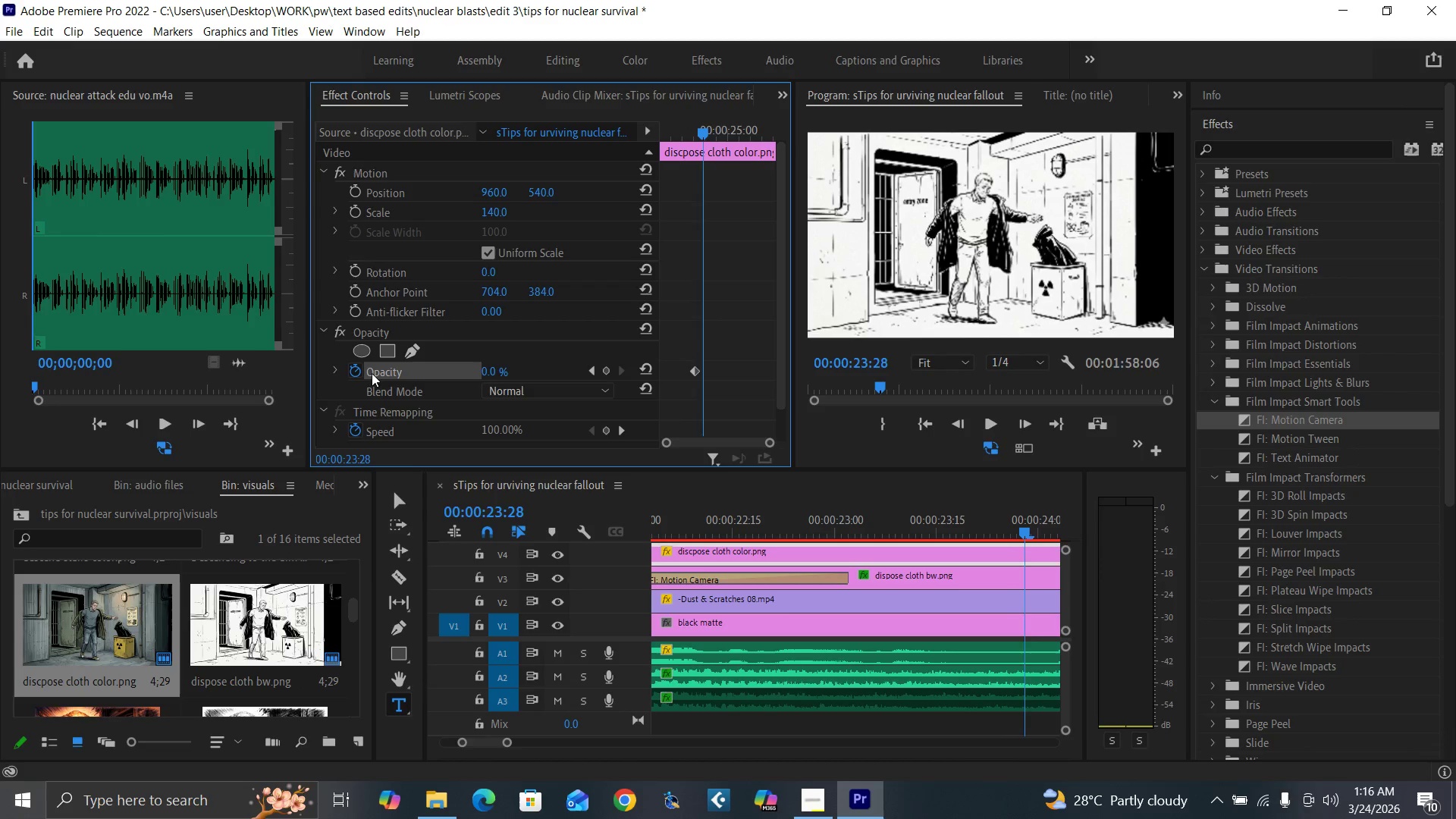 
key(ArrowRight)
 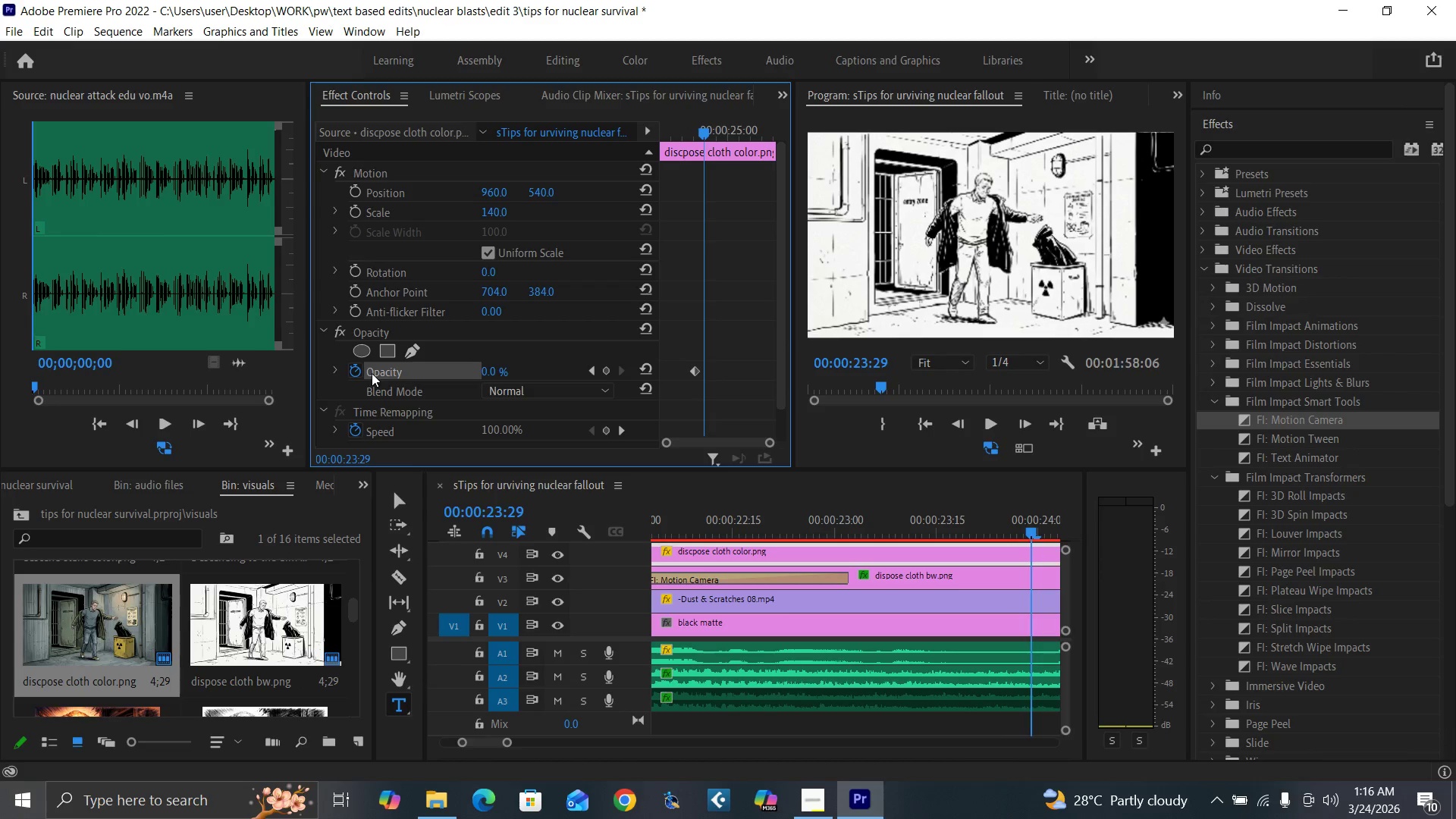 
key(ArrowRight)
 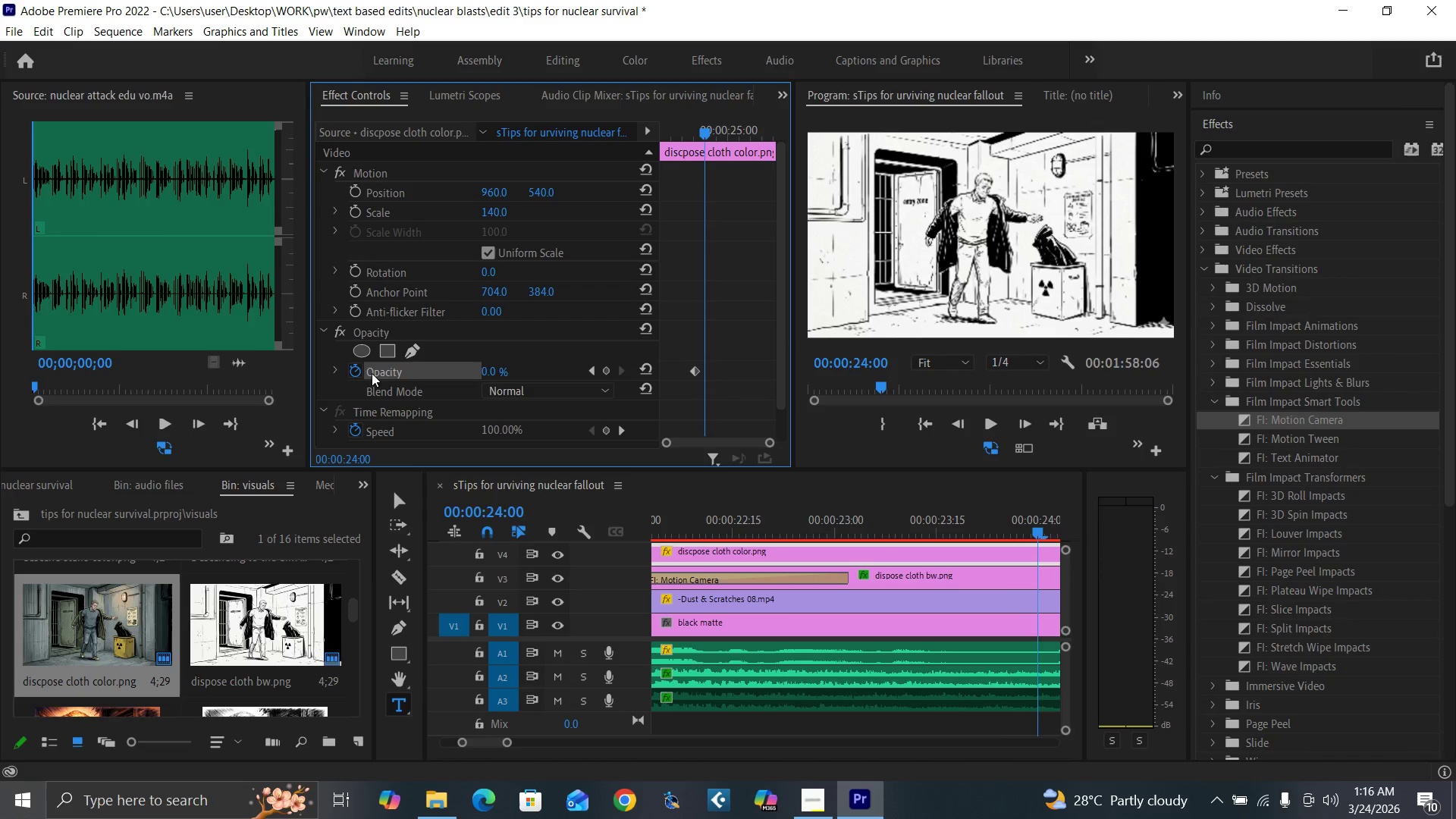 
key(ArrowRight)
 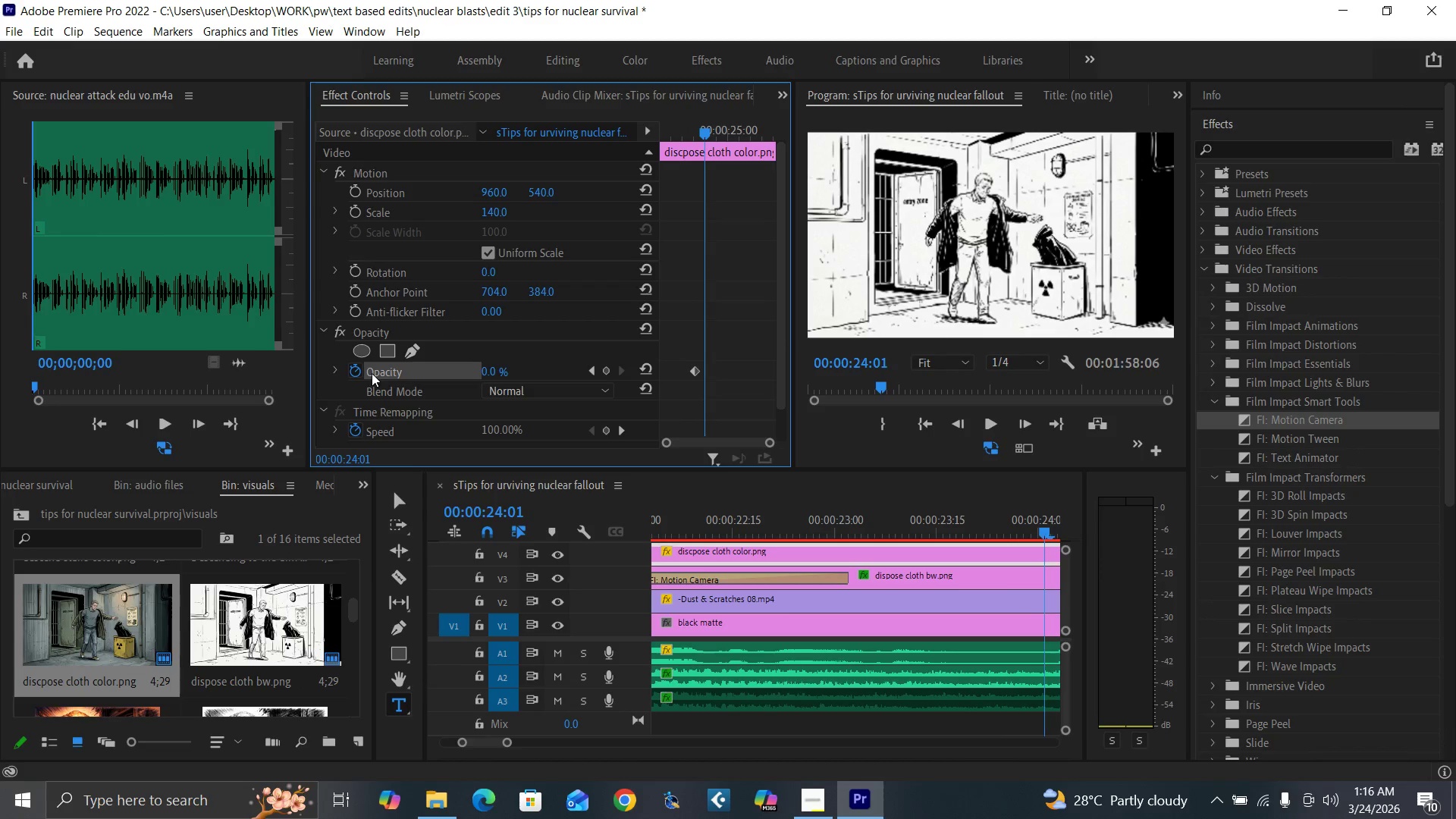 
key(ArrowRight)
 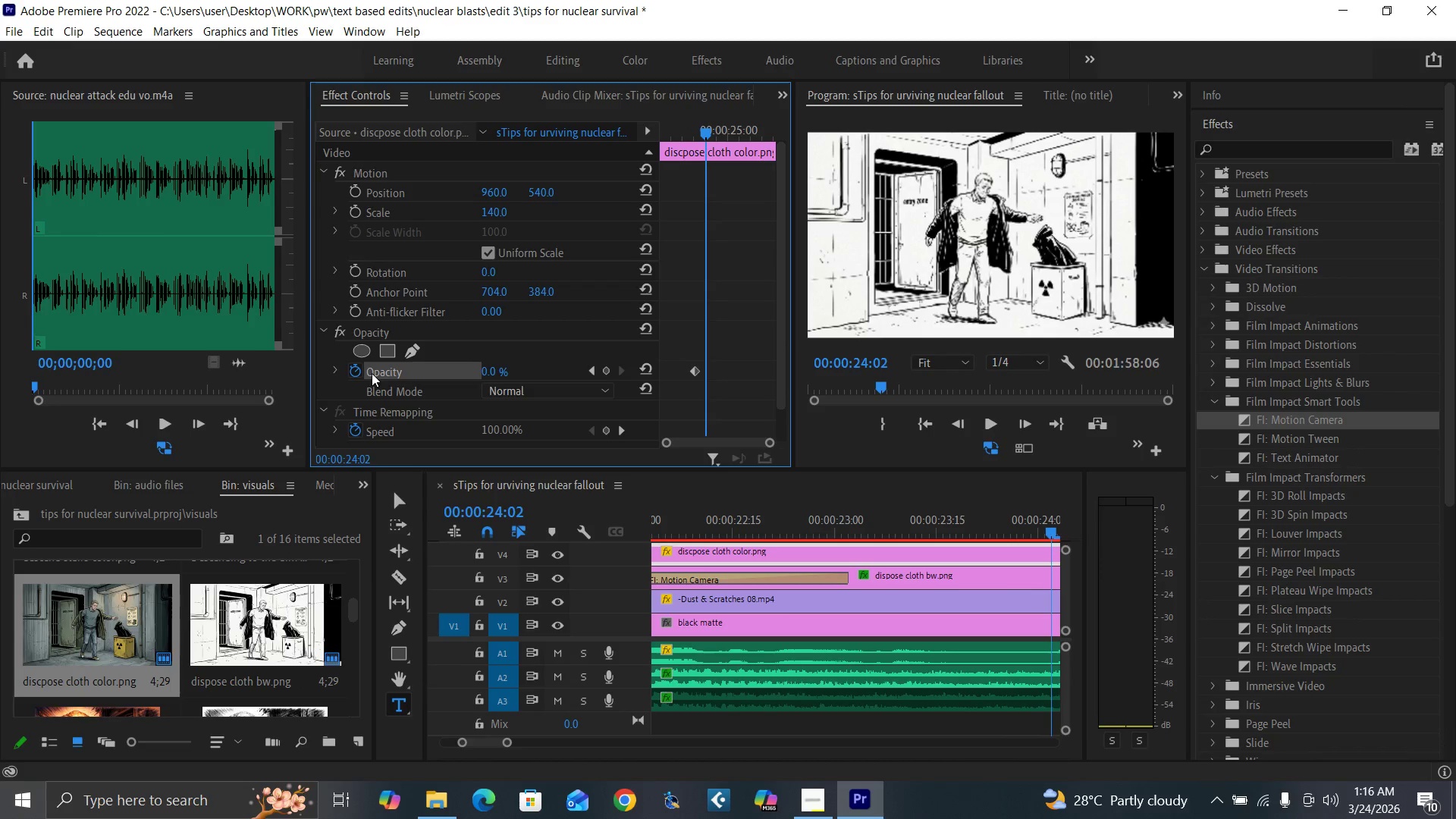 
key(ArrowRight)
 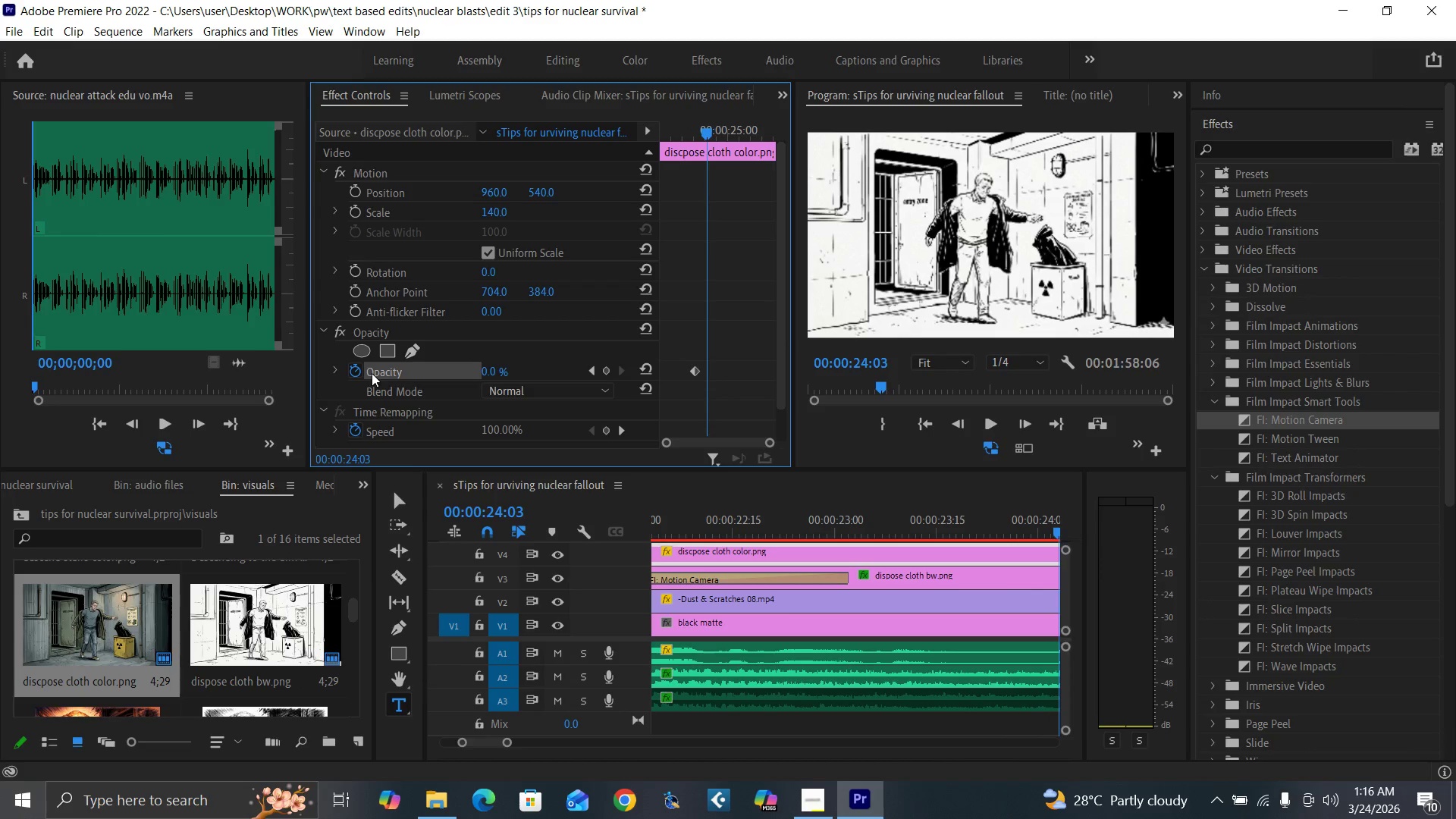 
key(ArrowRight)
 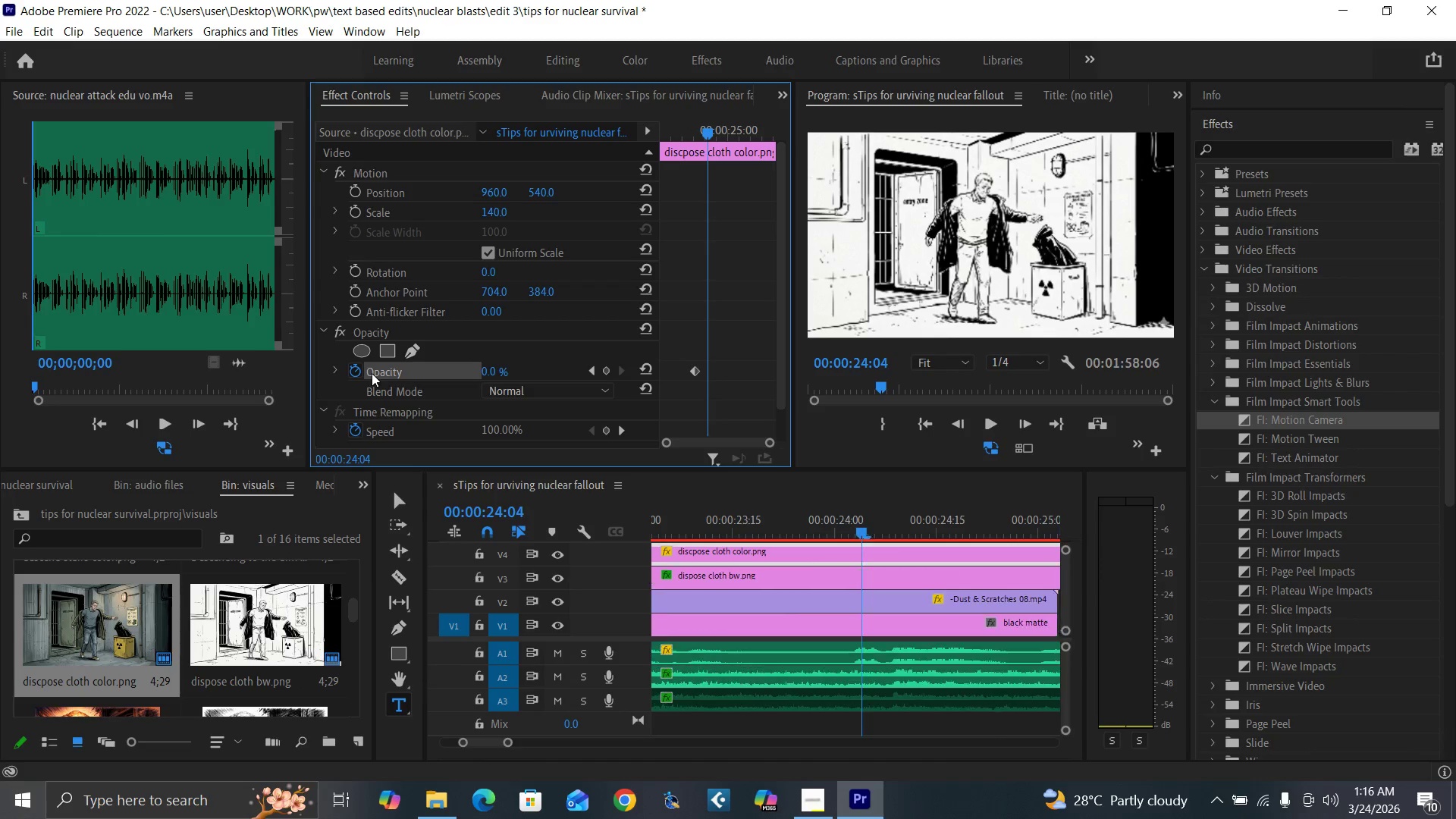 
key(ArrowRight)
 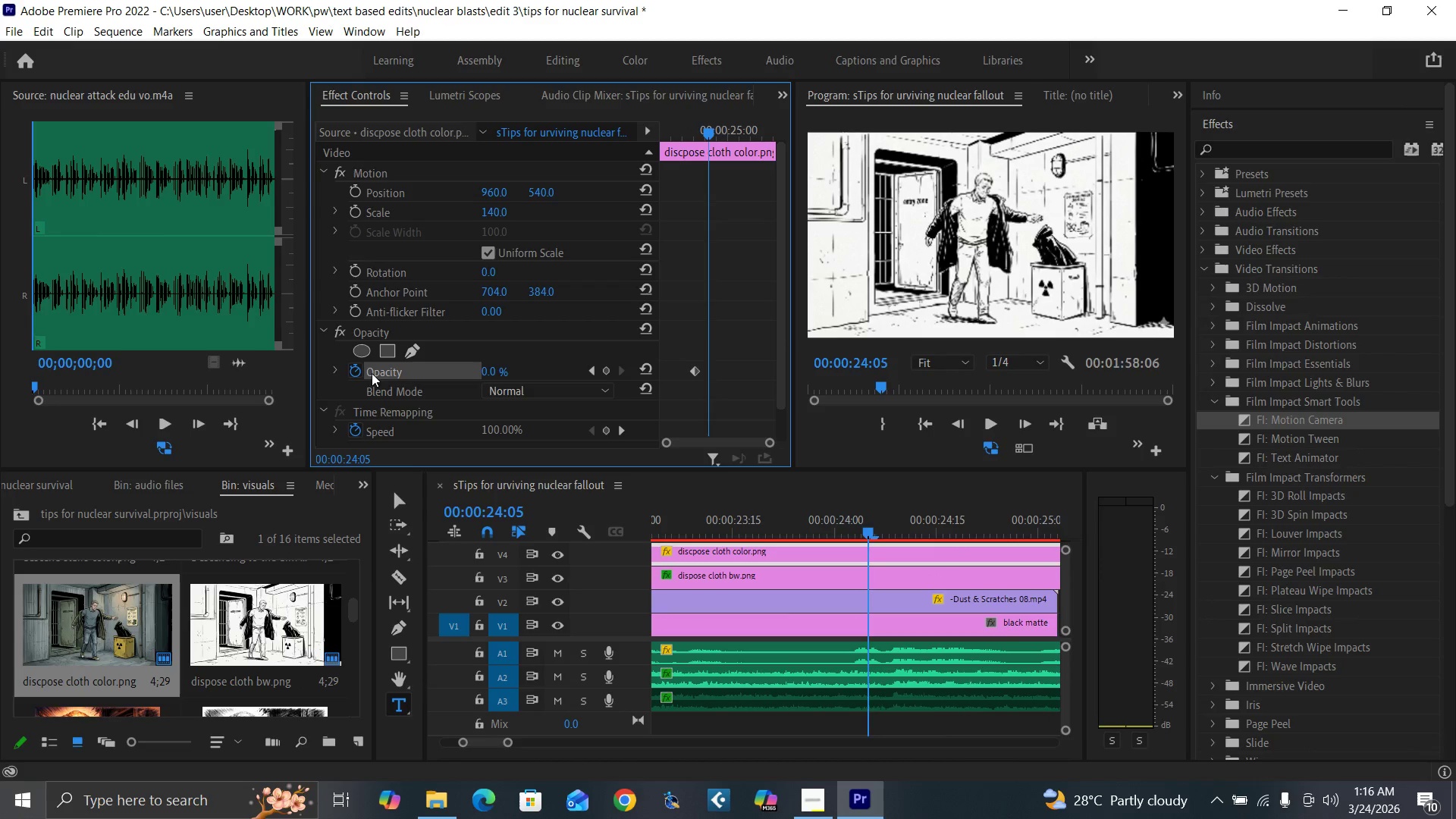 
key(ArrowRight)
 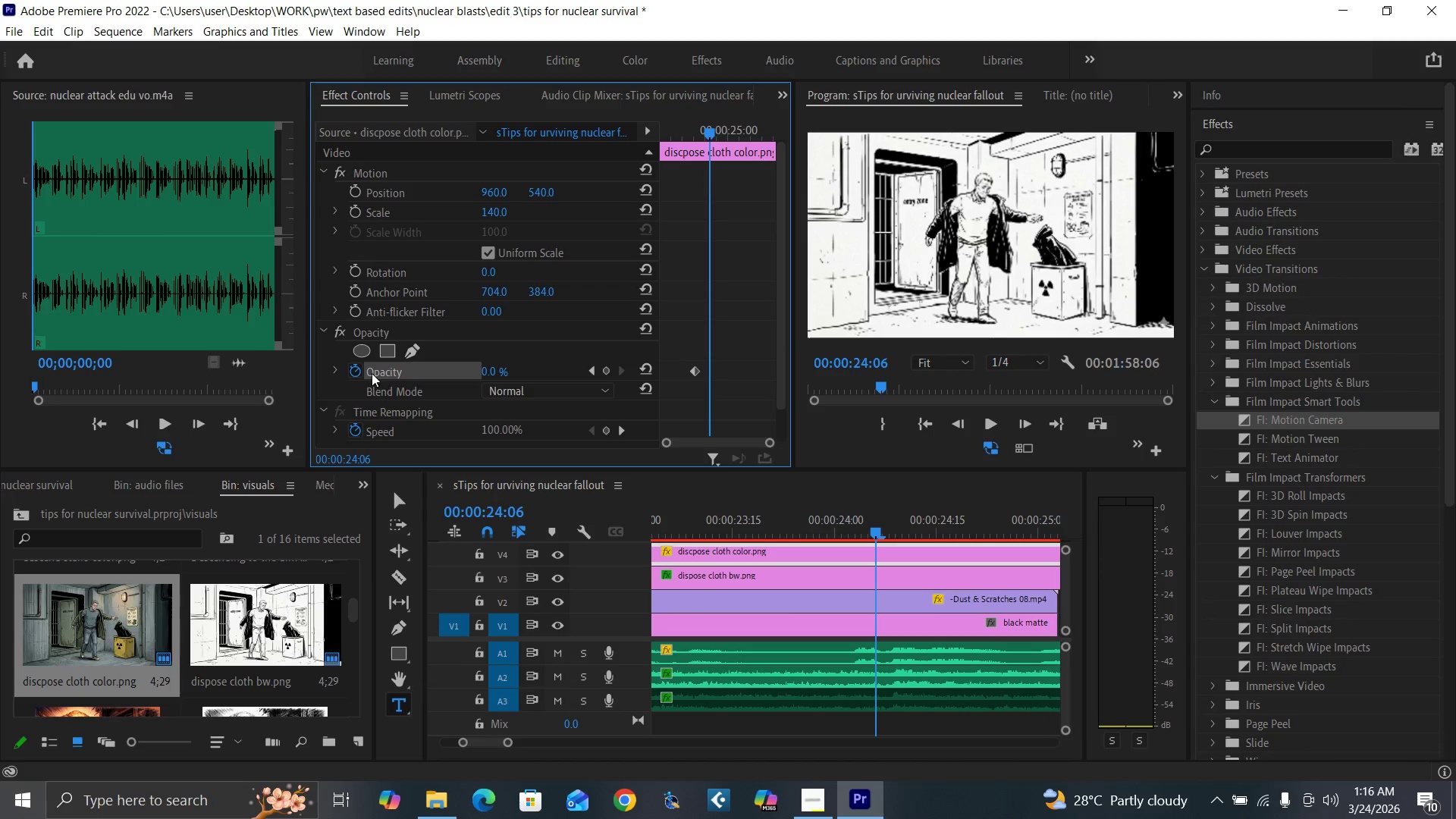 
key(ArrowRight)
 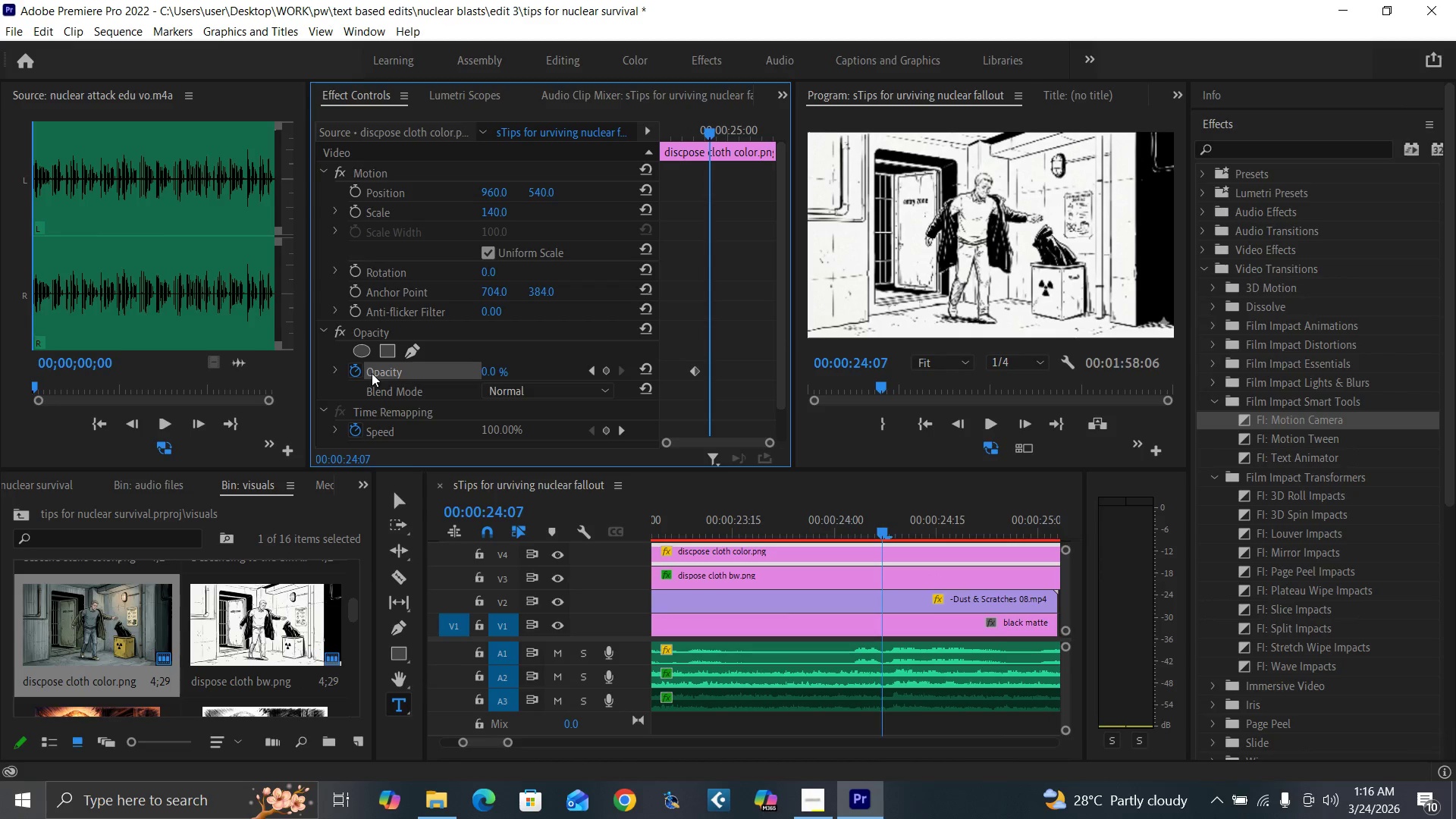 
key(ArrowRight)
 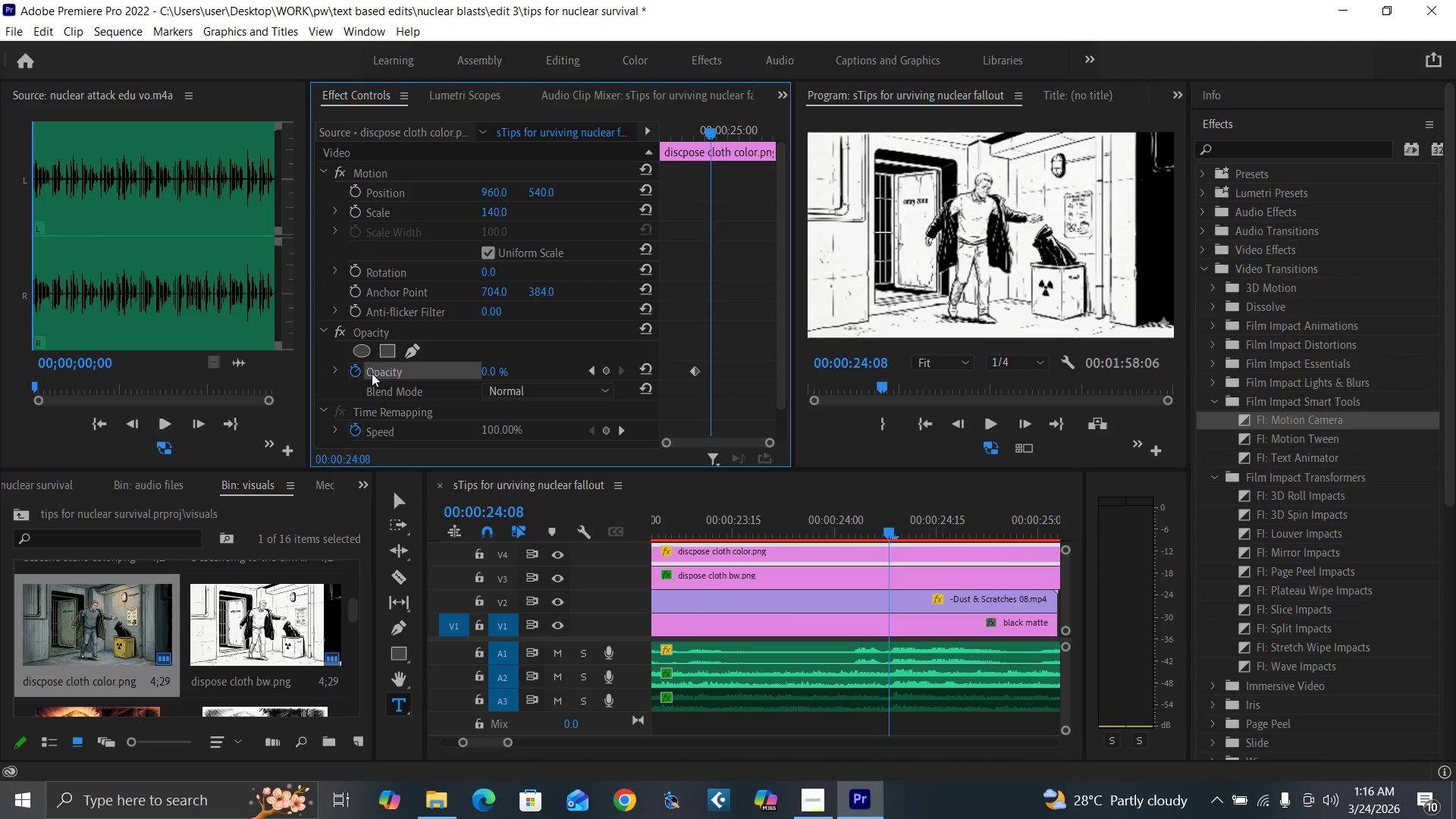 
key(ArrowRight)
 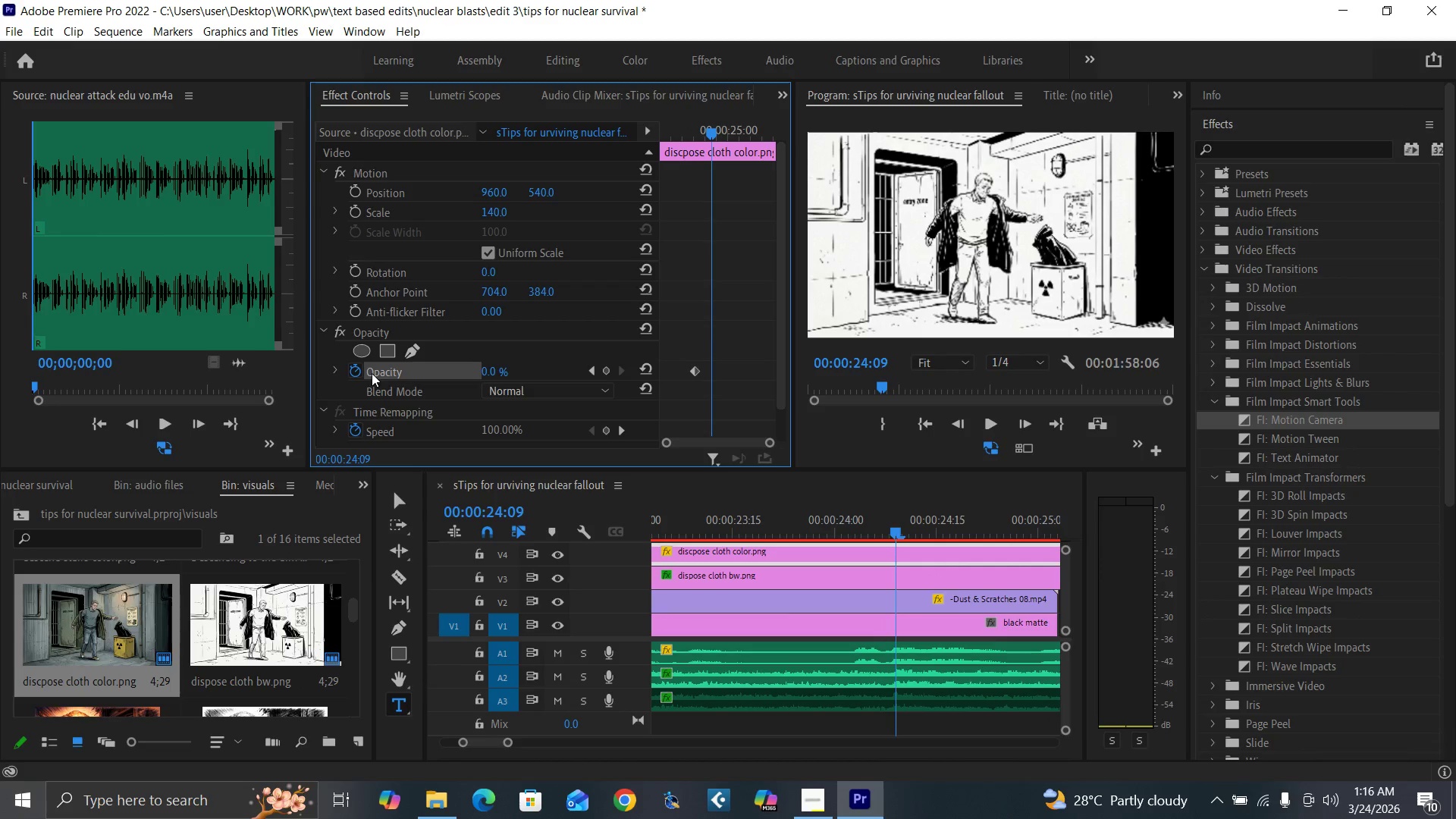 
key(ArrowRight)
 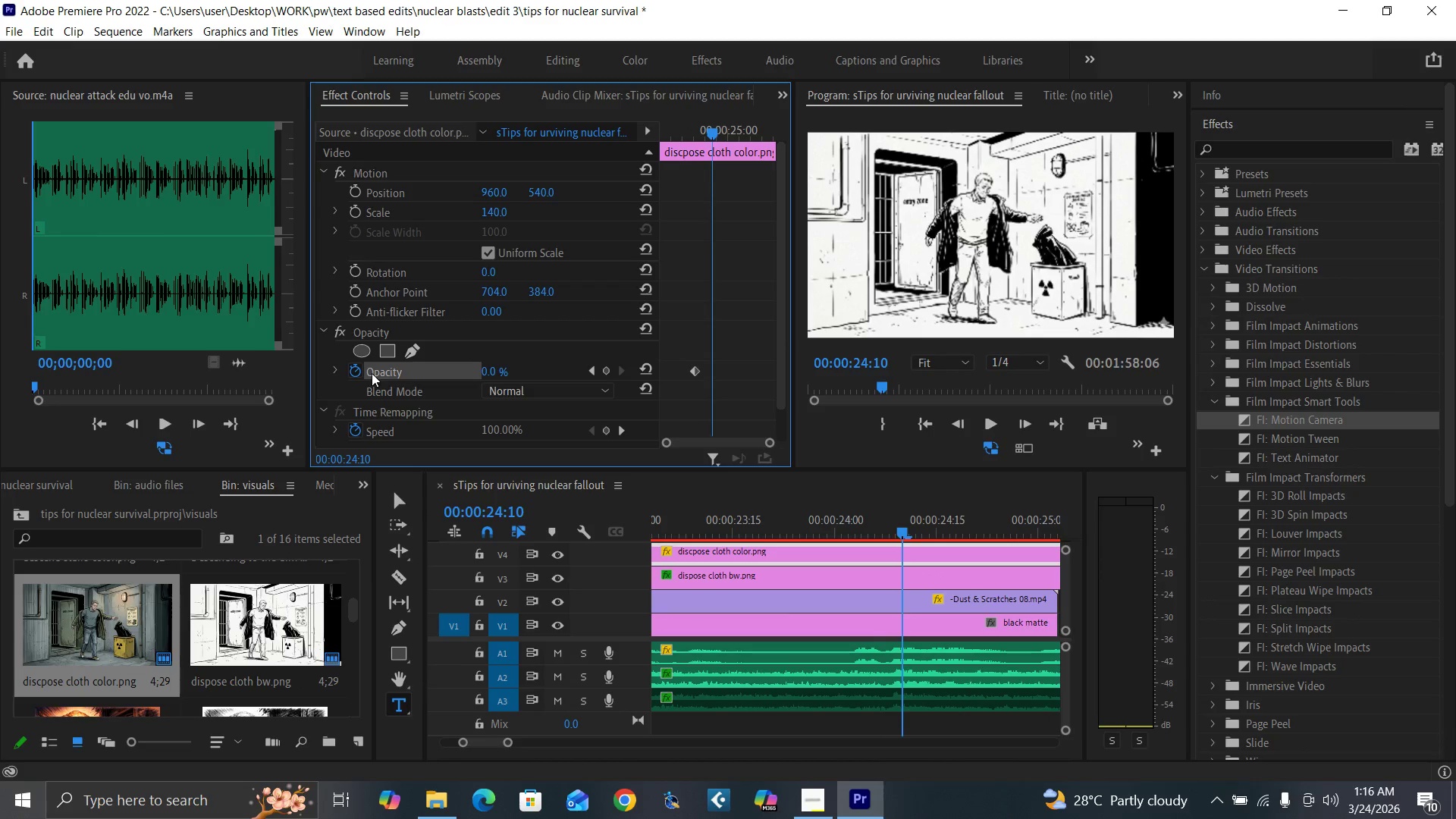 
key(ArrowRight)
 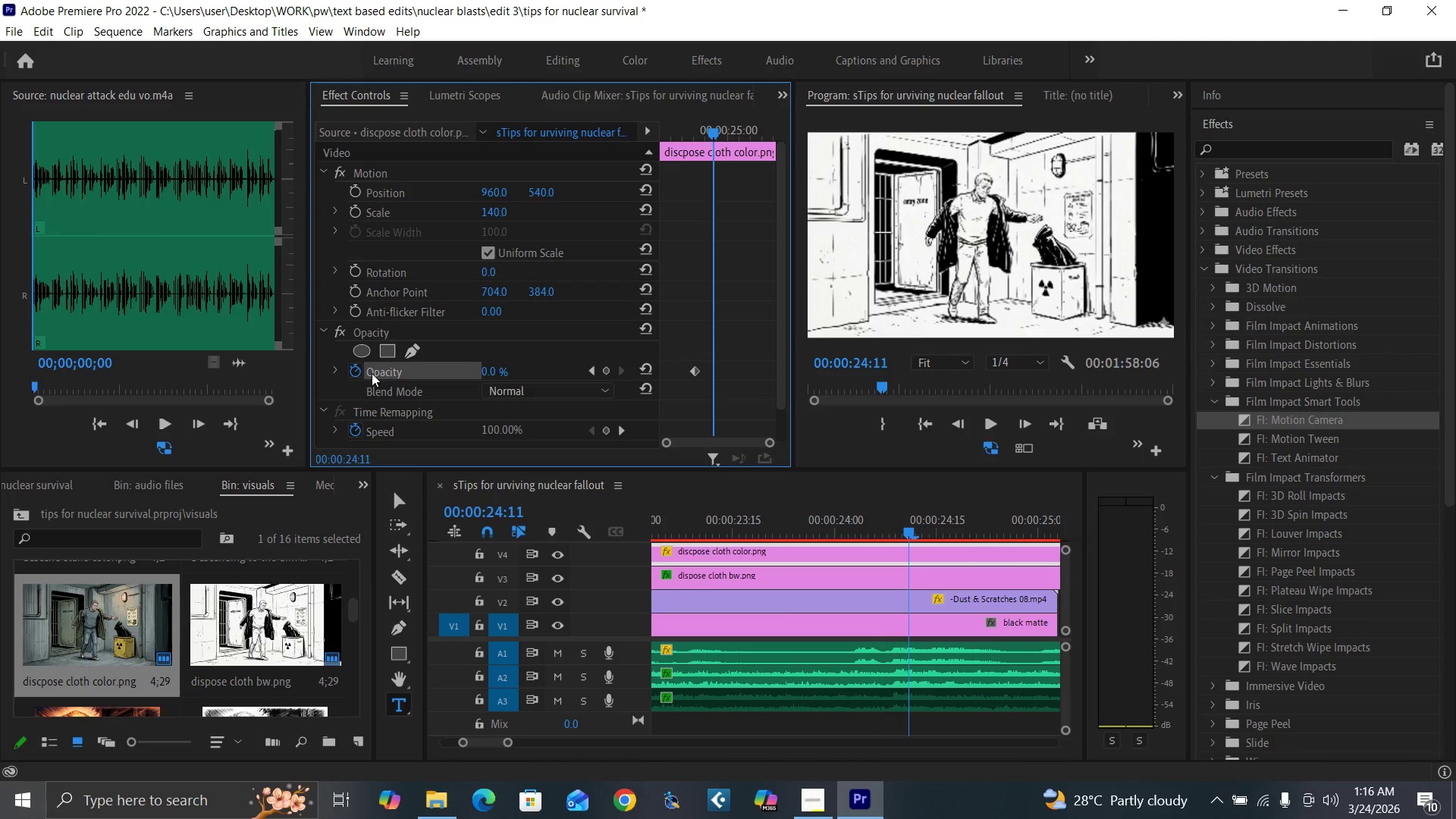 
key(ArrowRight)
 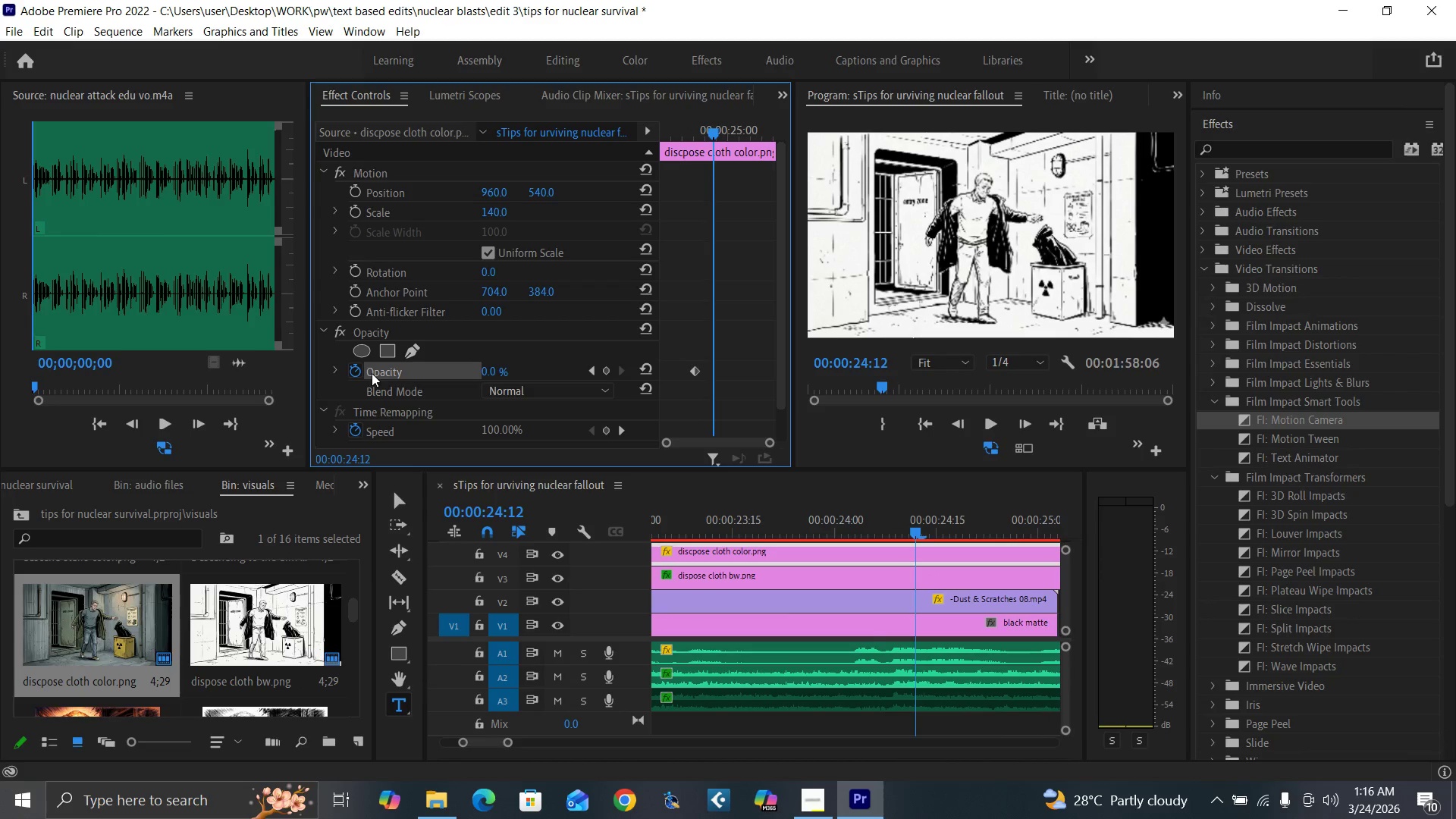 
key(ArrowRight)
 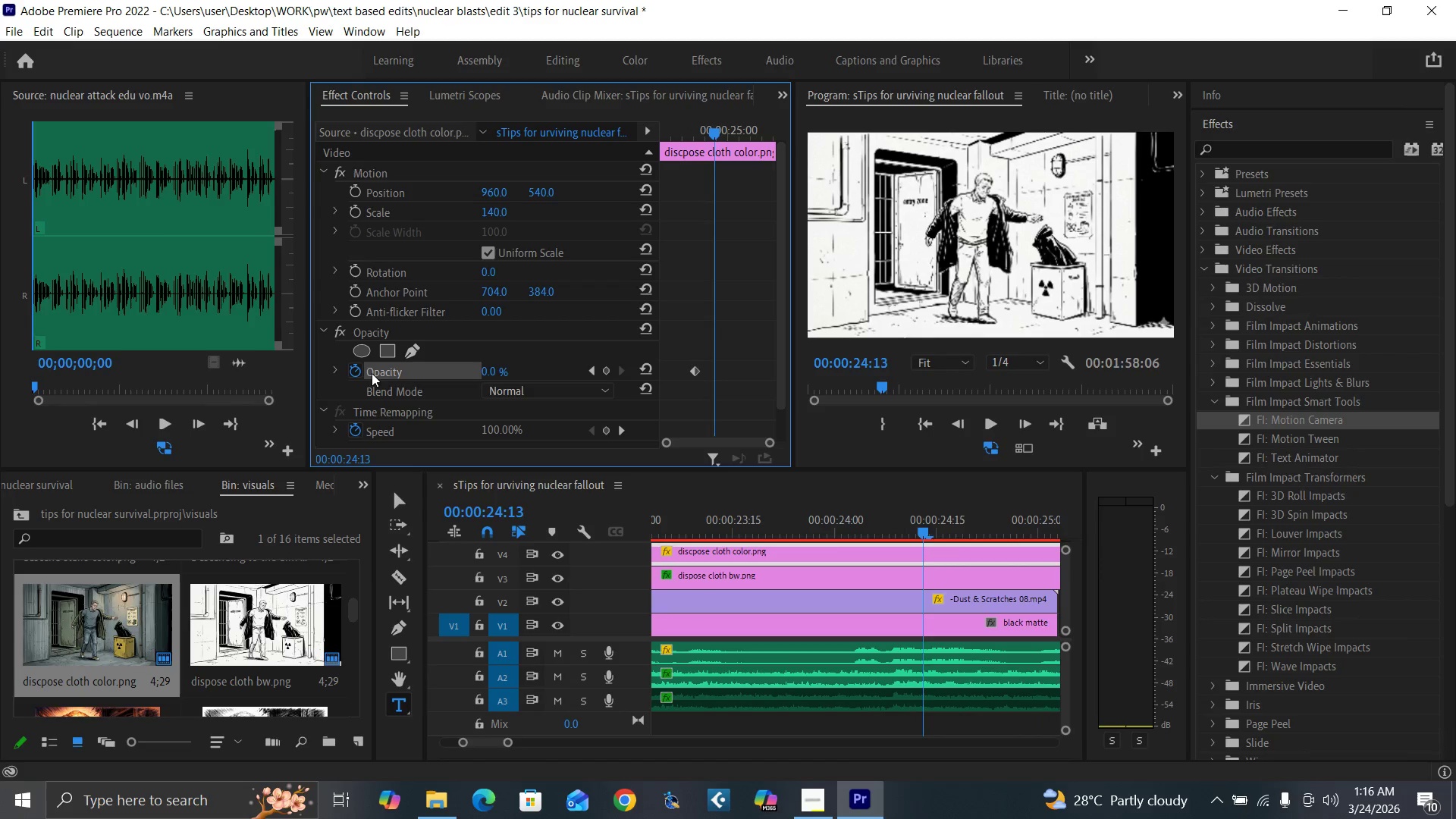 
key(ArrowRight)
 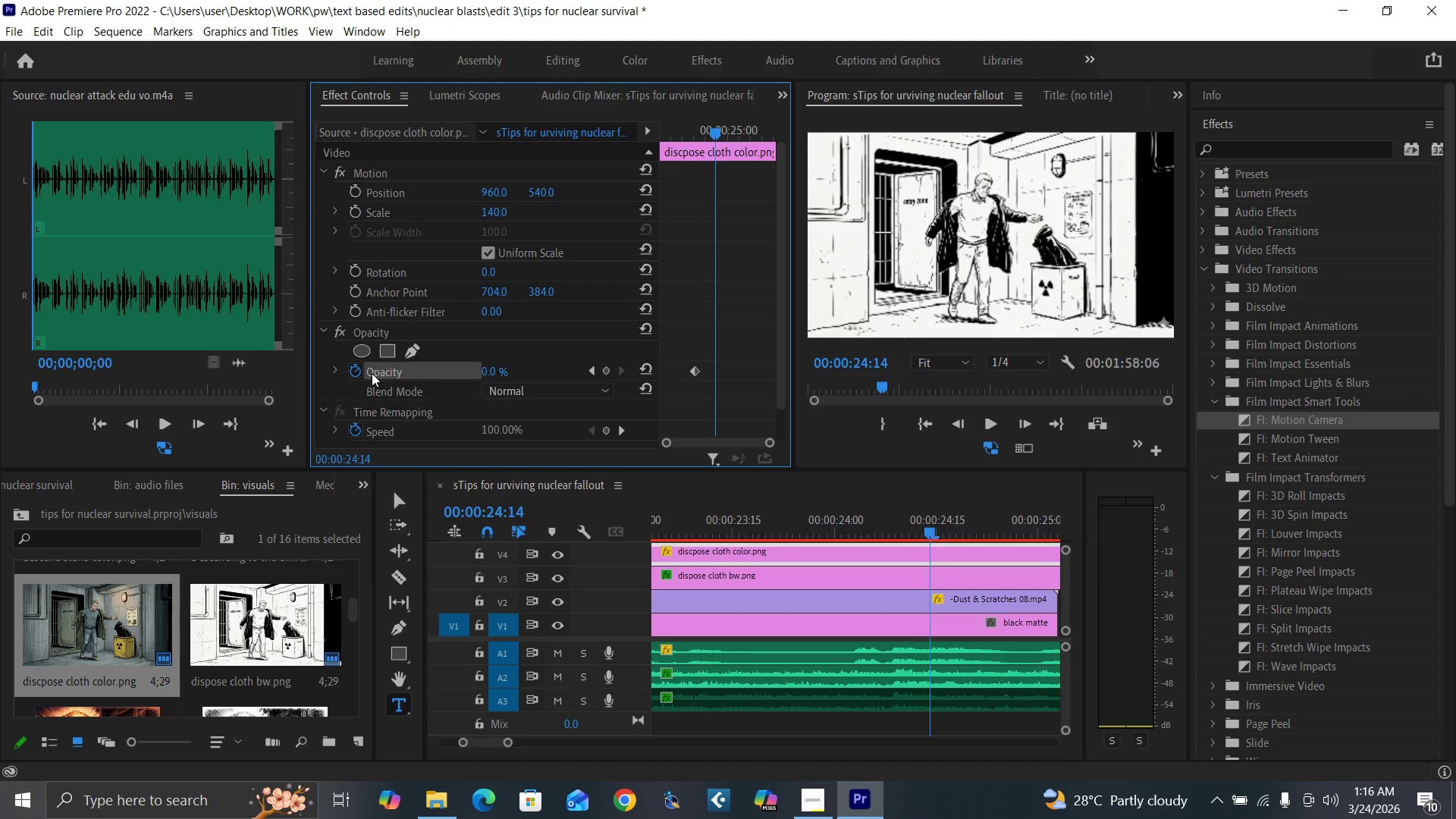 
key(ArrowRight)
 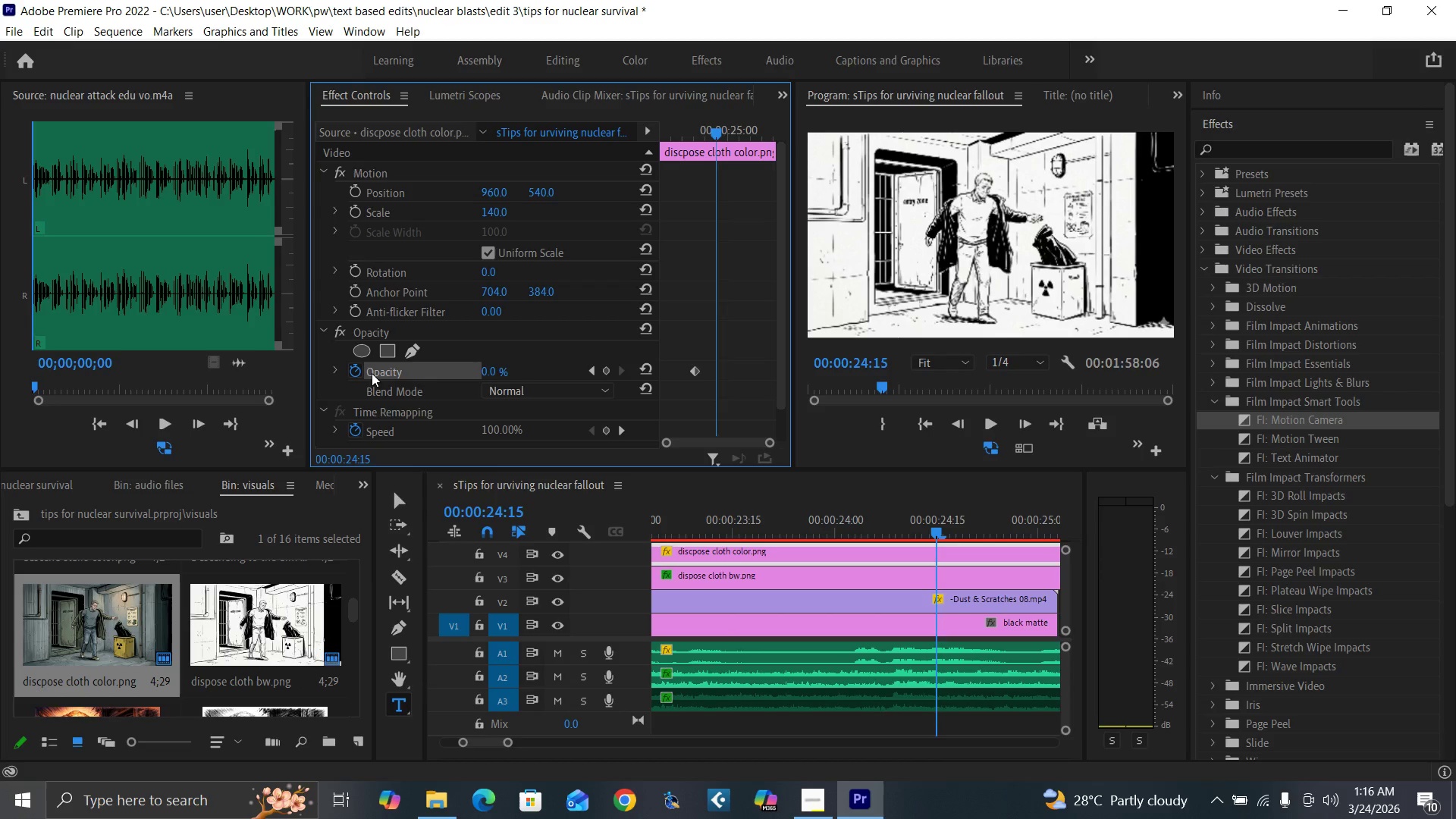 
key(ArrowRight)
 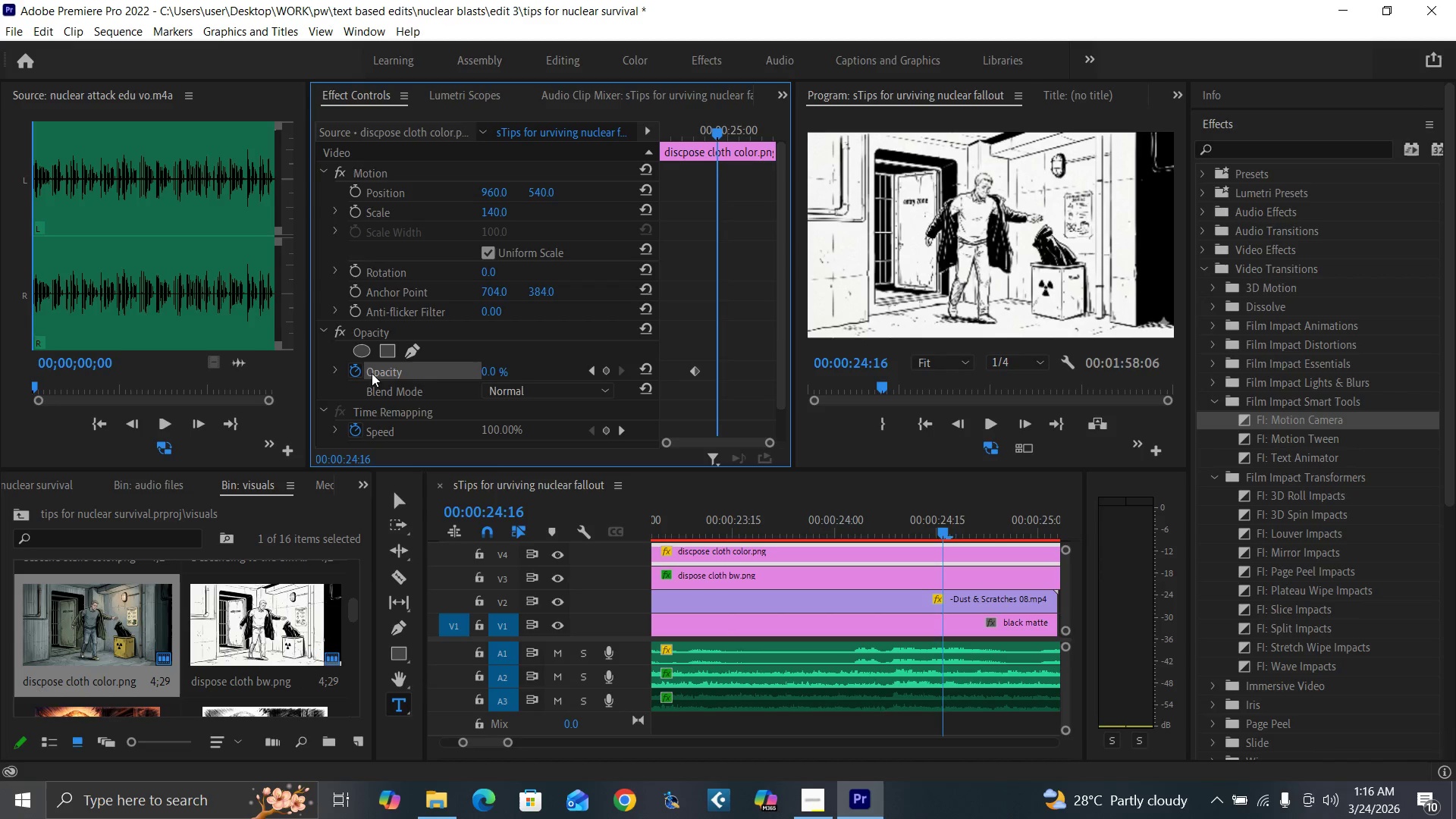 
key(ArrowRight)
 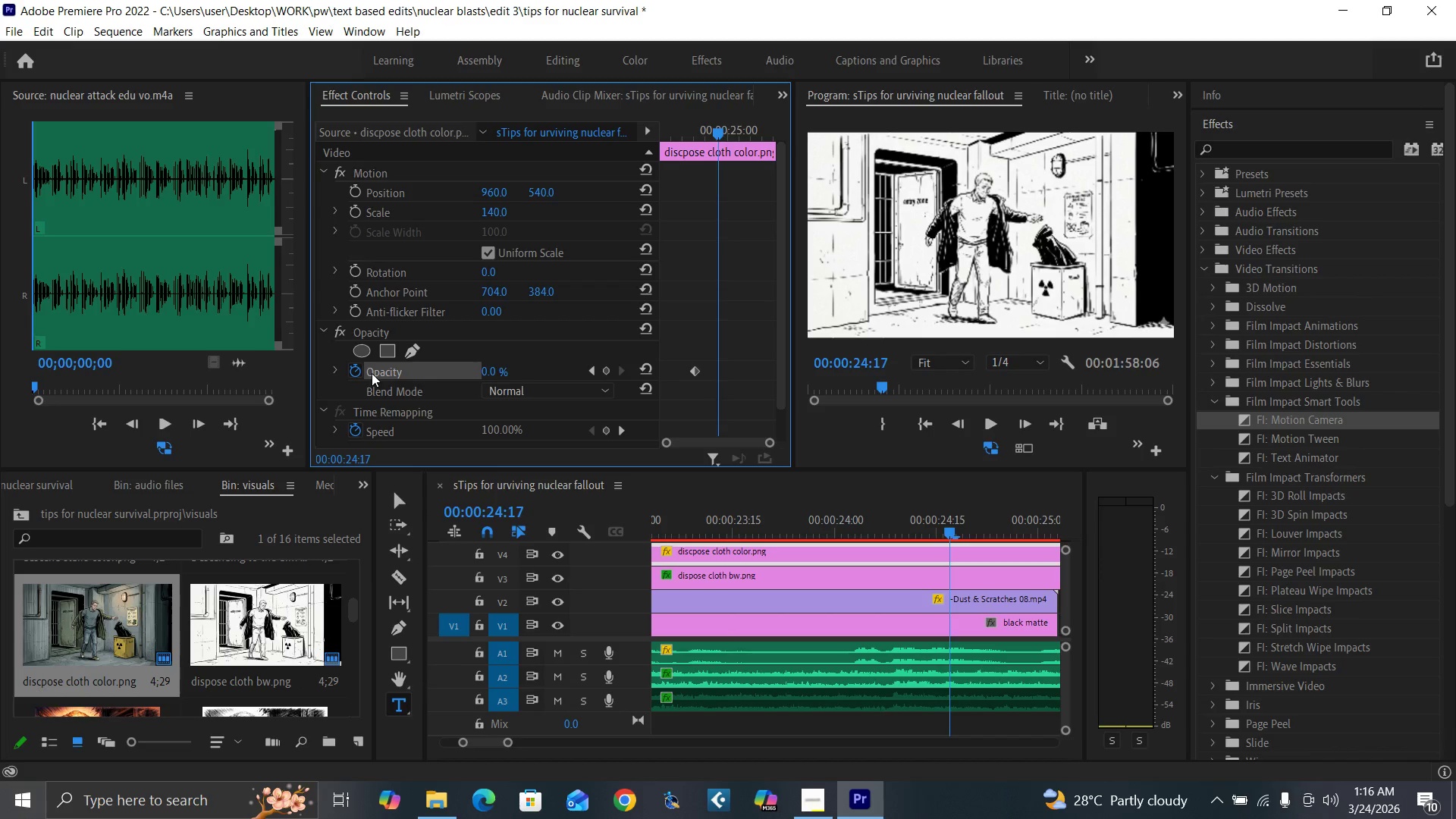 
key(ArrowRight)
 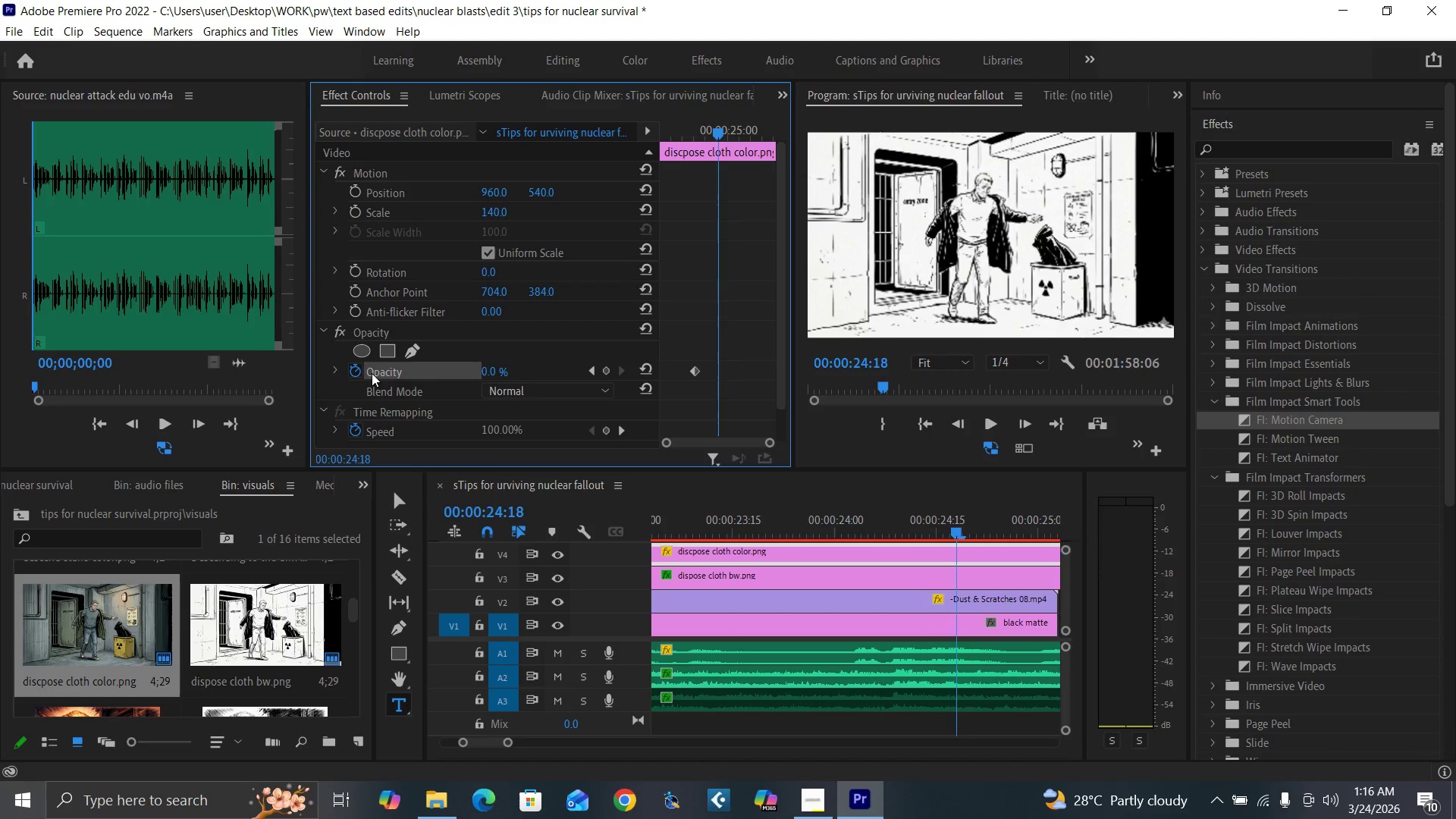 
key(ArrowRight)
 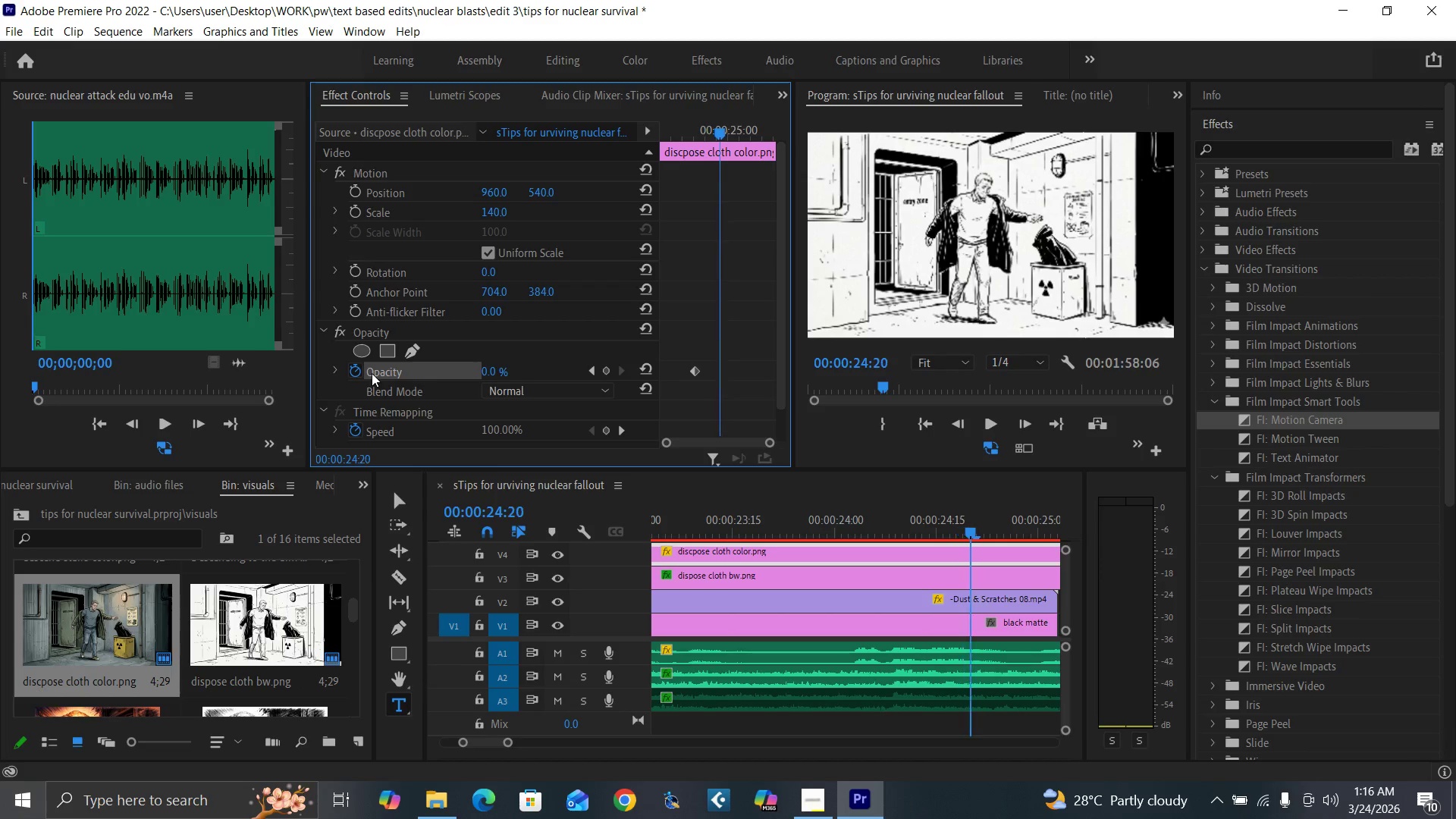 
key(ArrowRight)
 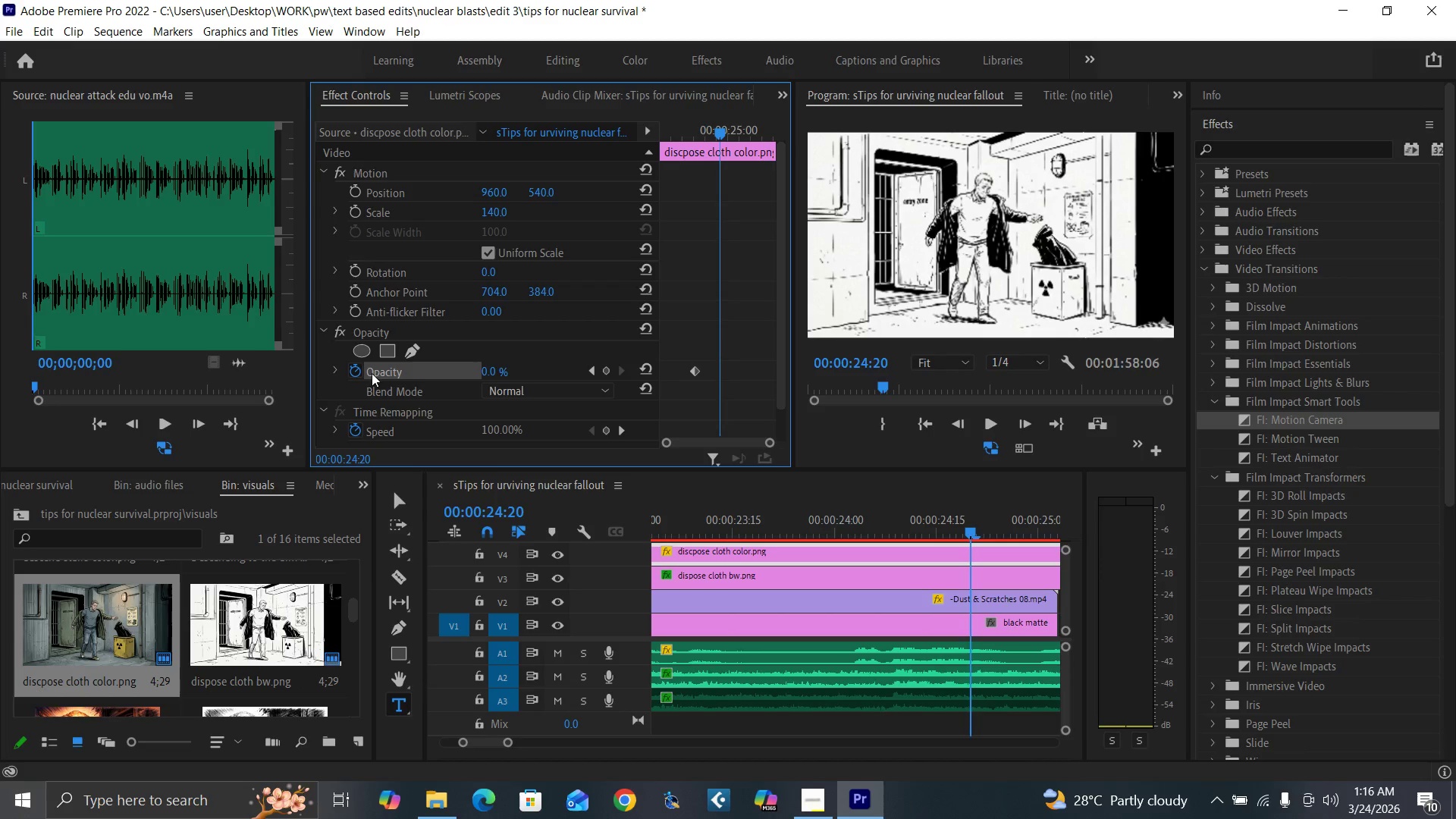 
key(ArrowRight)
 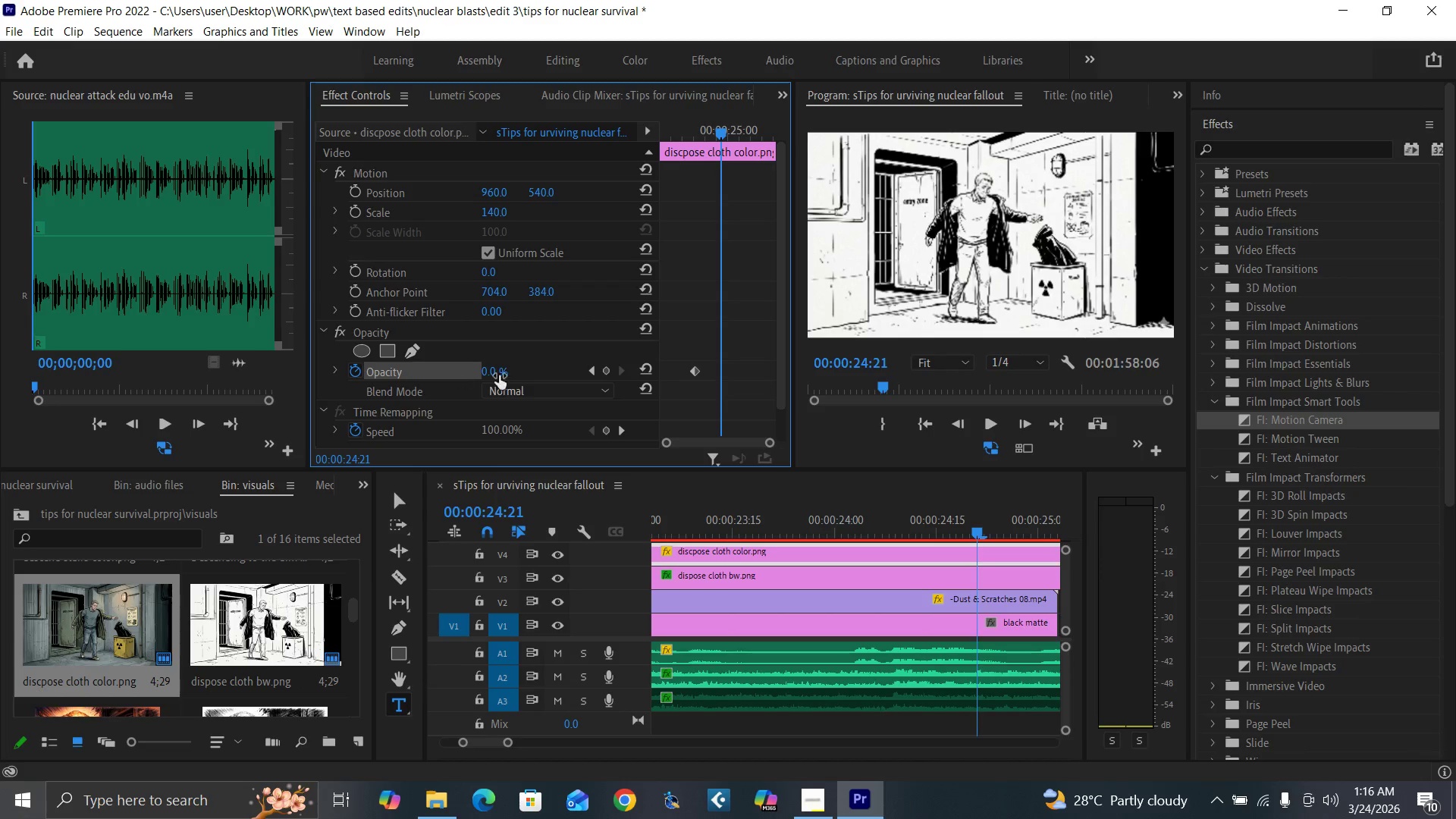 
key(ArrowRight)
 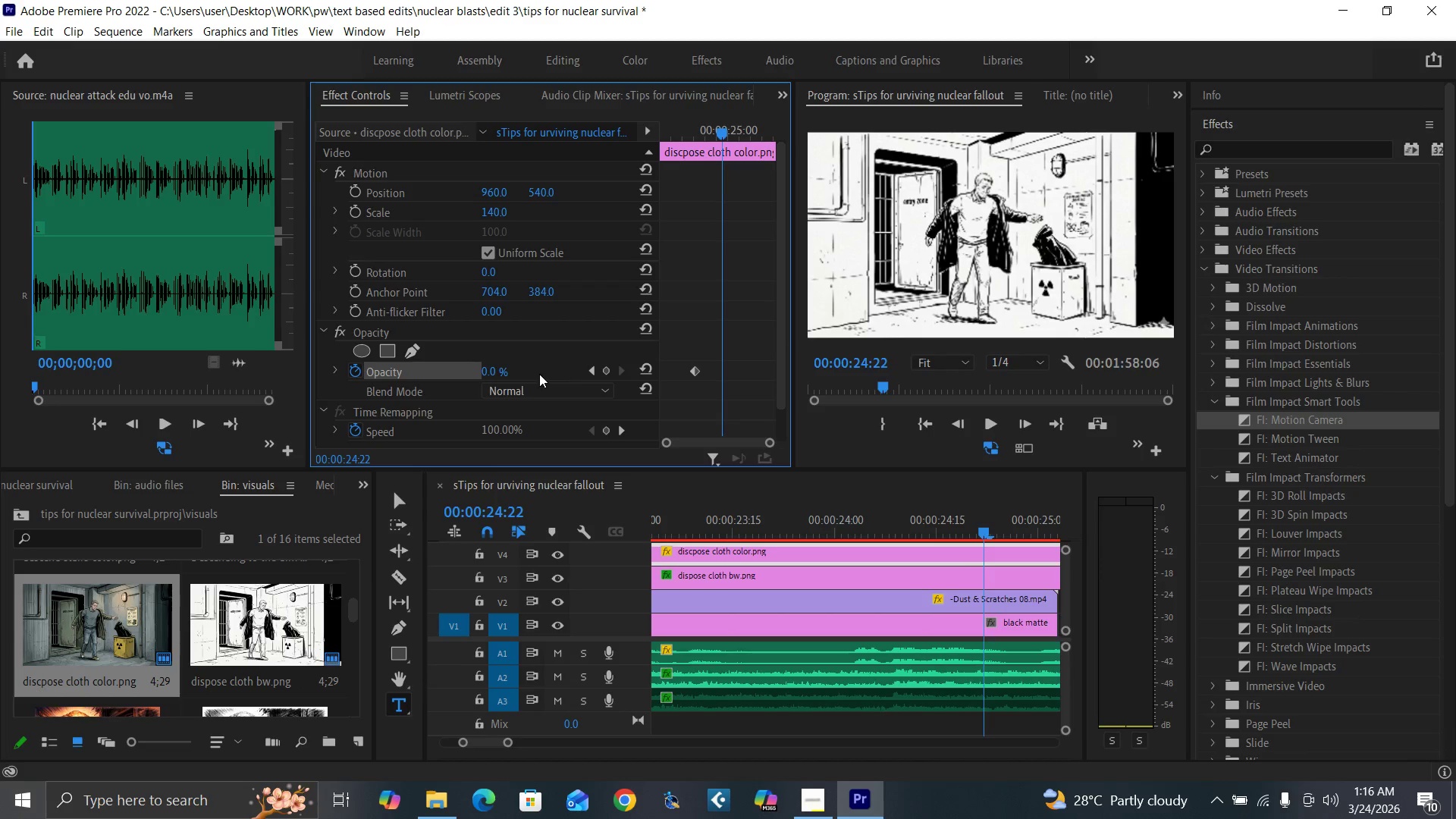 
key(ArrowRight)
 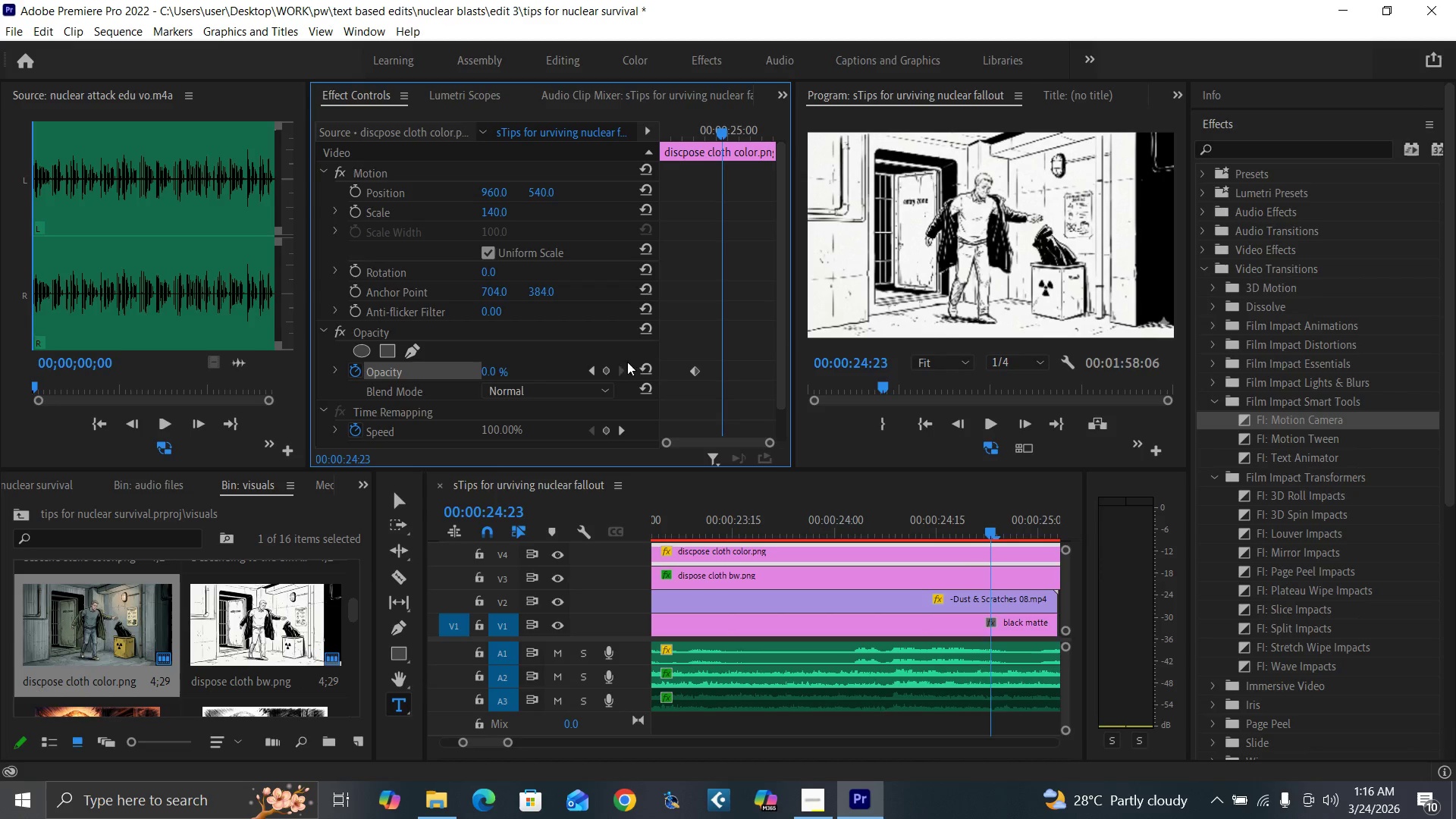 
key(ArrowRight)
 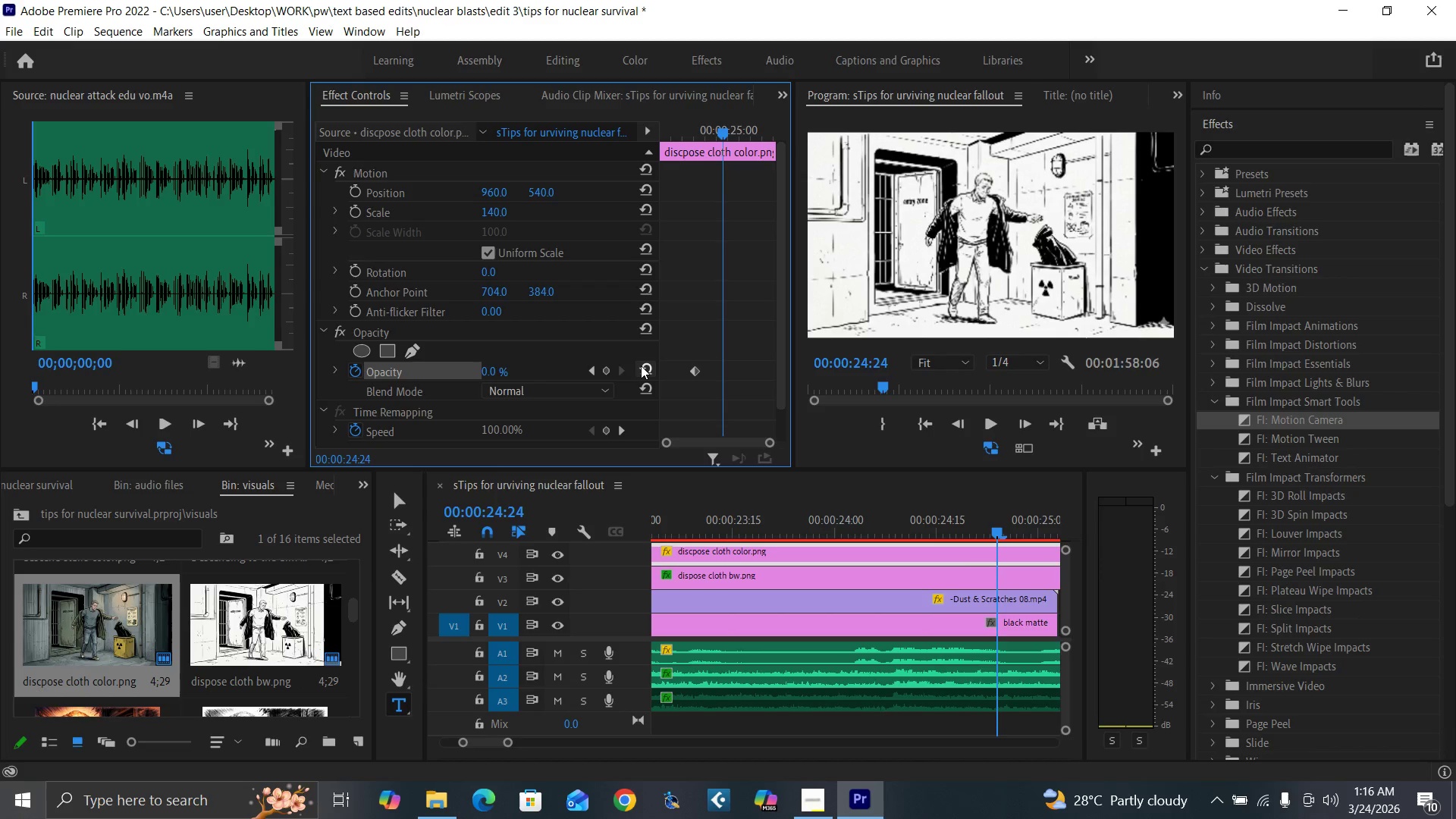 
left_click([641, 366])
 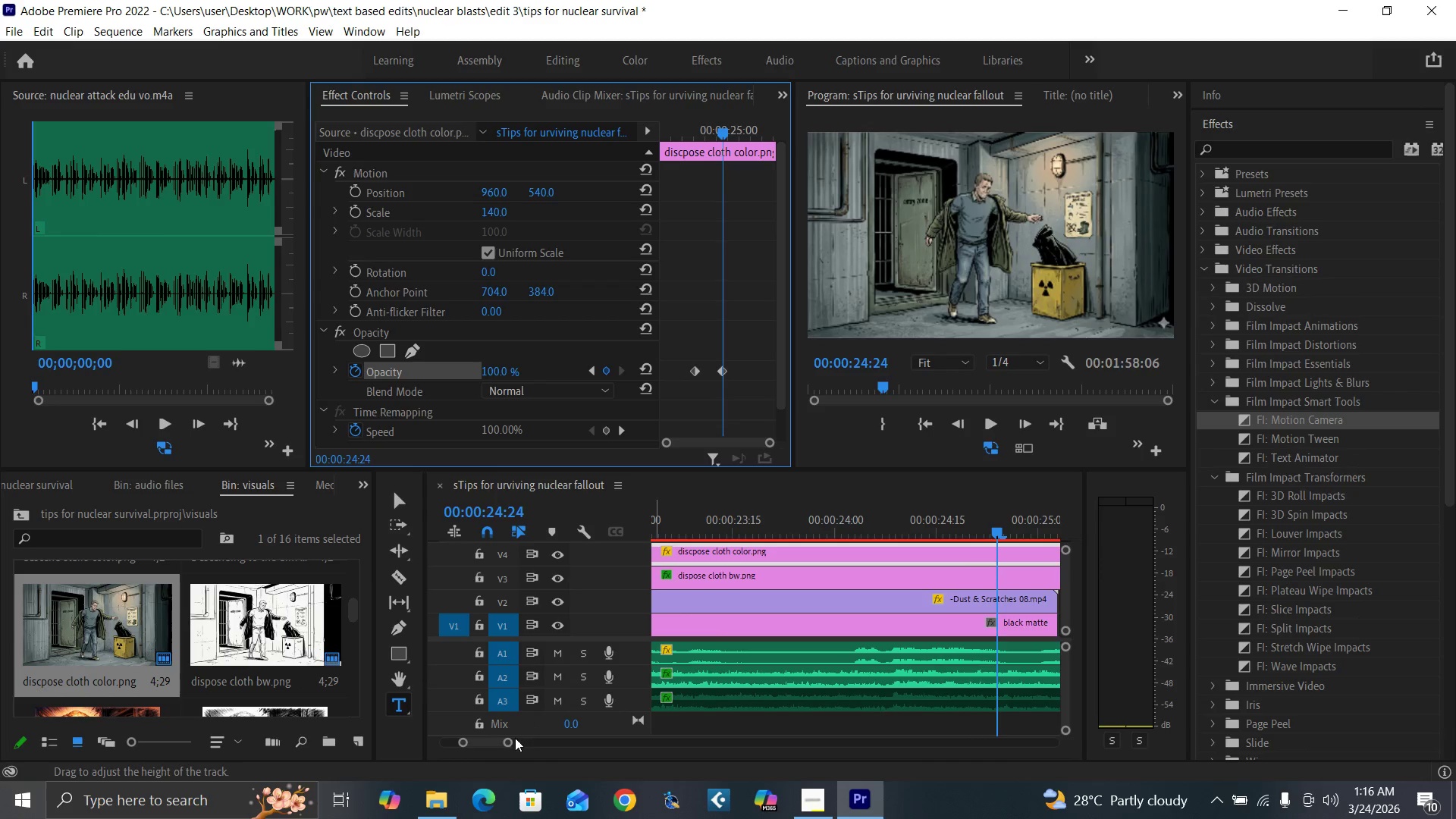 
left_click_drag(start_coordinate=[507, 742], to_coordinate=[542, 747])
 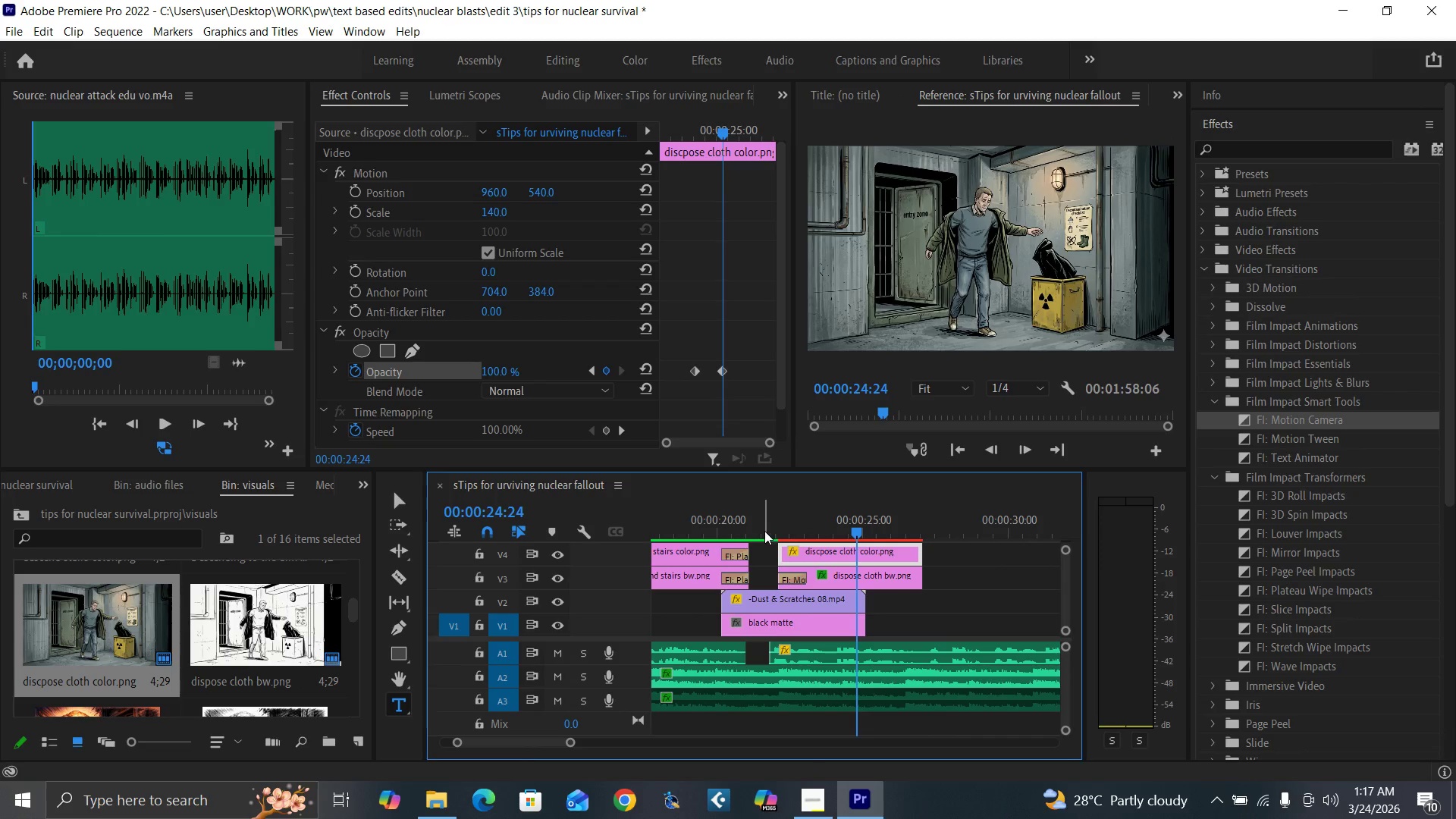 
left_click([774, 522])
 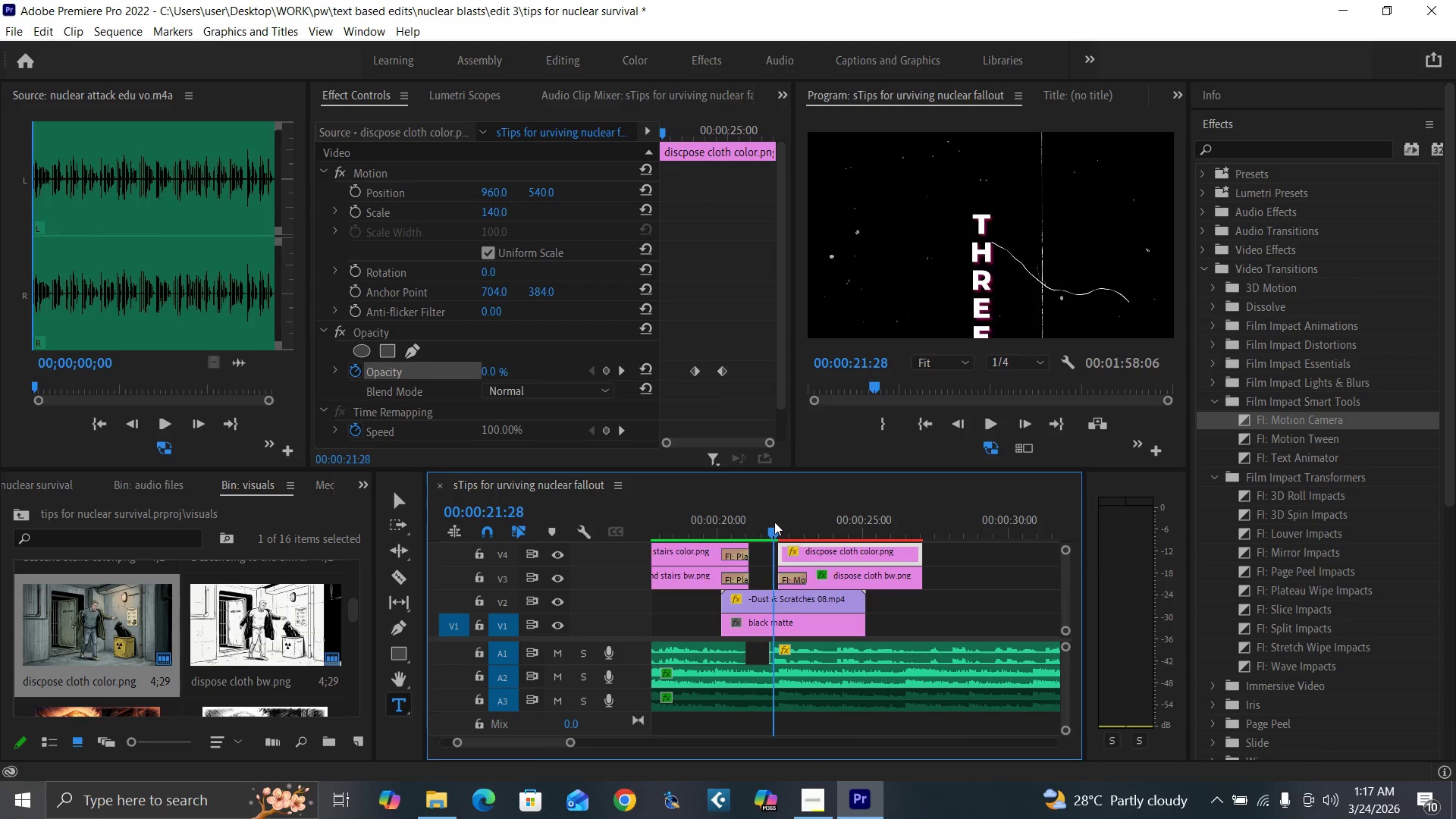 
key(Space)
 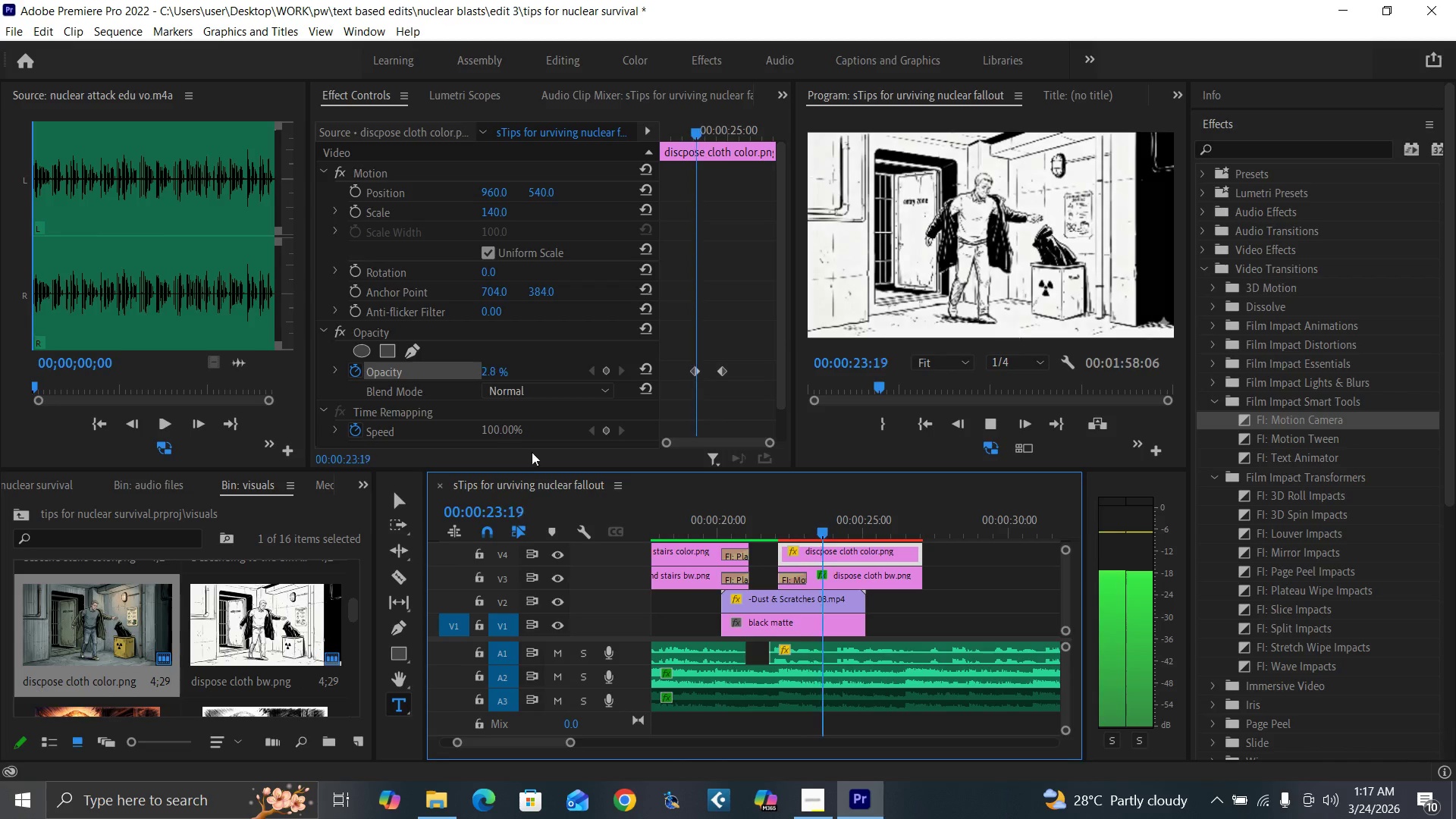 
key(Space)
 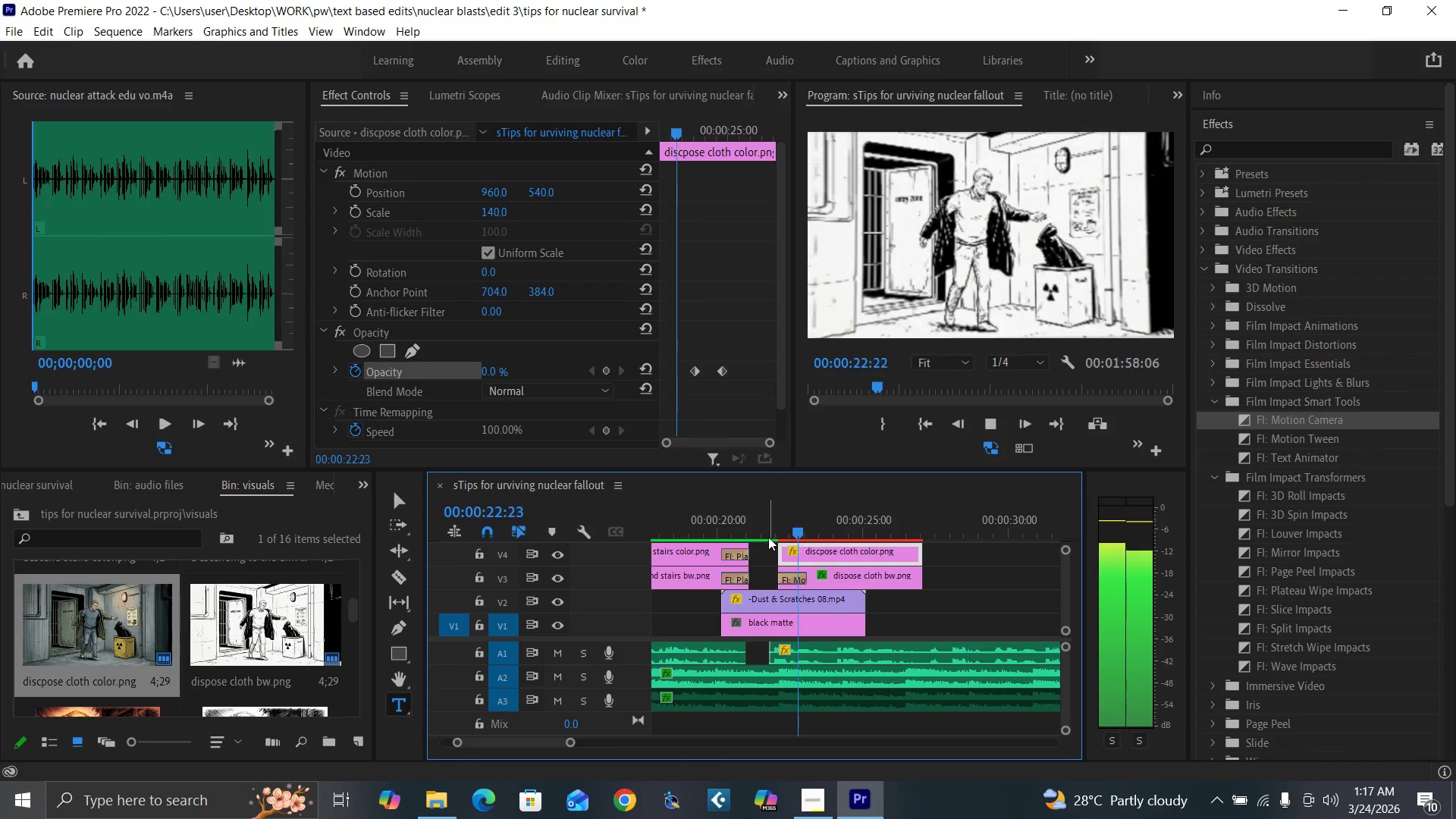 
left_click([763, 523])
 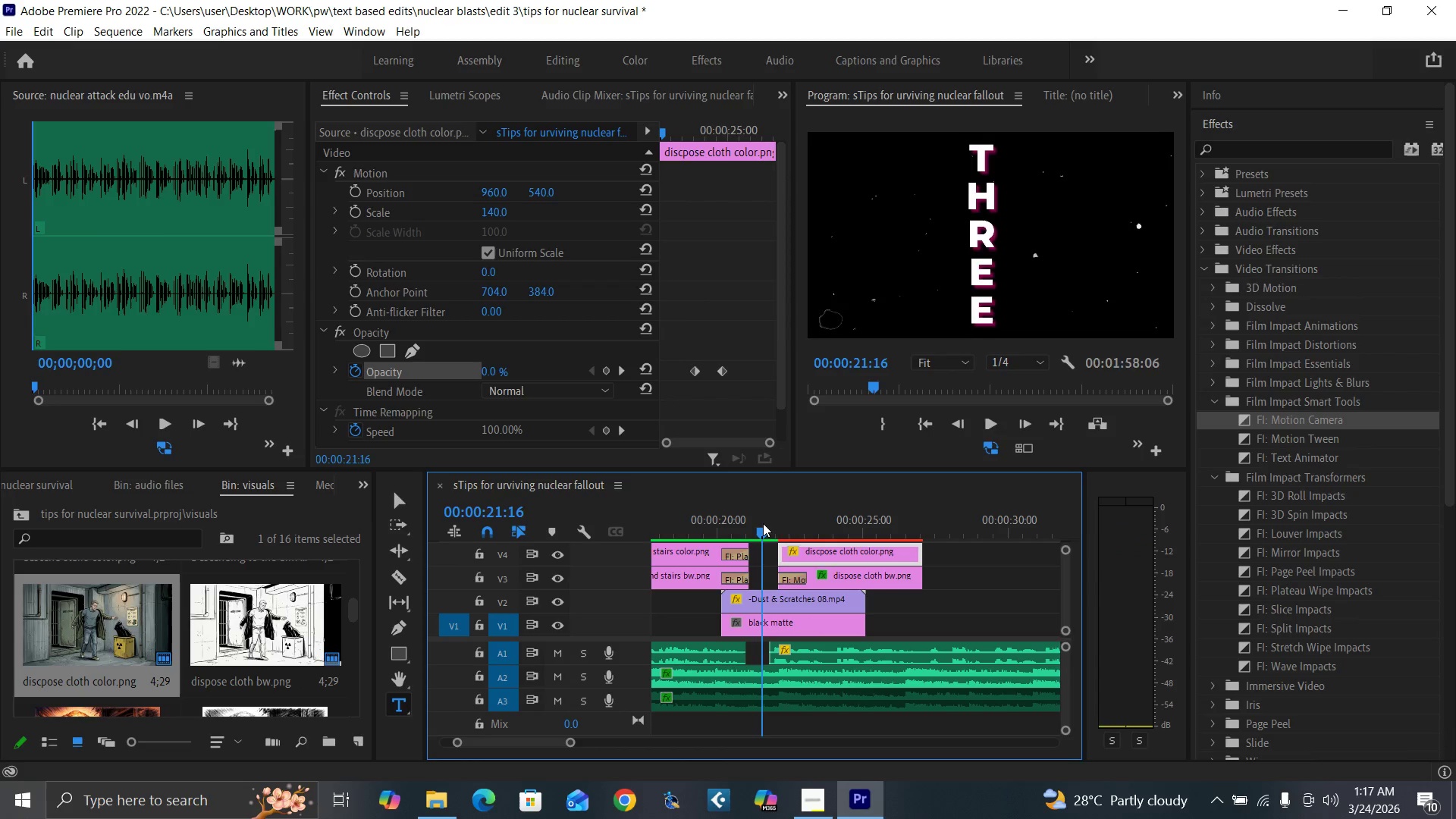 
key(Space)
 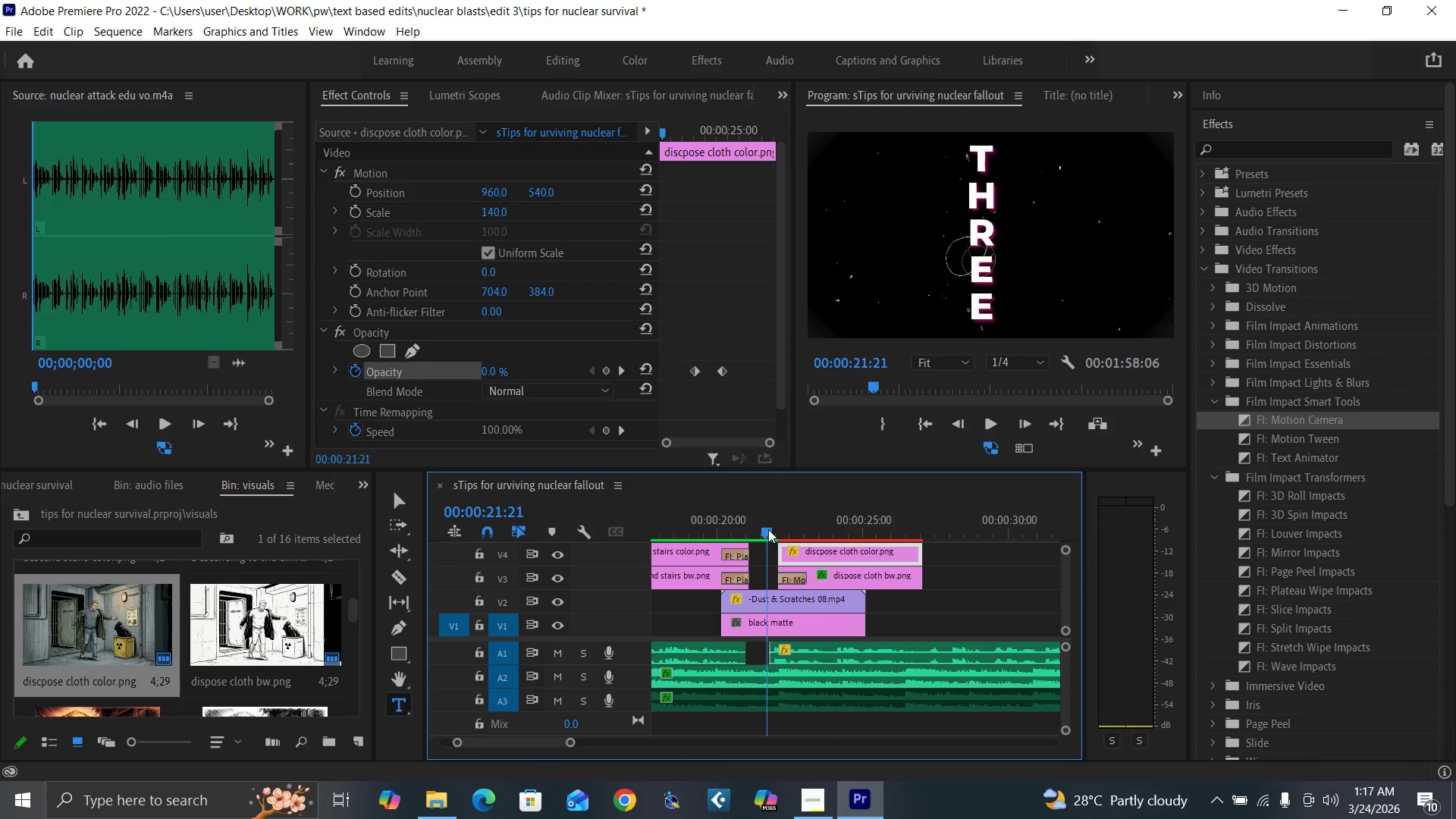 
key(Equal)
 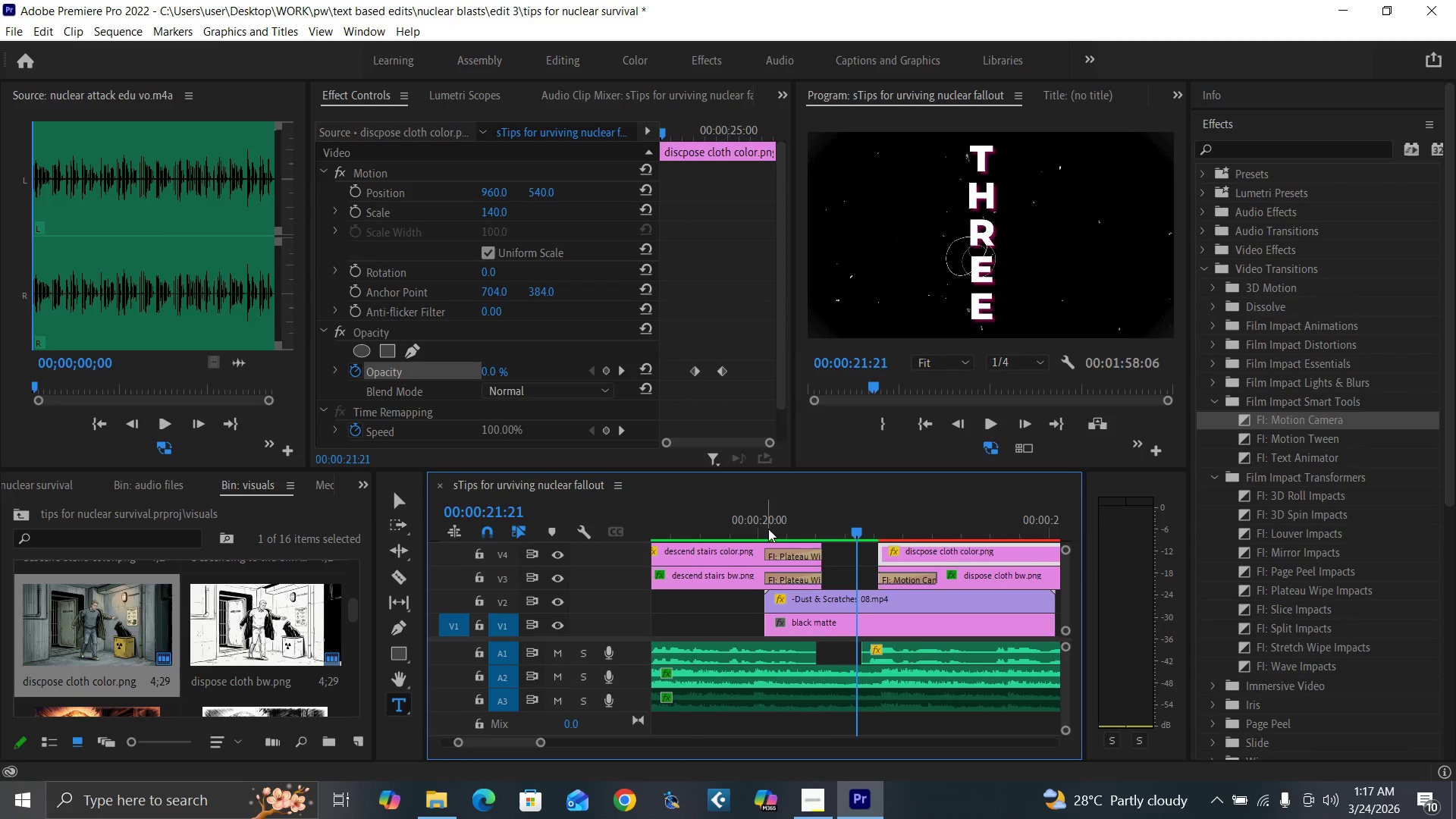 
key(Equal)
 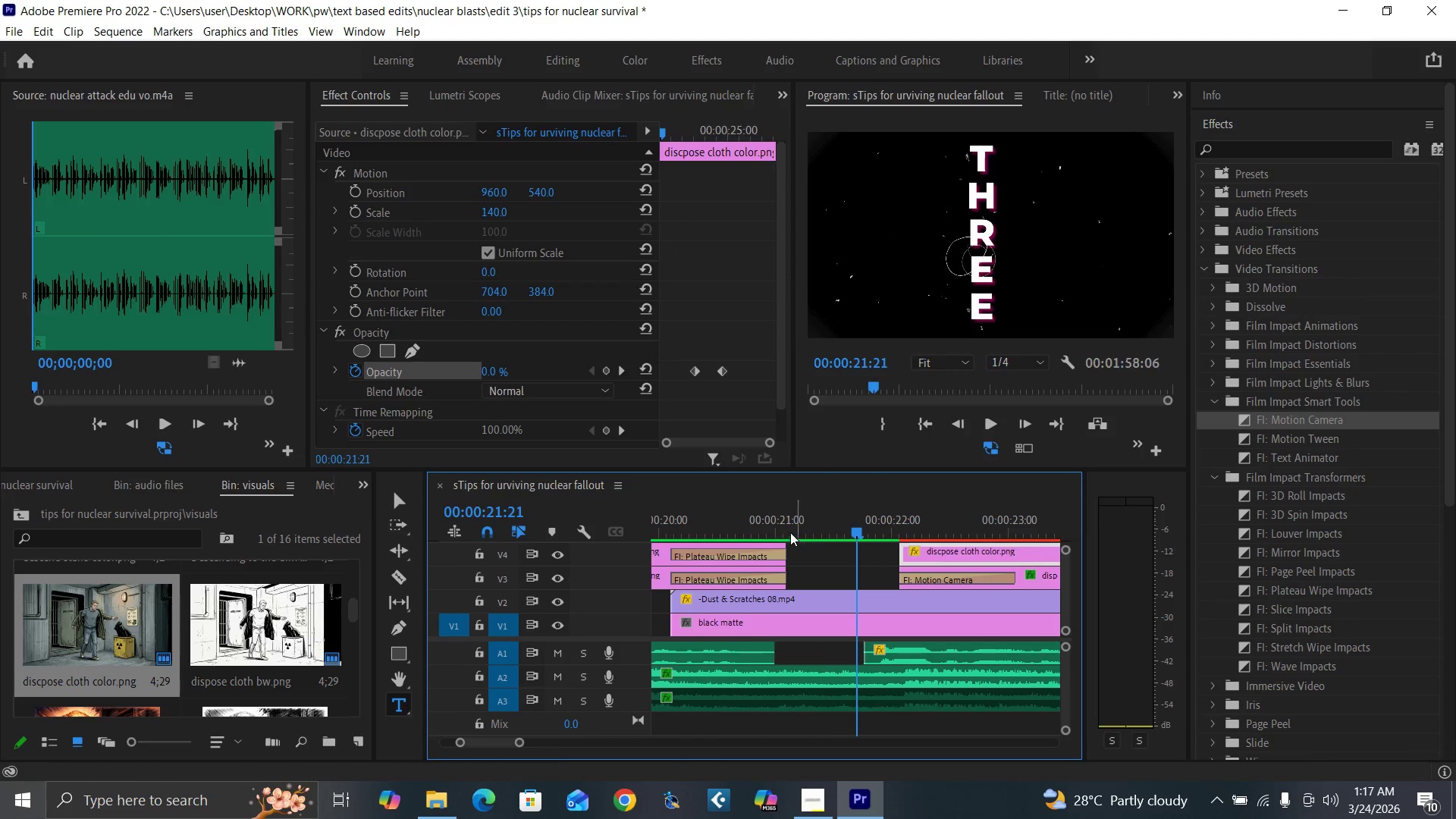 
left_click([758, 525])
 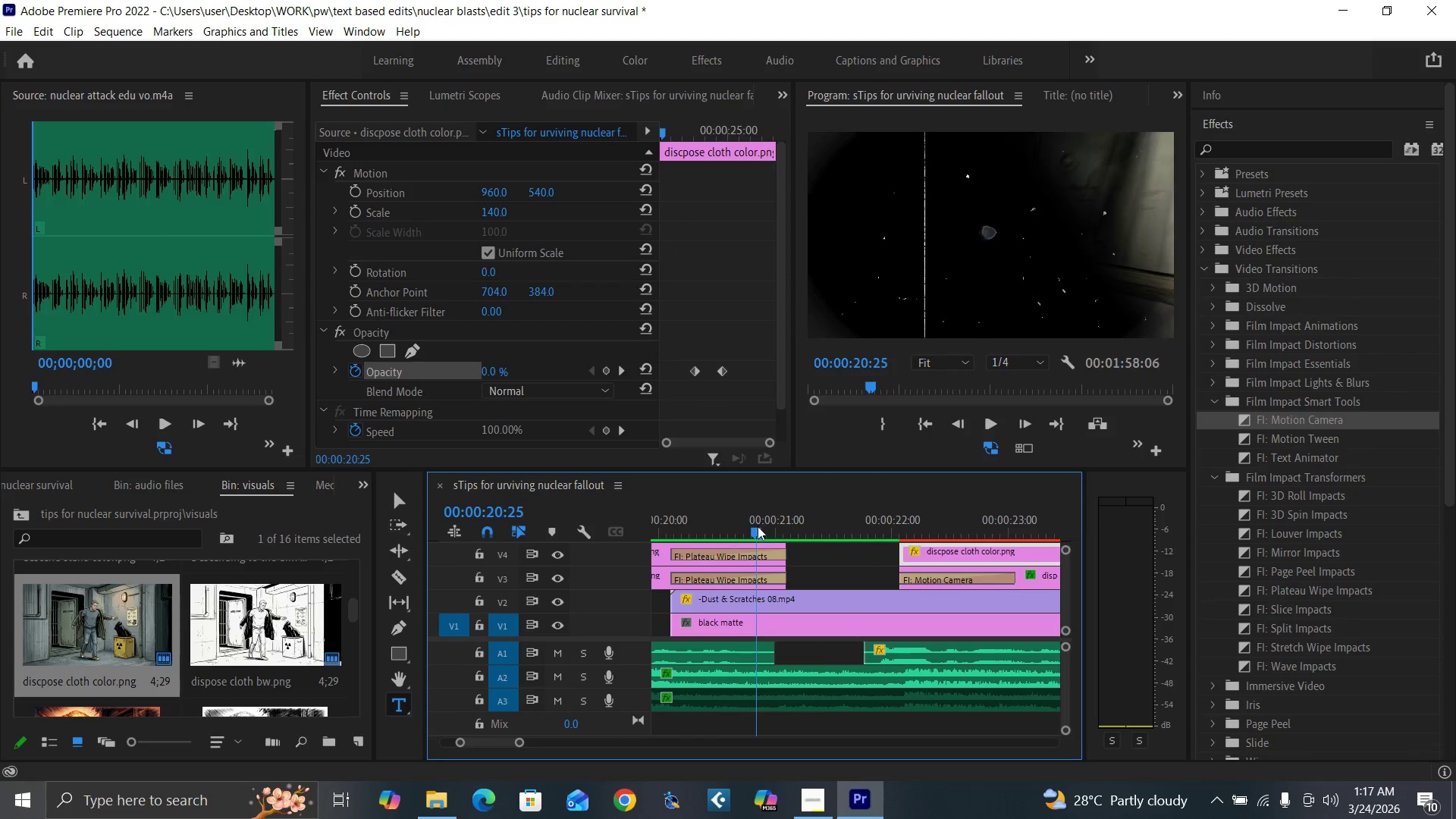 
key(Space)
 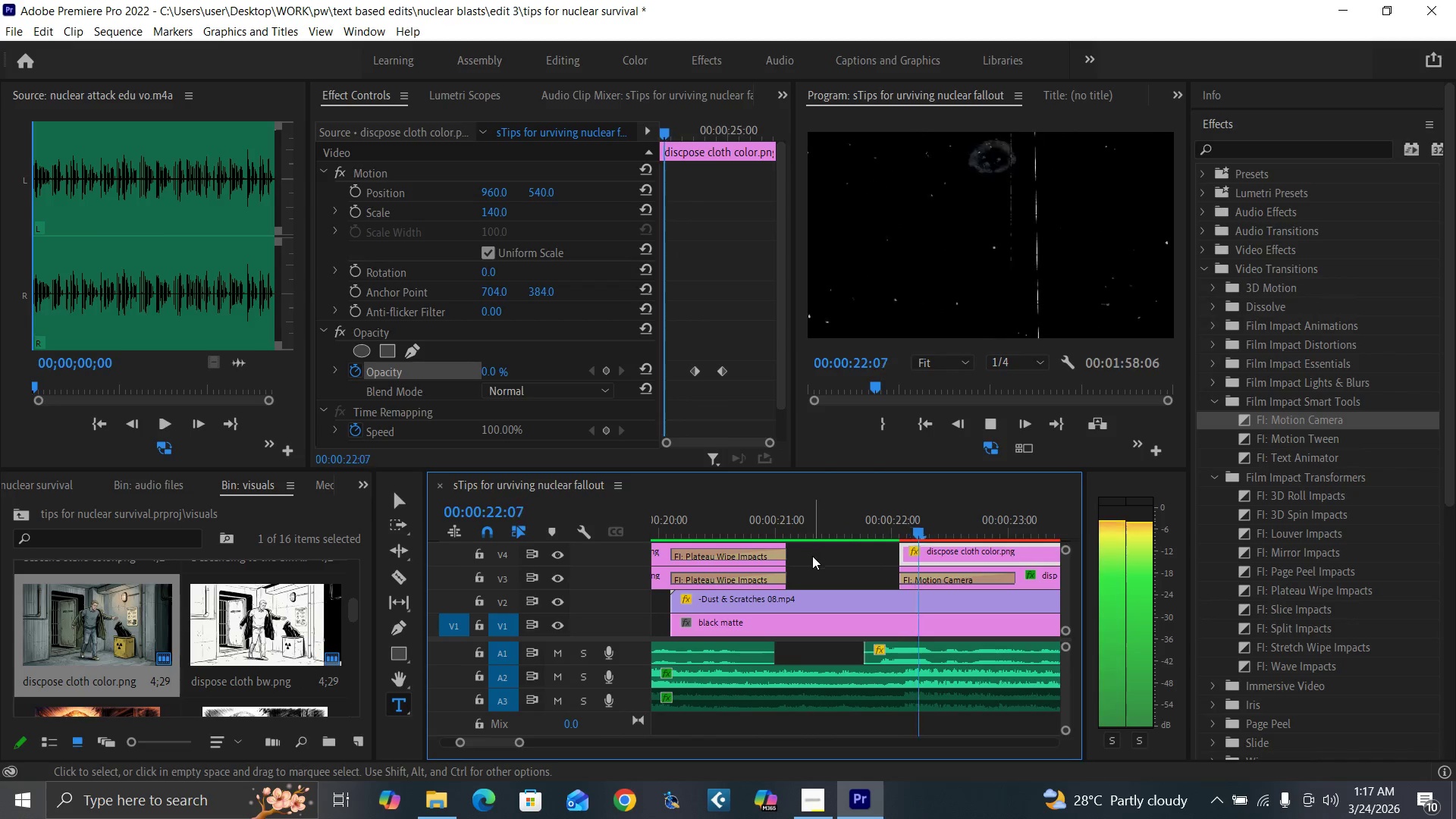 
key(Space)
 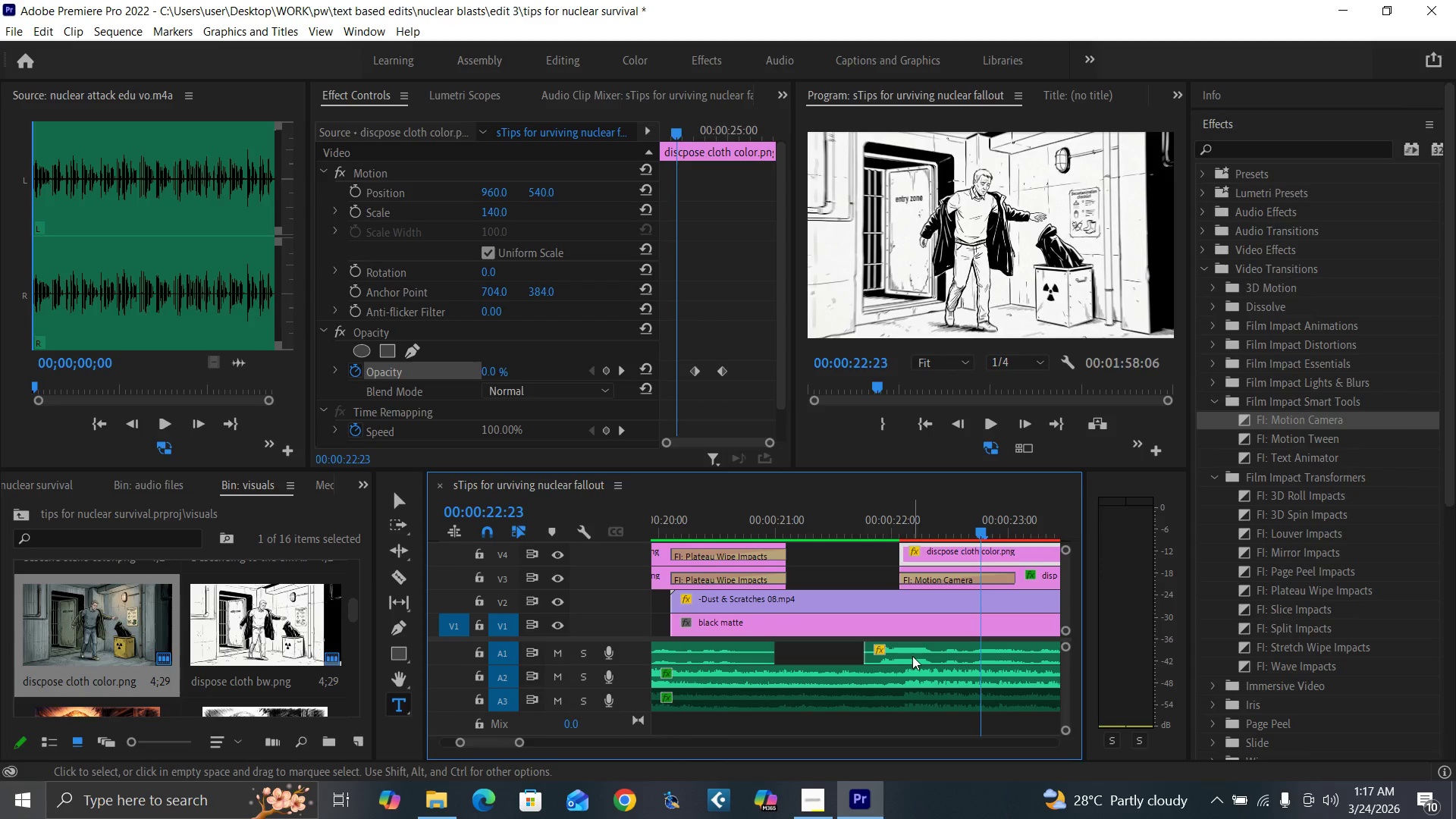 
left_click_drag(start_coordinate=[912, 656], to_coordinate=[953, 655])
 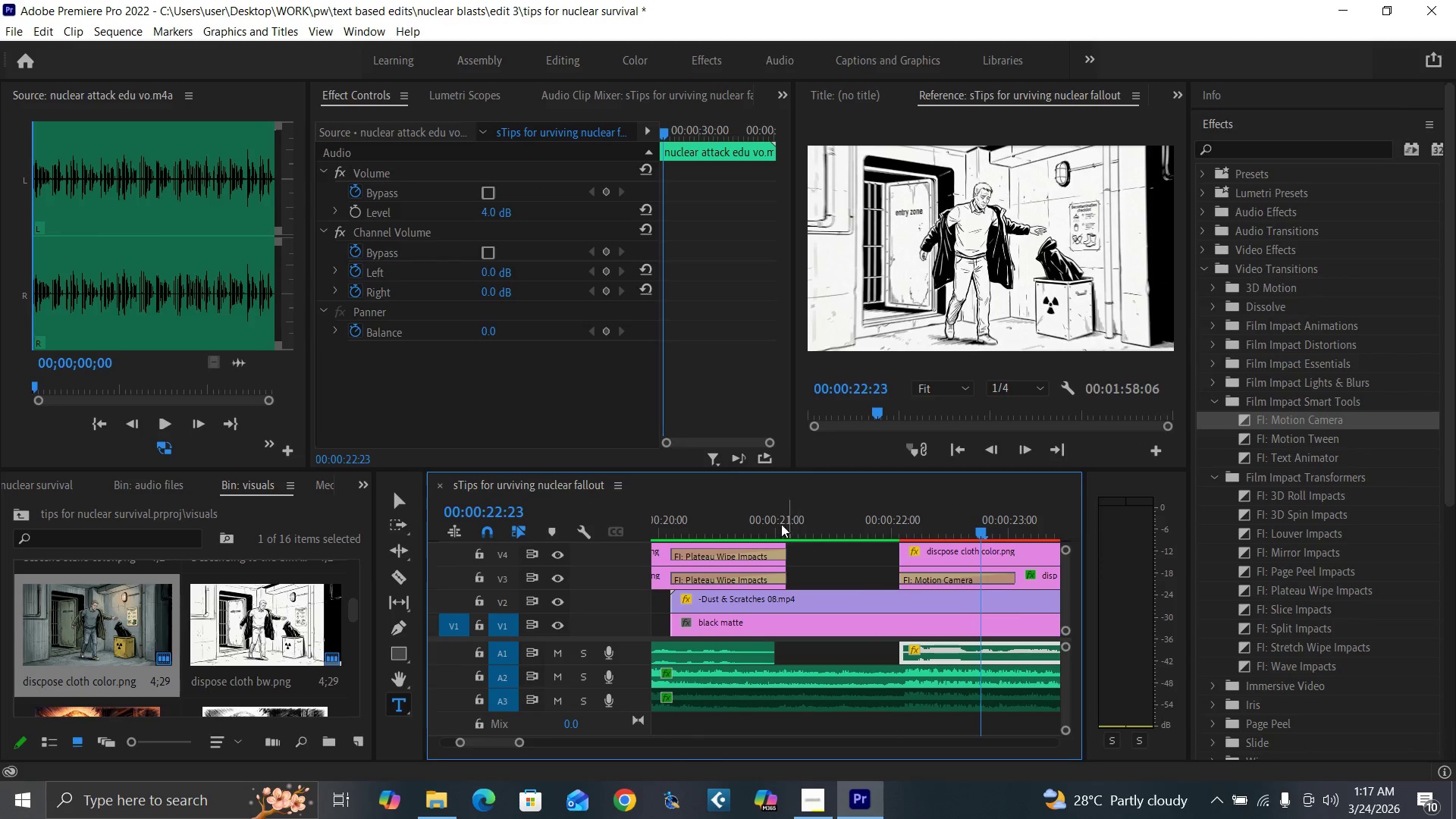 
left_click([753, 527])
 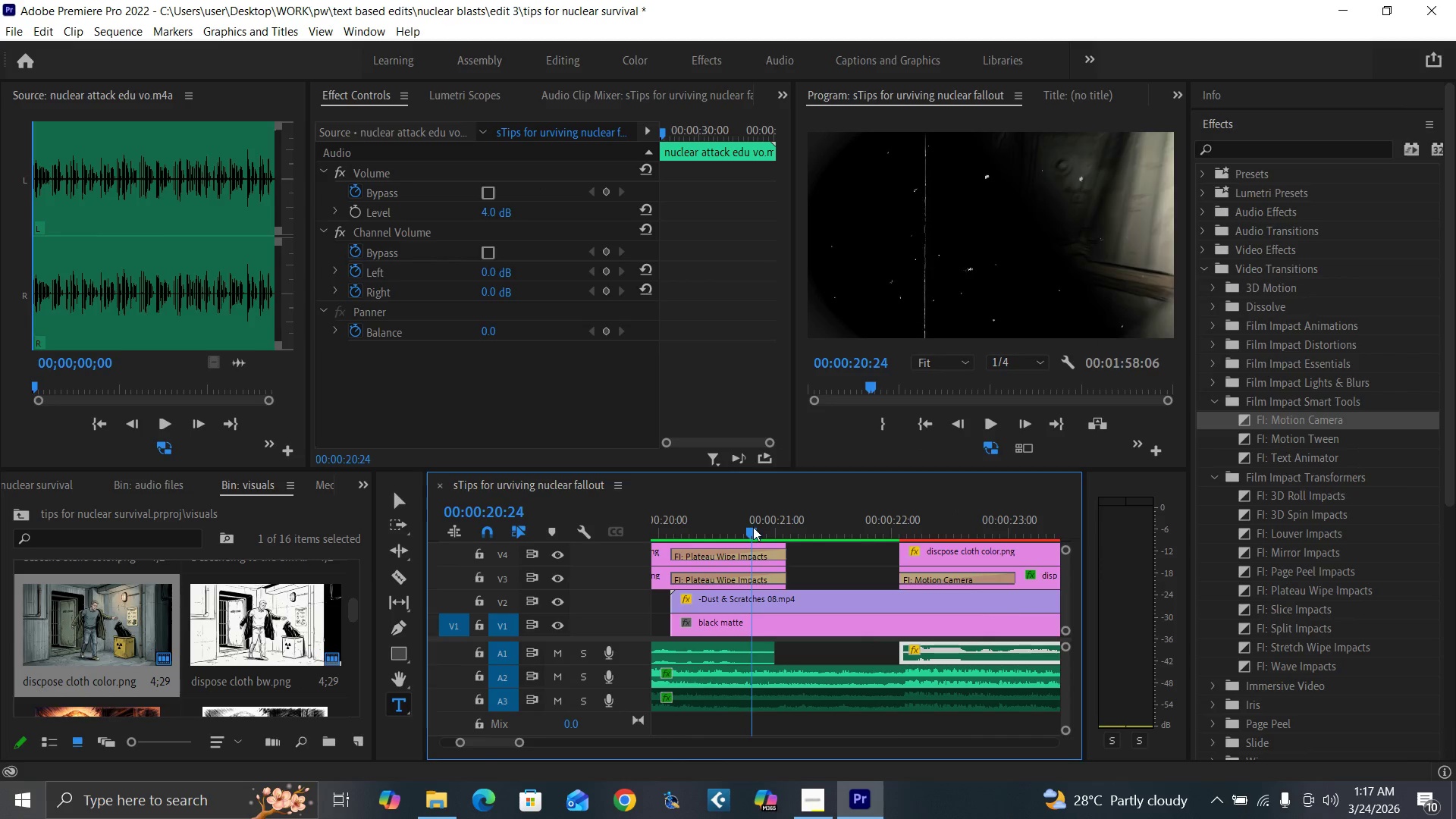 
key(Space)
 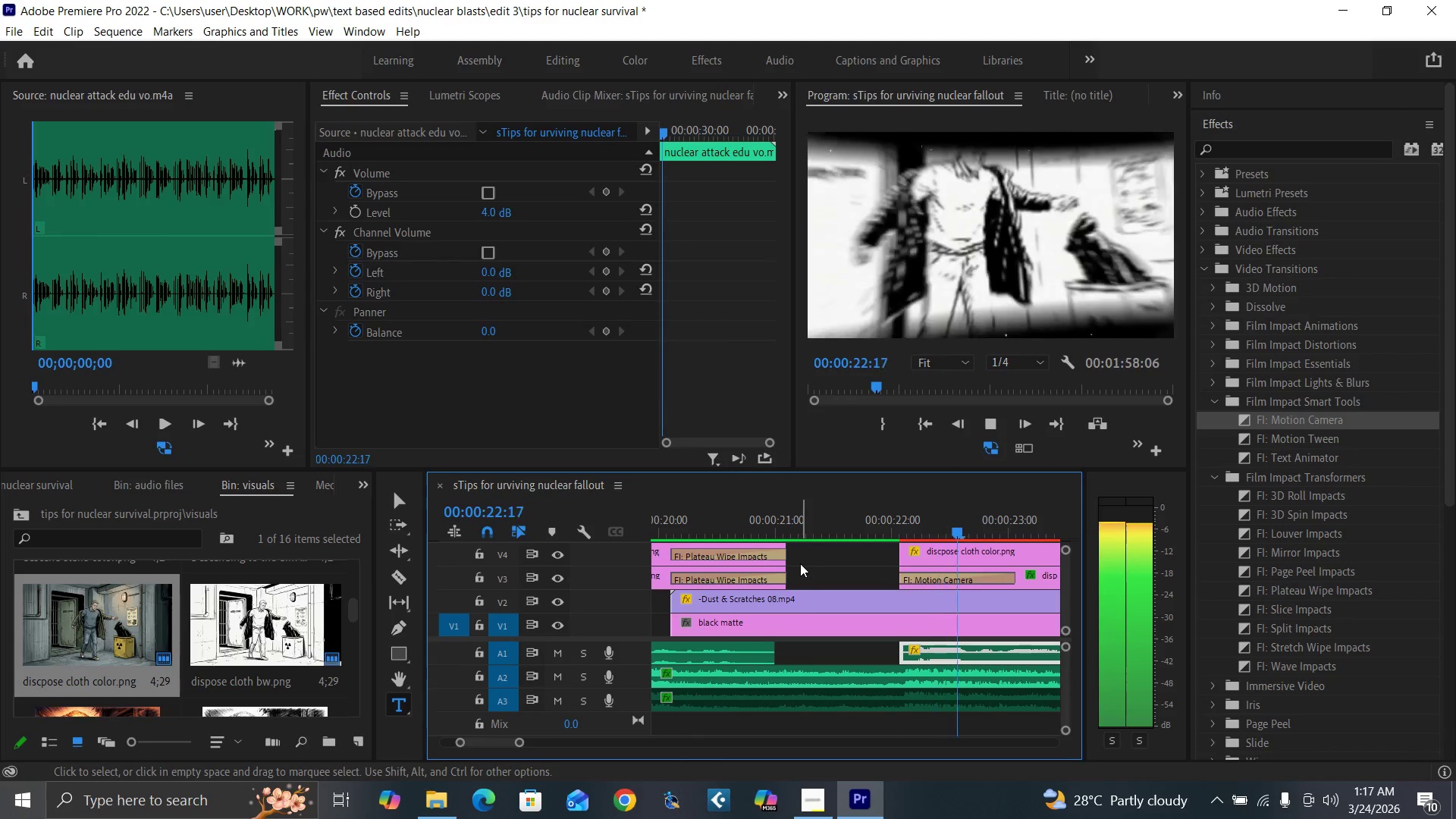 
key(Space)
 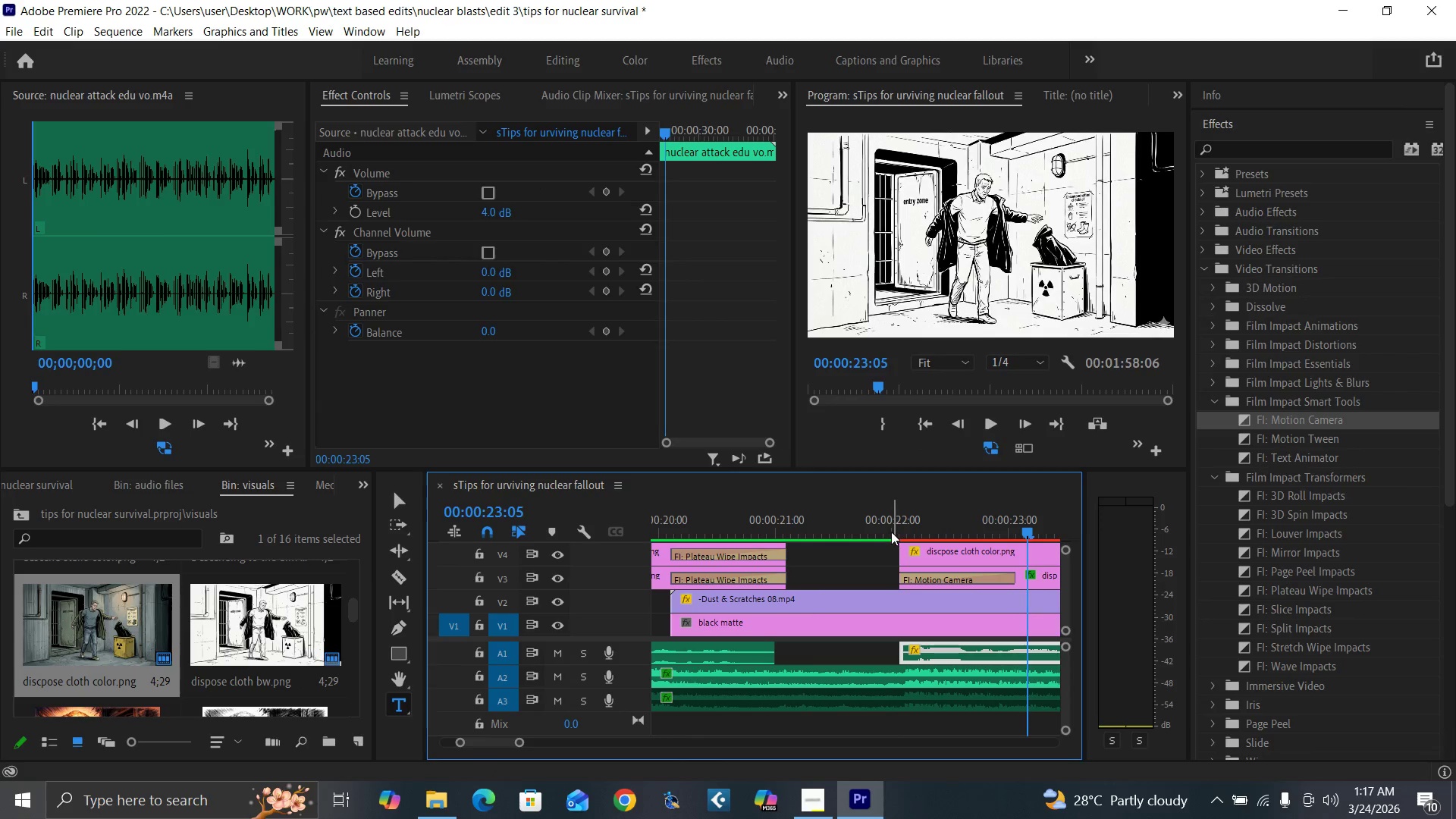 
left_click([890, 531])
 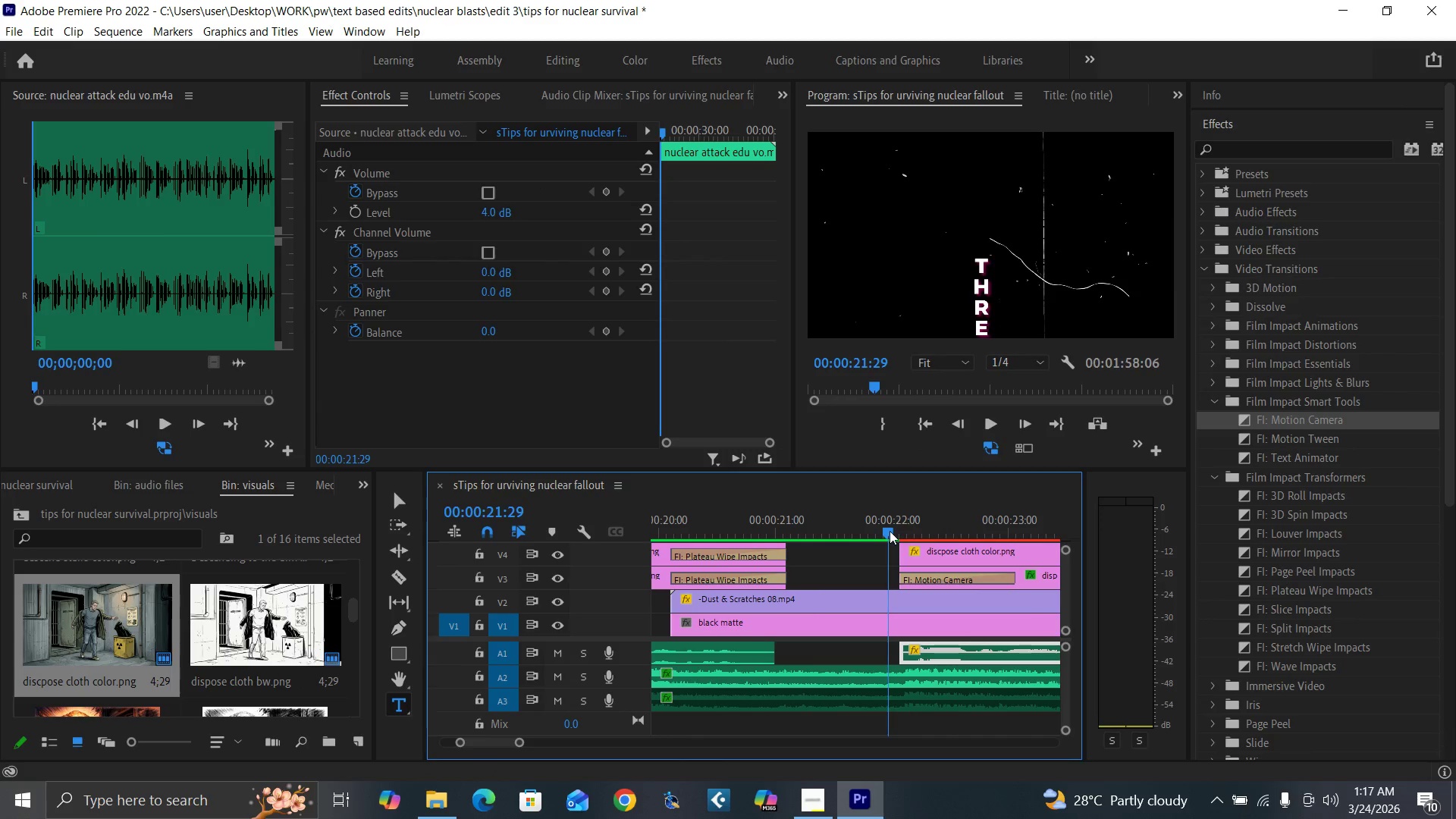 
left_click_drag(start_coordinate=[888, 531], to_coordinate=[886, 536])
 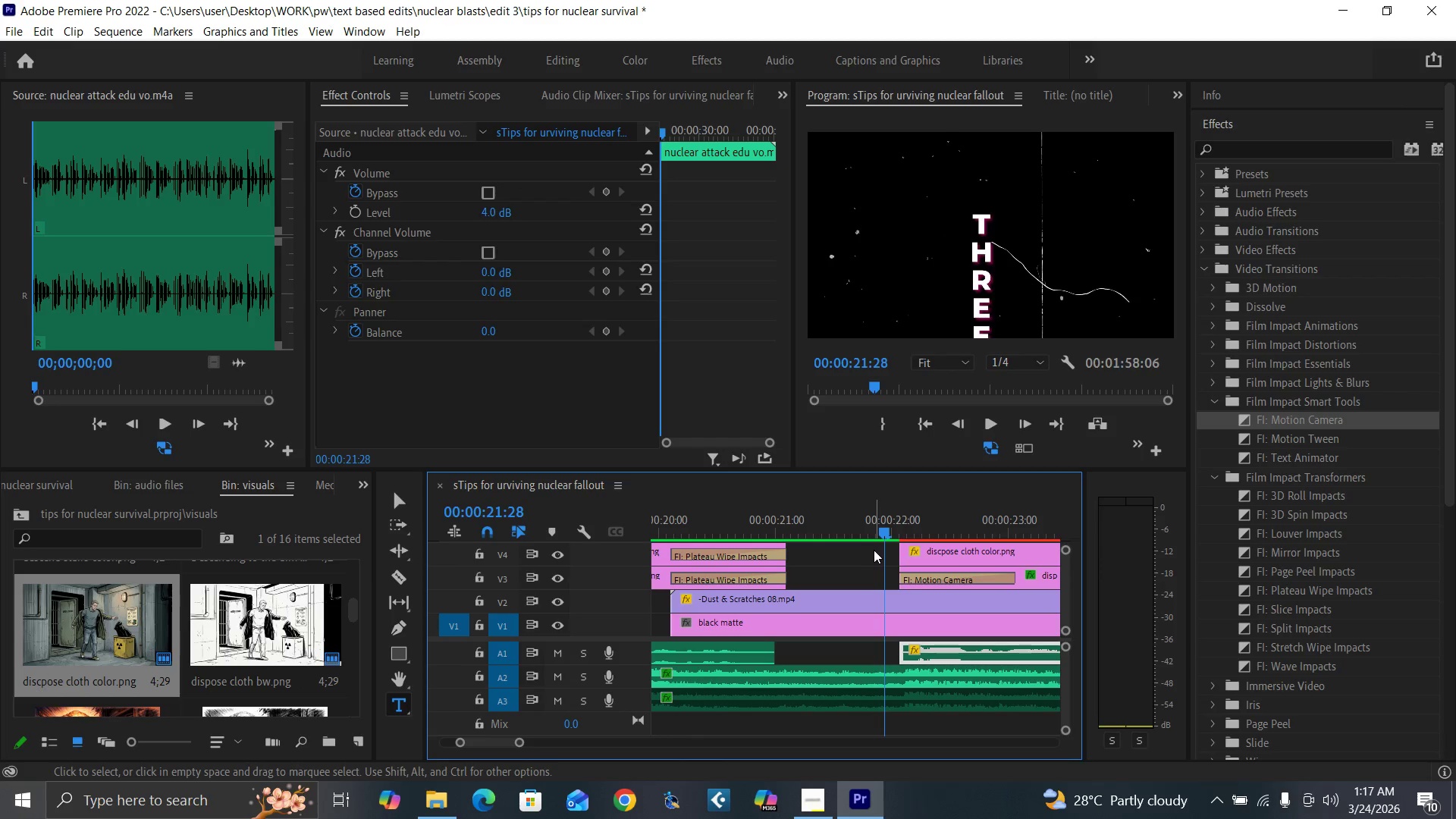 
left_click_drag(start_coordinate=[871, 549], to_coordinate=[912, 573])
 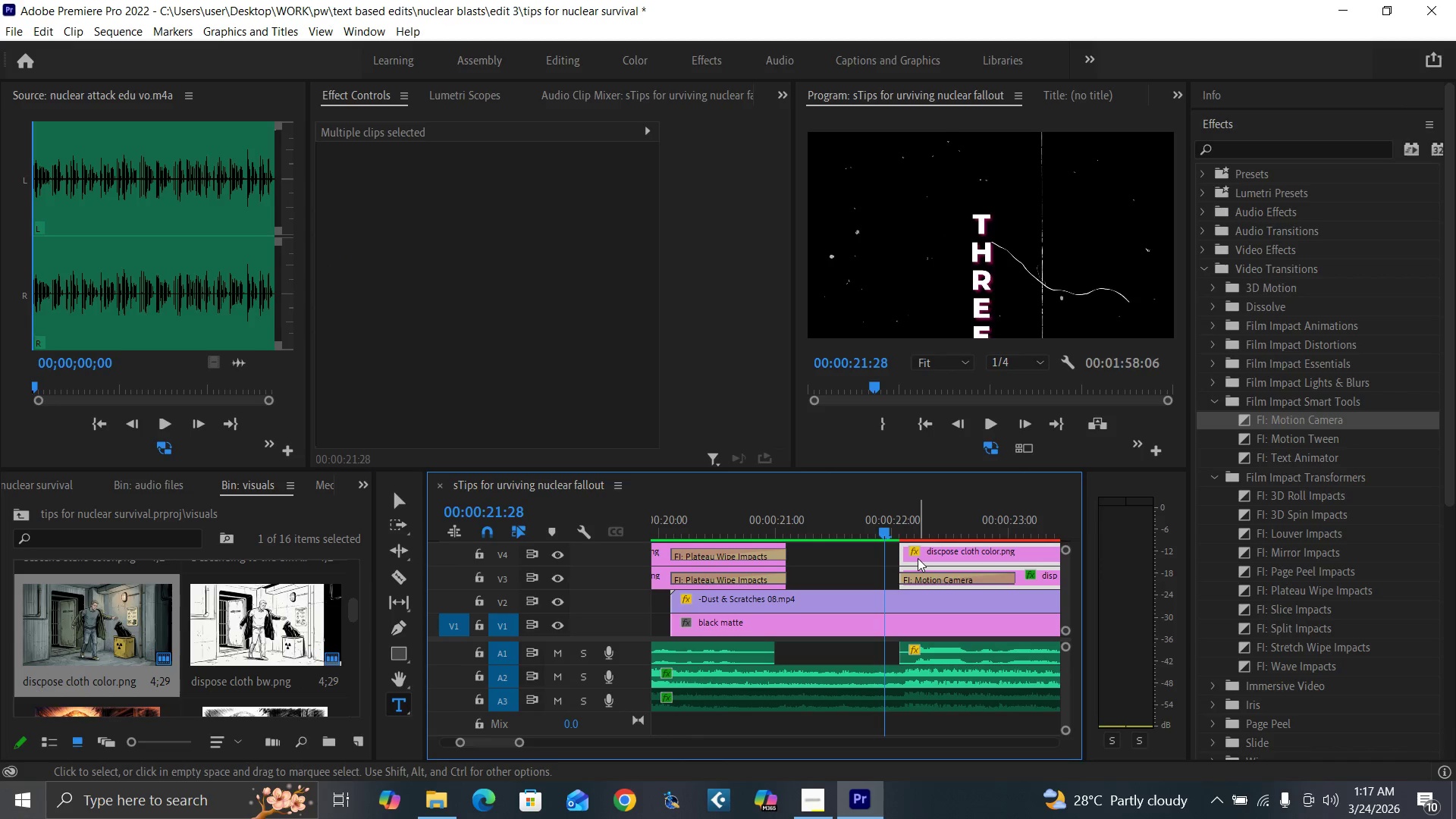 
left_click_drag(start_coordinate=[918, 558], to_coordinate=[905, 558])
 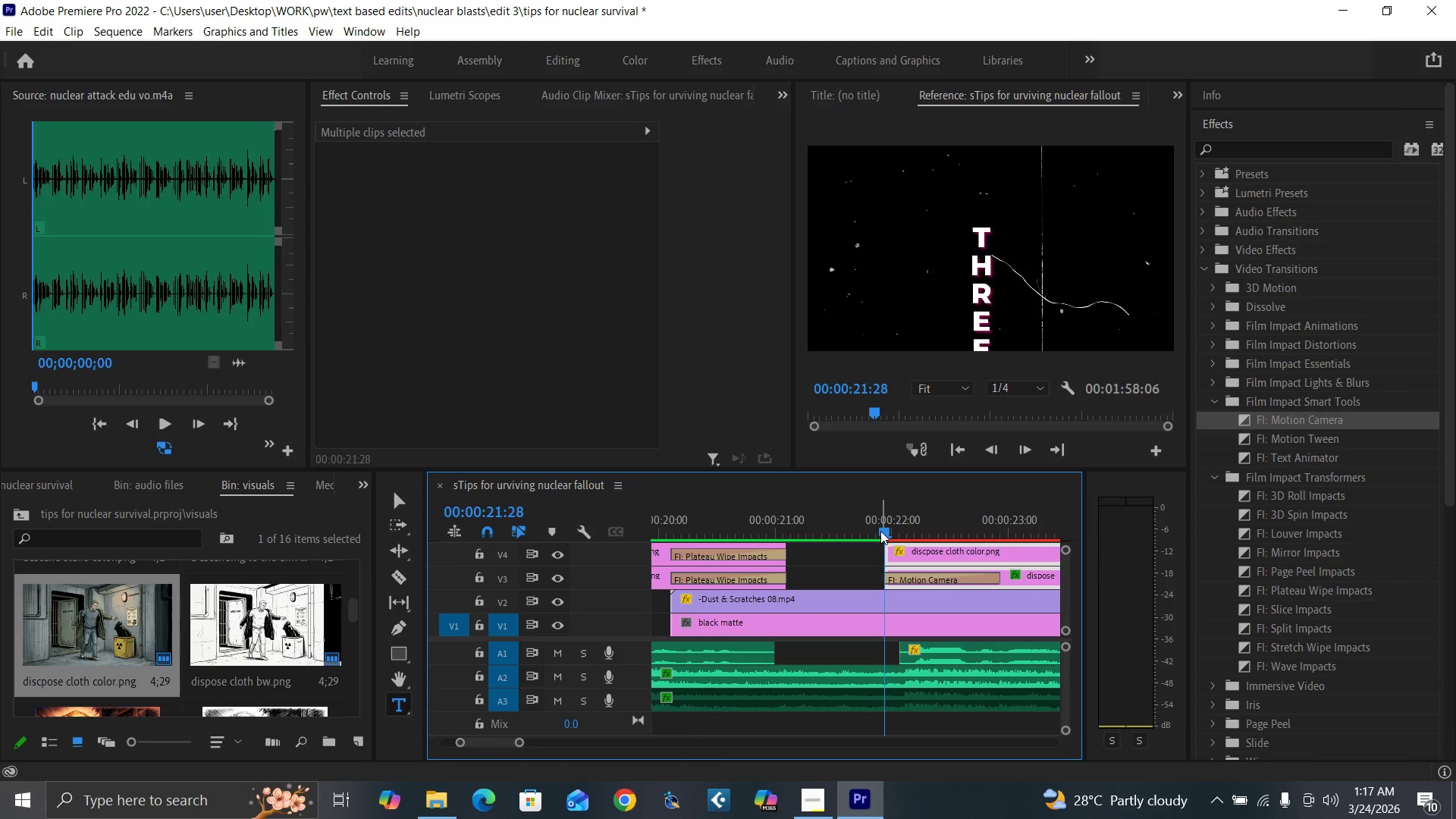 
left_click_drag(start_coordinate=[880, 531], to_coordinate=[902, 549])
 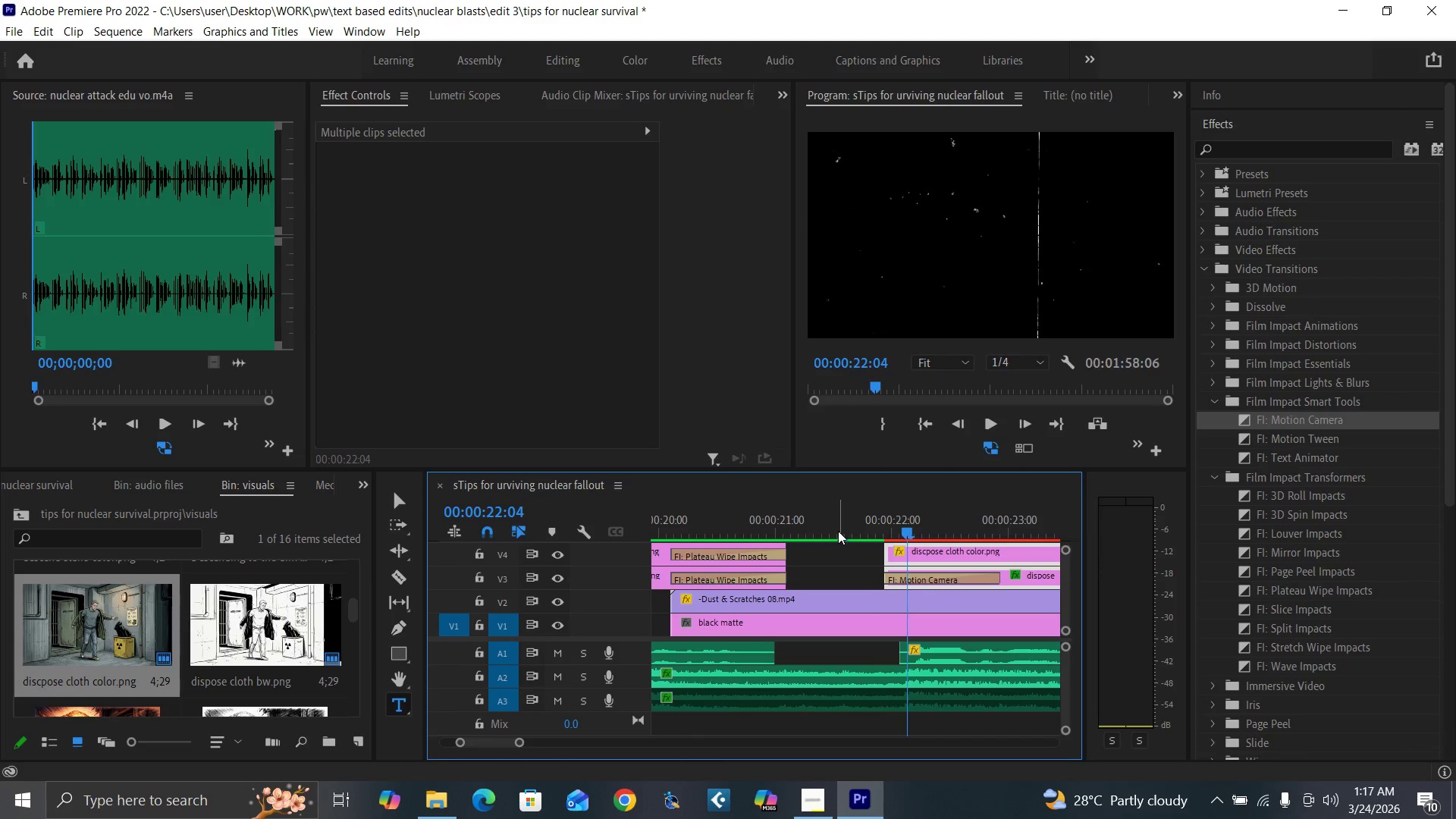 
left_click([834, 529])
 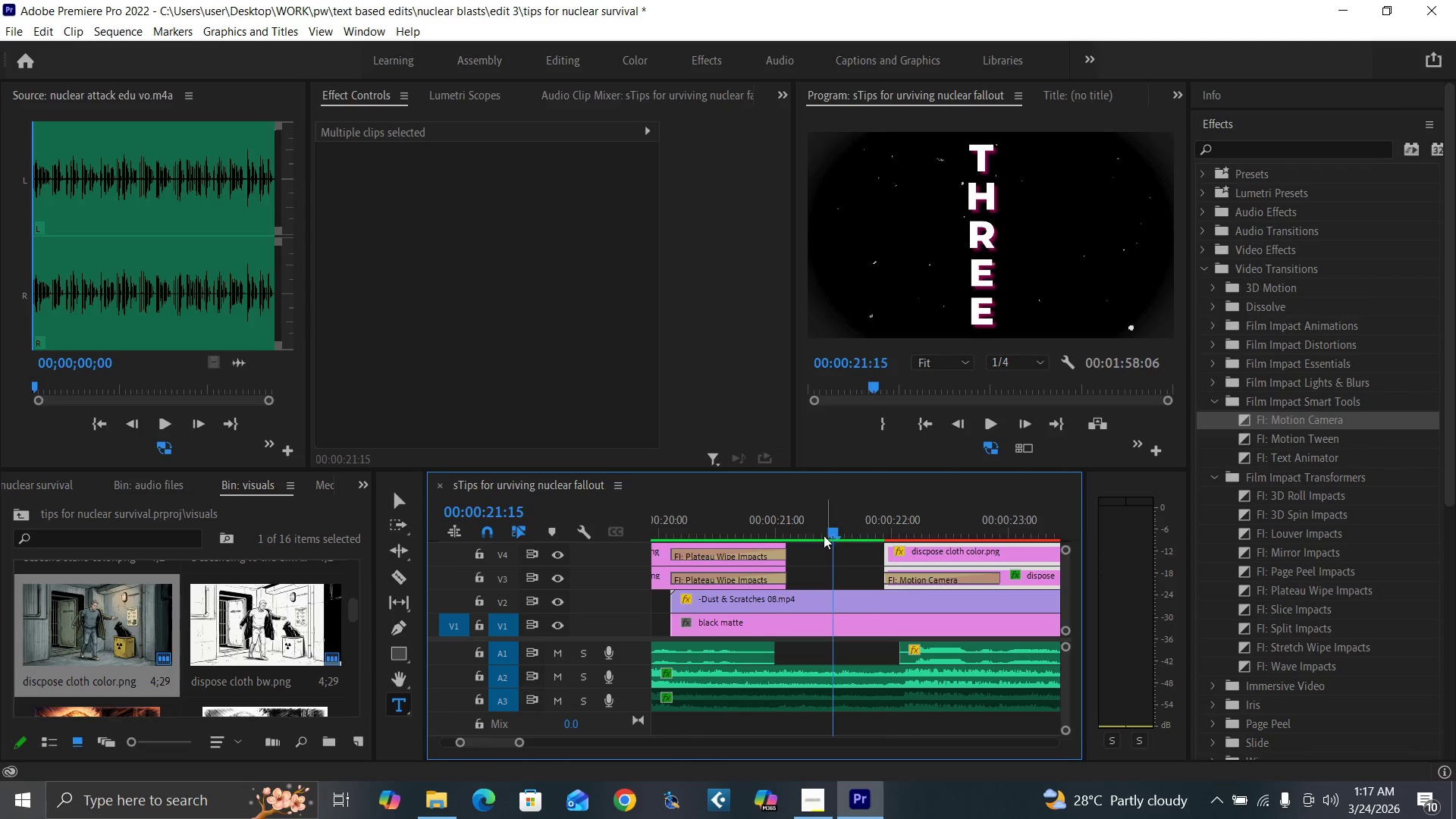 
key(Space)
 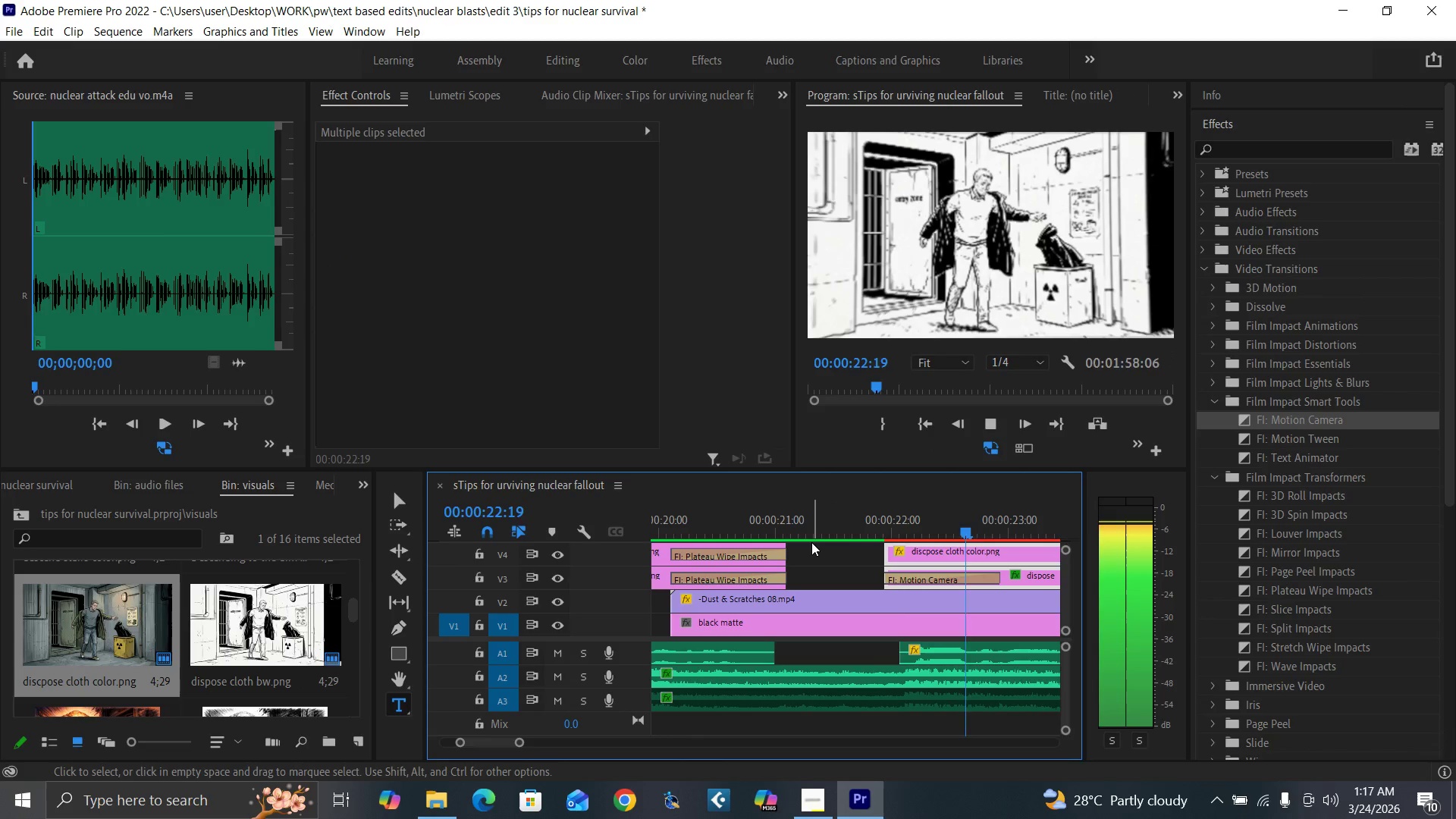 
key(Space)
 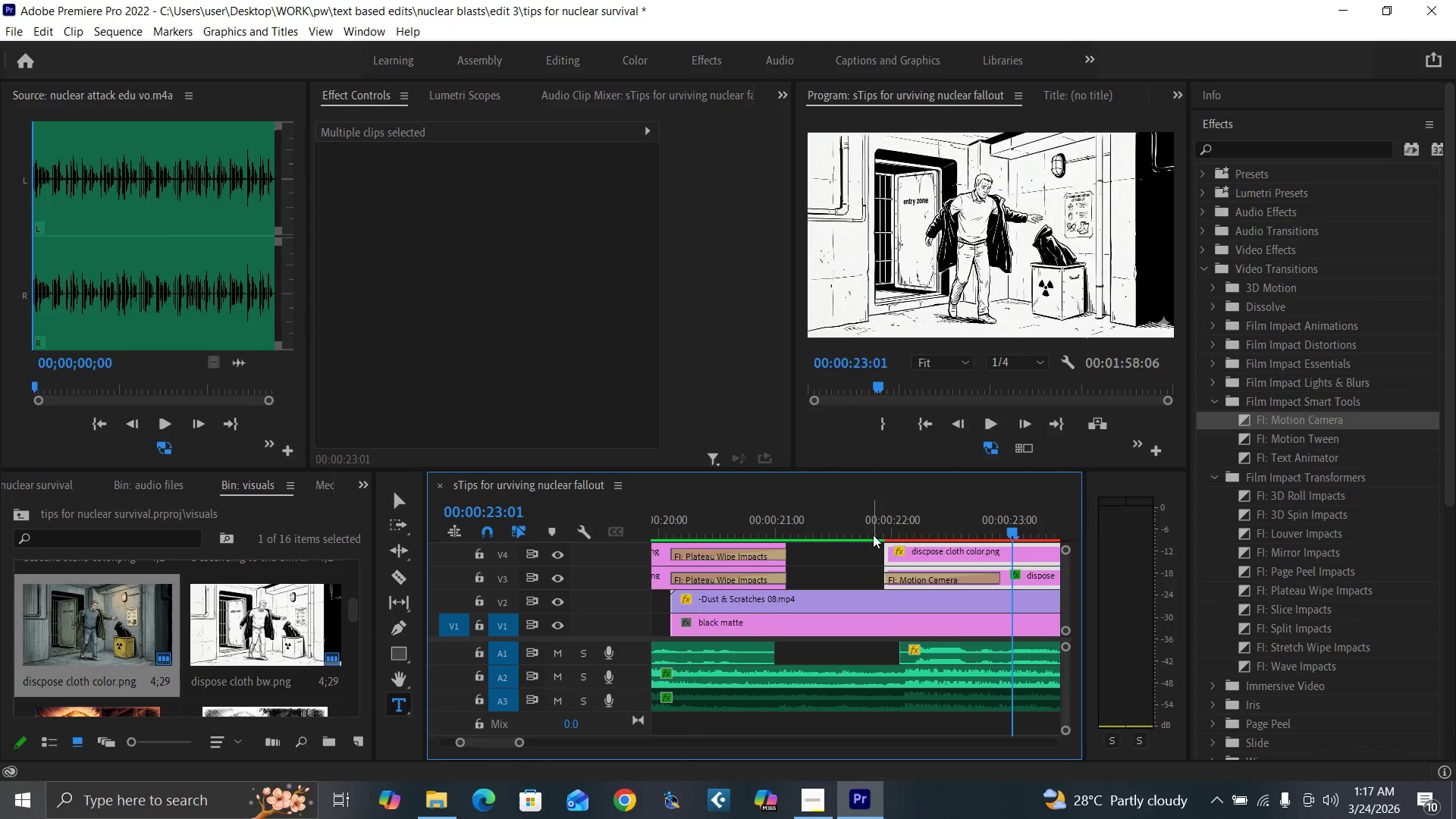 
left_click_drag(start_coordinate=[872, 535], to_coordinate=[873, 547])
 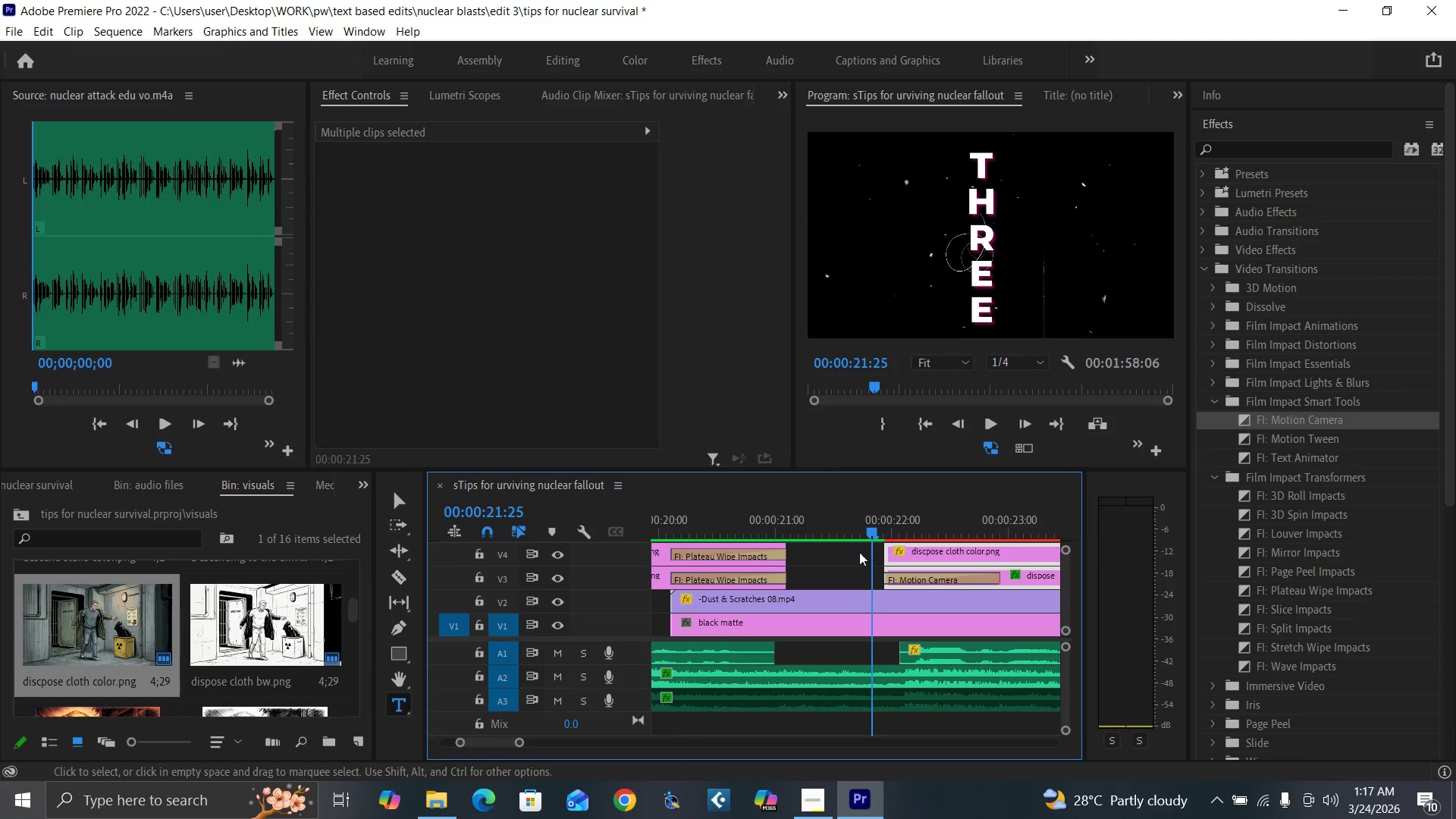 
left_click_drag(start_coordinate=[855, 553], to_coordinate=[887, 570])
 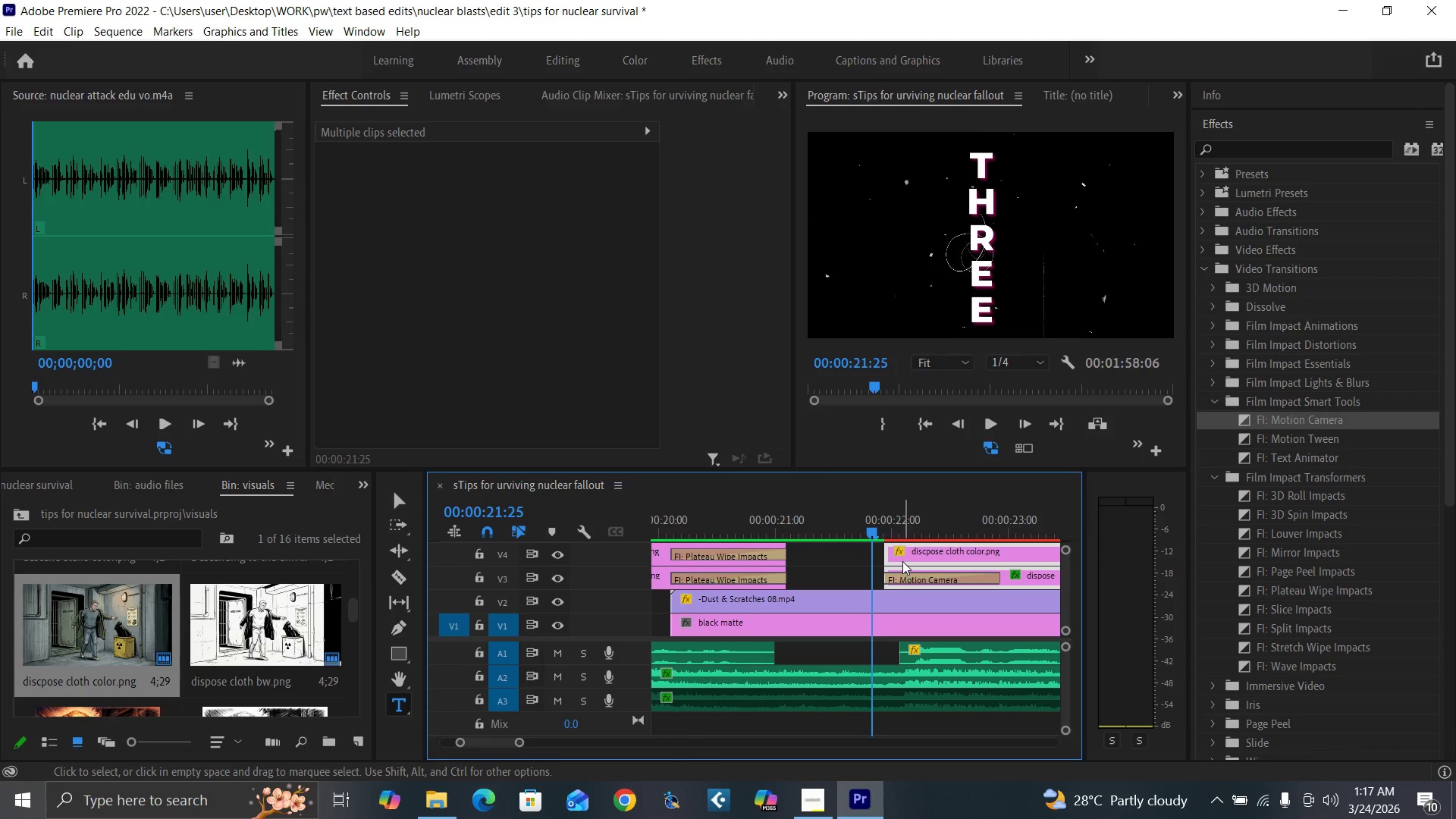 
left_click_drag(start_coordinate=[902, 558], to_coordinate=[893, 558])
 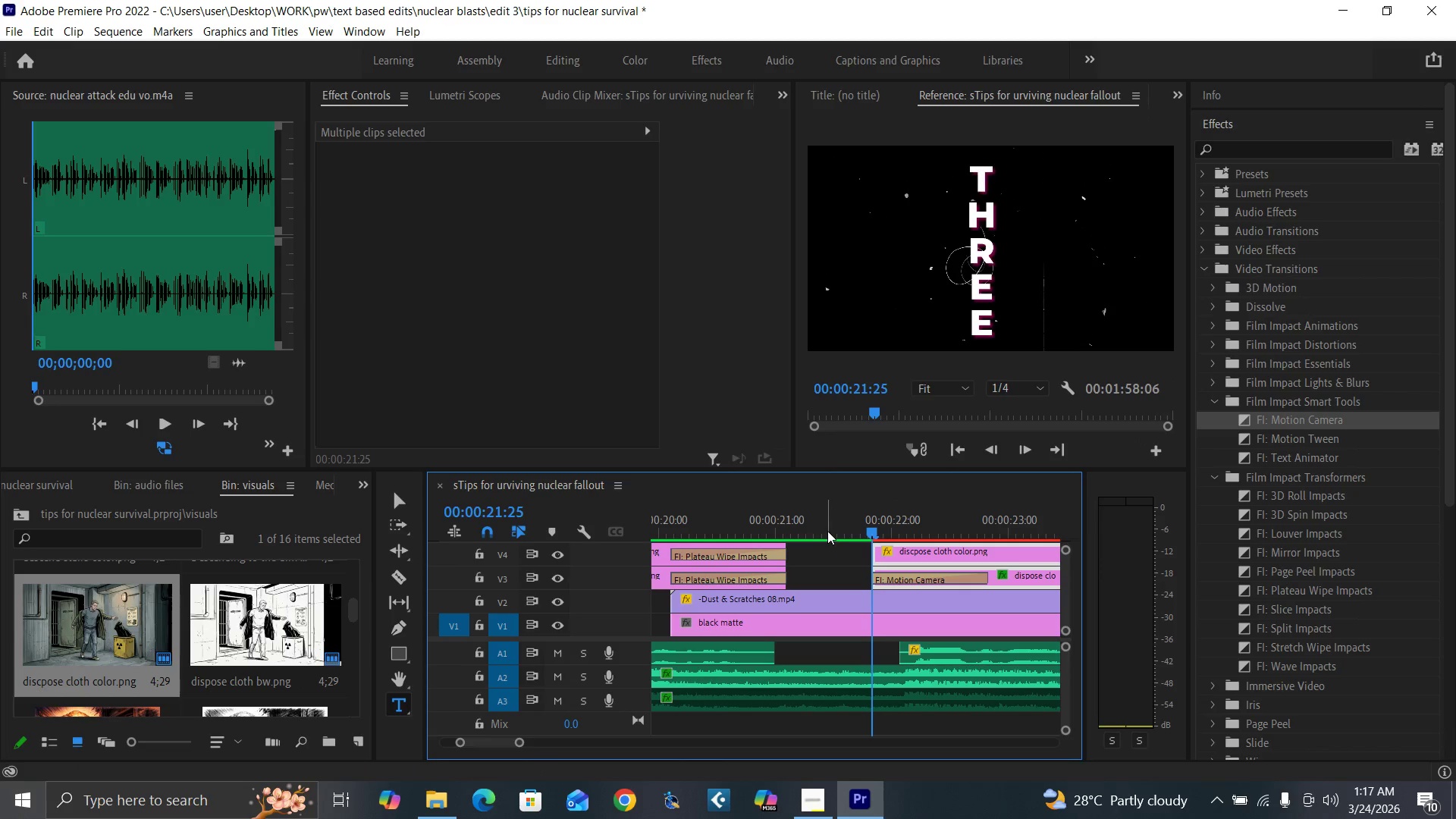 
left_click([827, 531])
 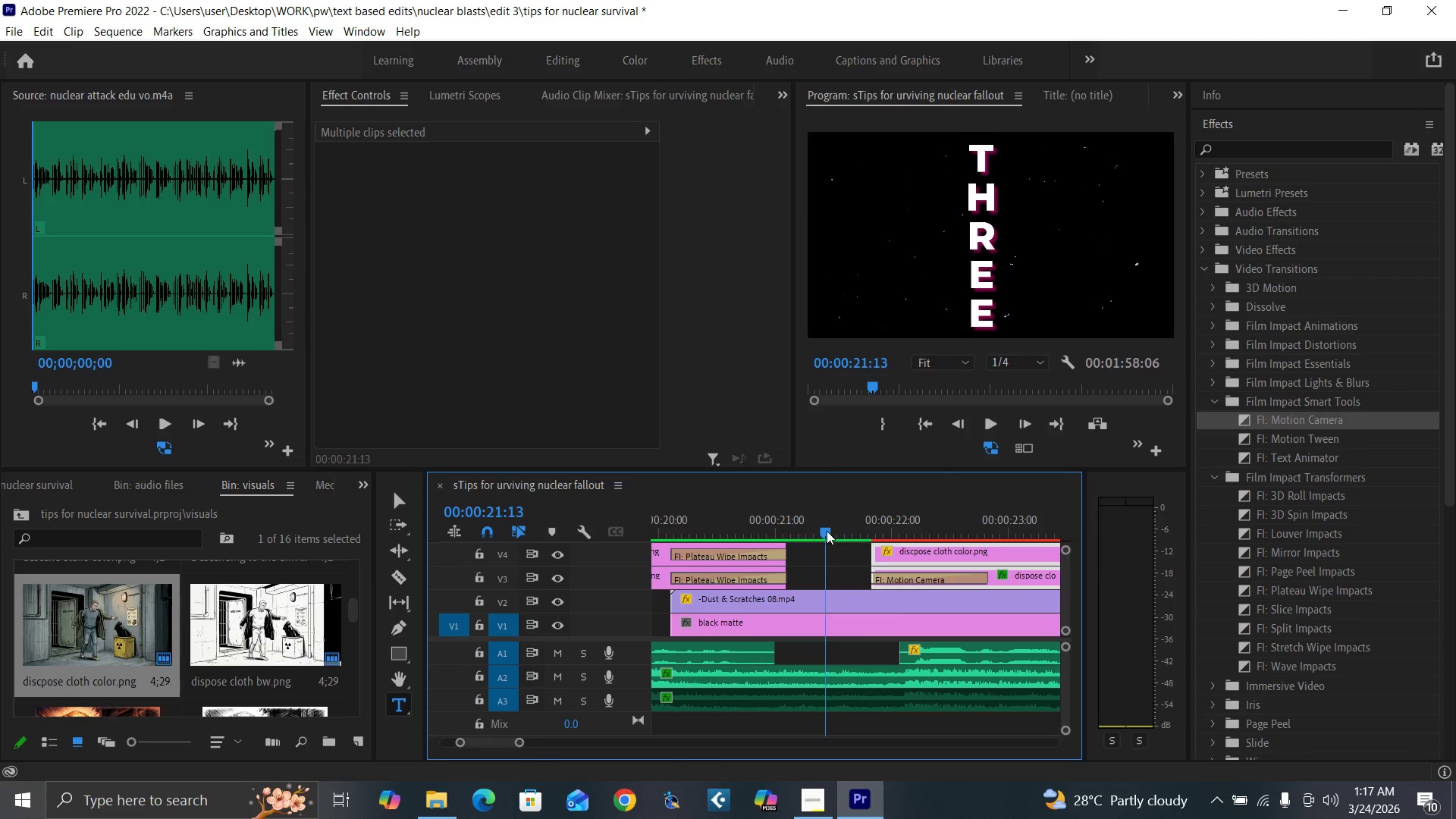 
key(Space)
 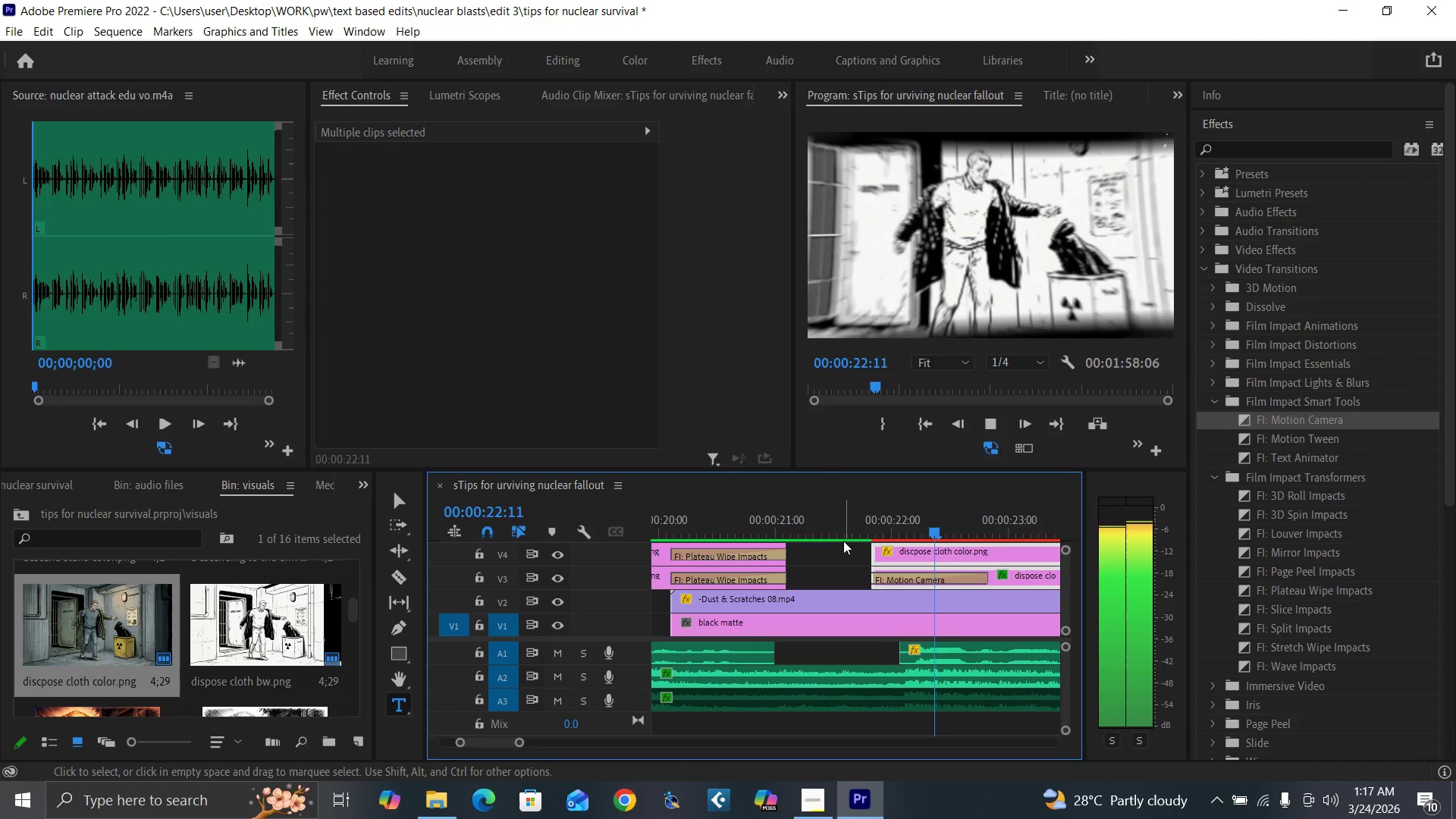 
key(Space)
 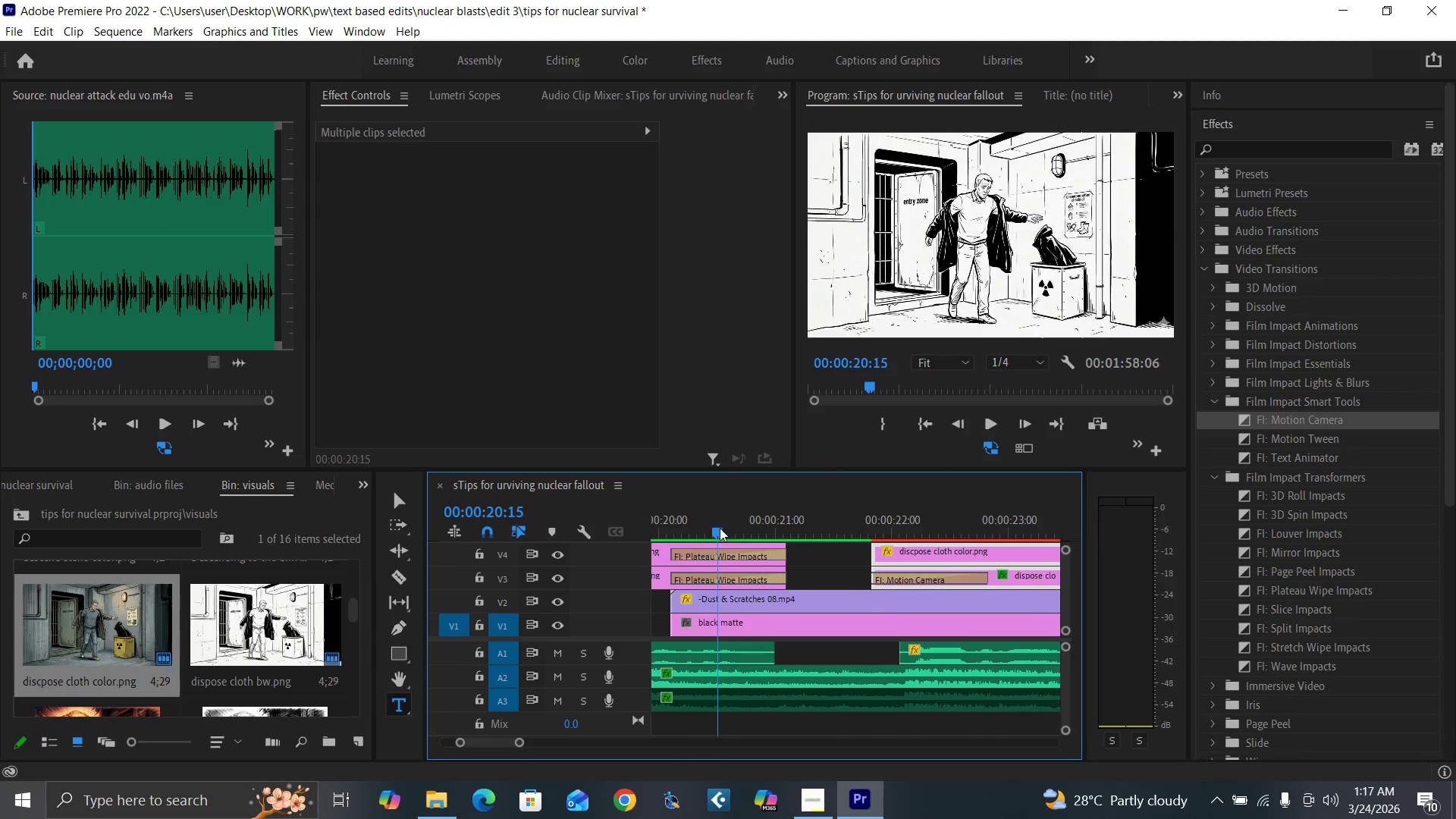 
key(Space)
 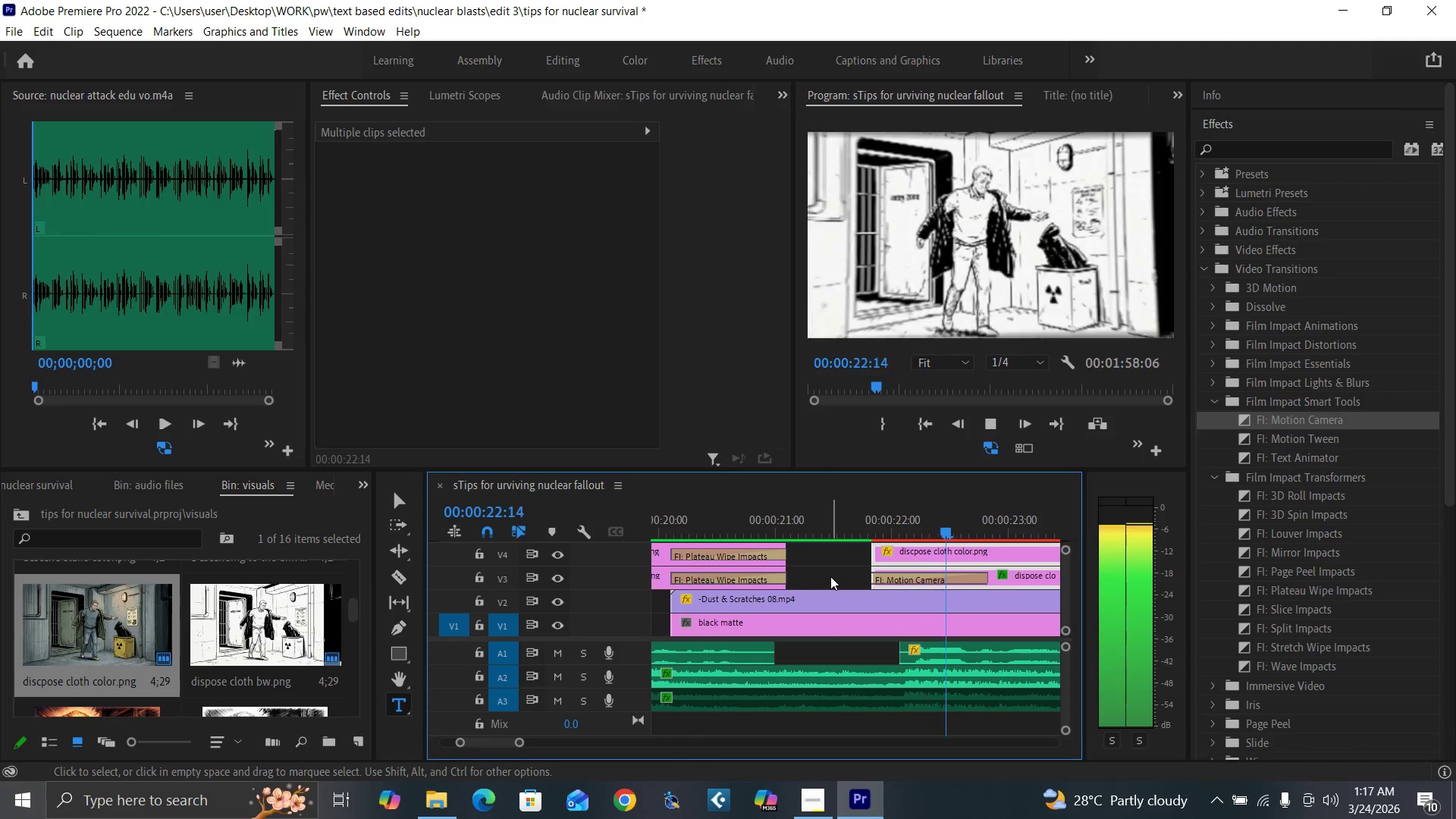 
key(Space)
 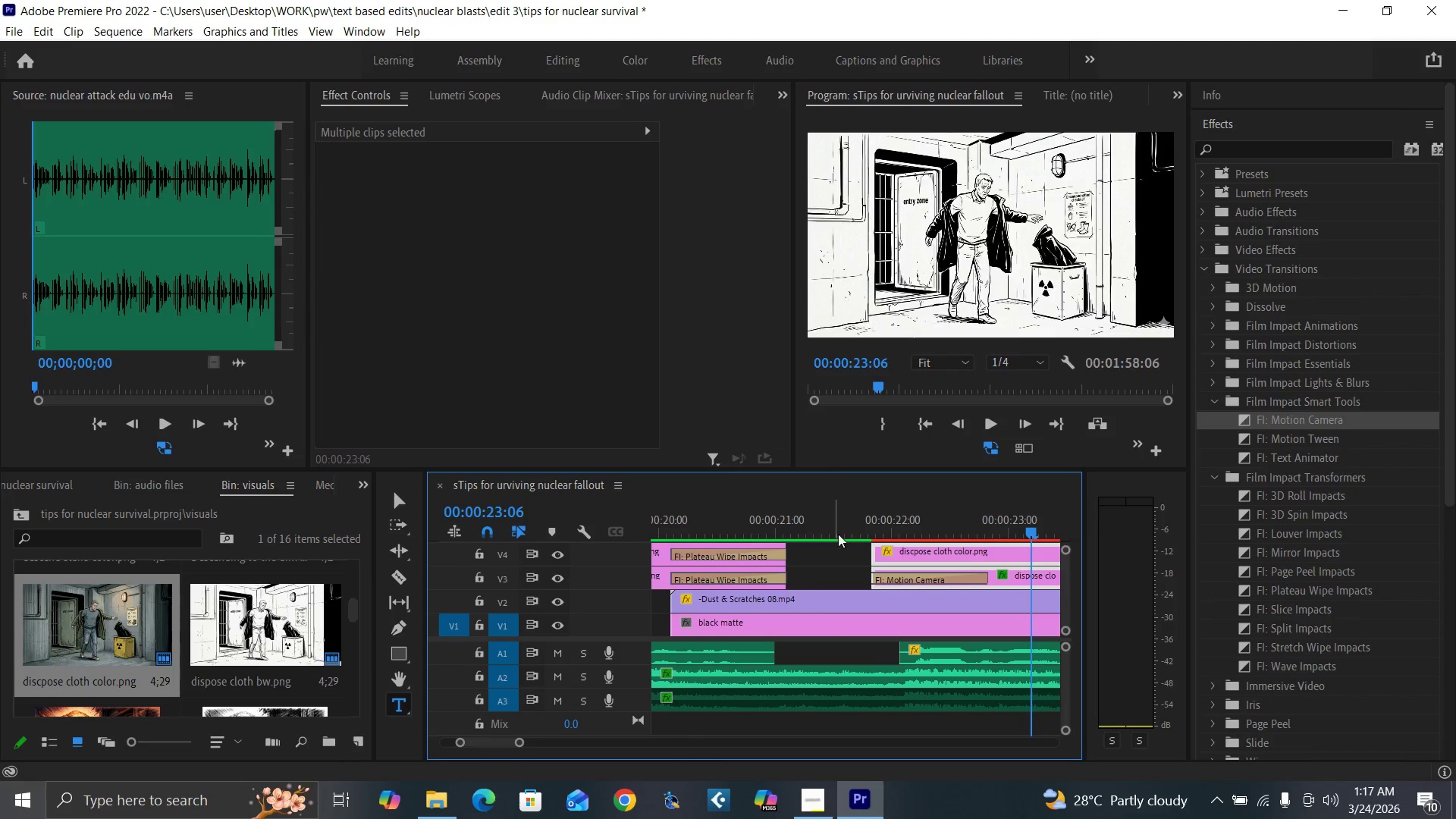 
left_click([846, 531])
 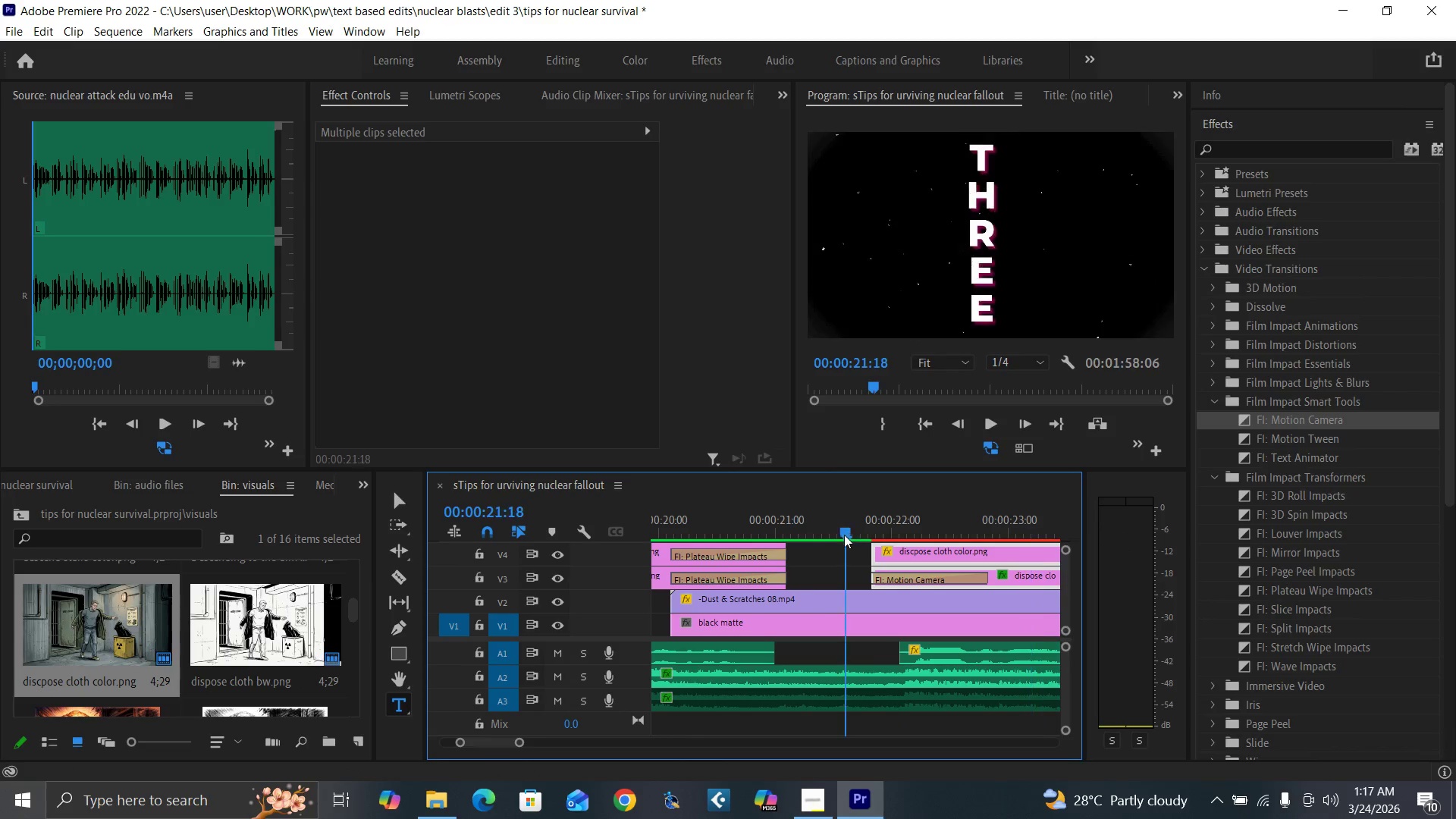 
key(Space)
 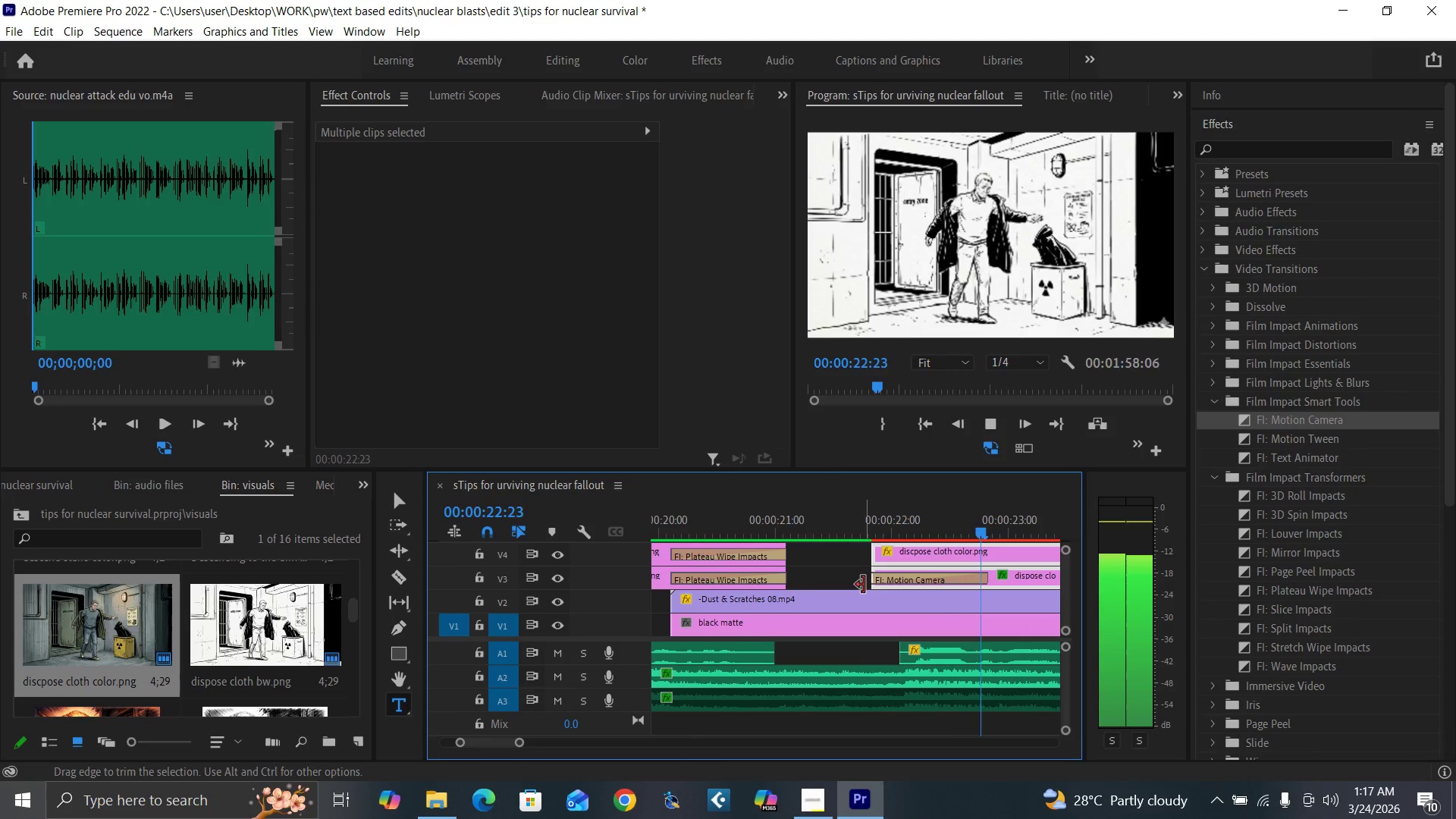 
key(Space)
 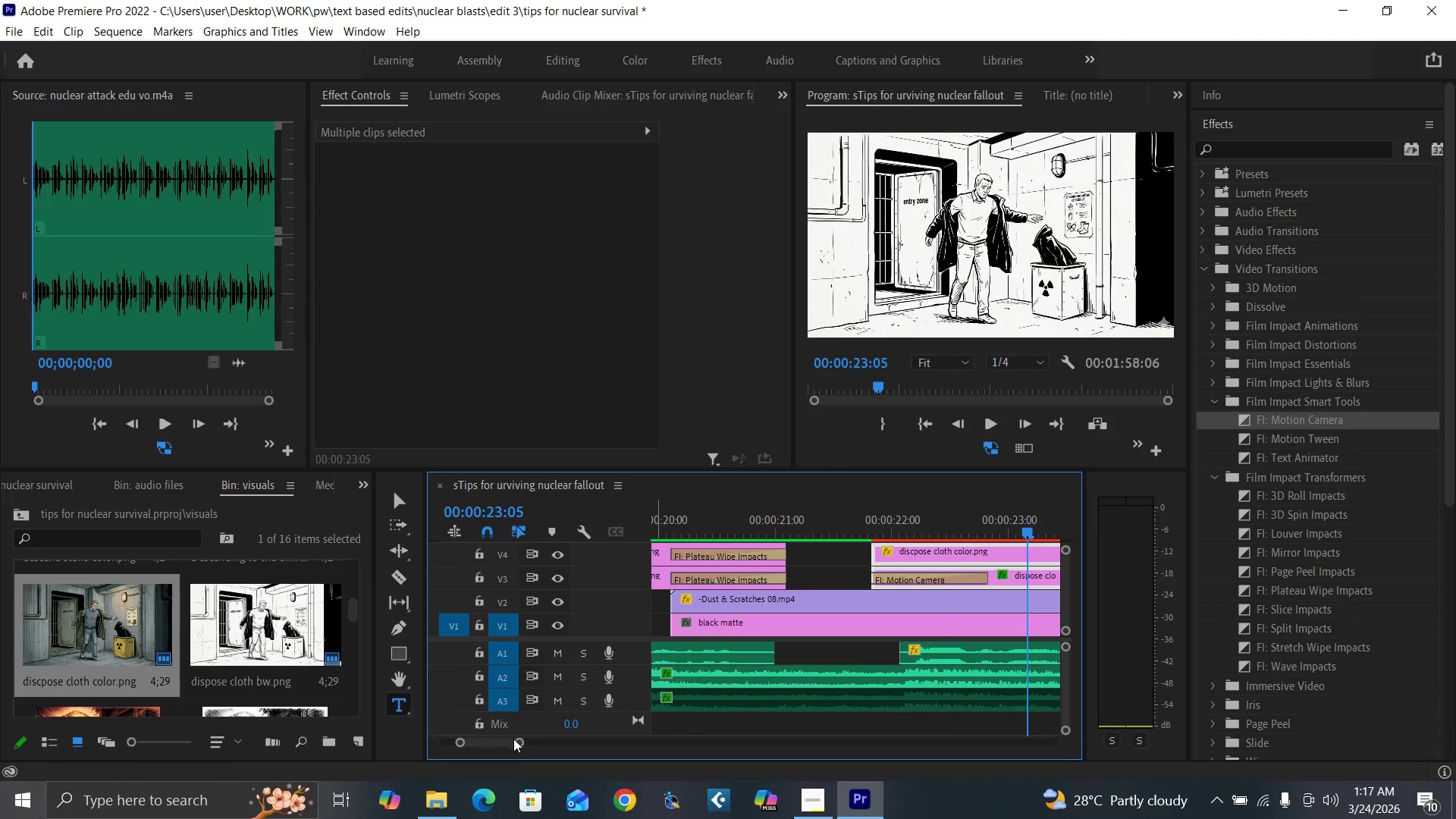 
left_click_drag(start_coordinate=[520, 741], to_coordinate=[548, 747])
 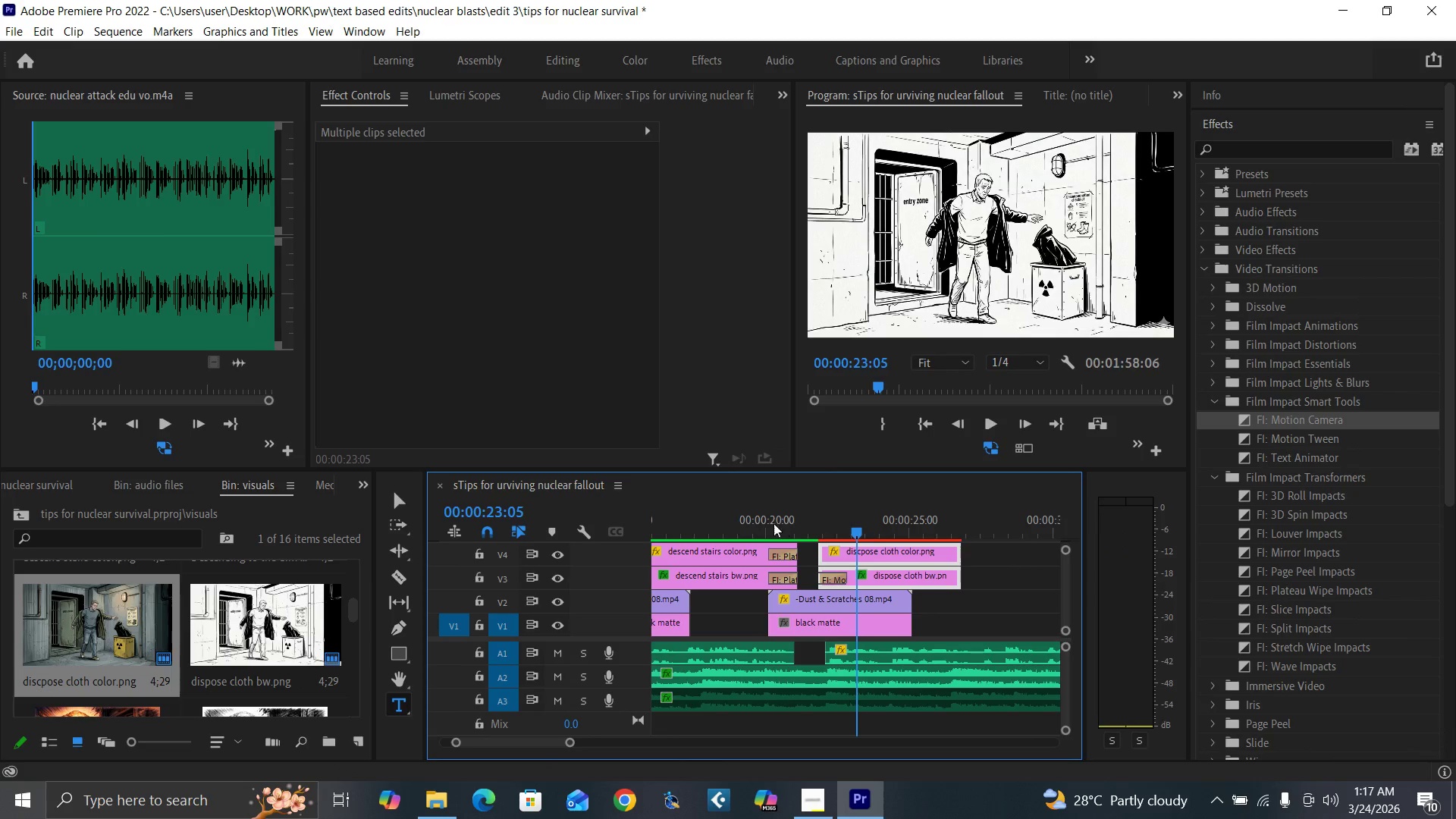 
left_click([769, 522])
 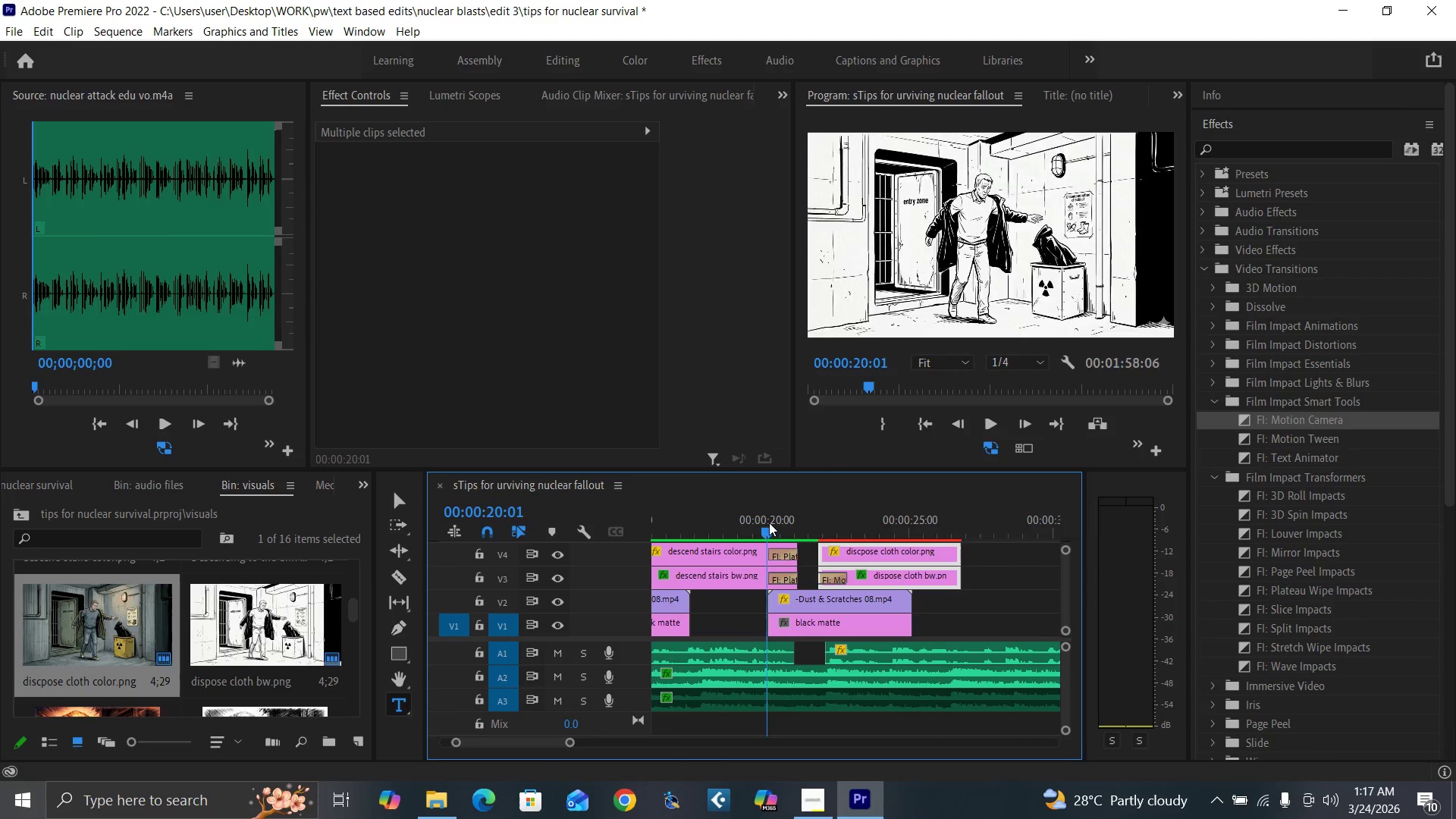 
key(Space)
 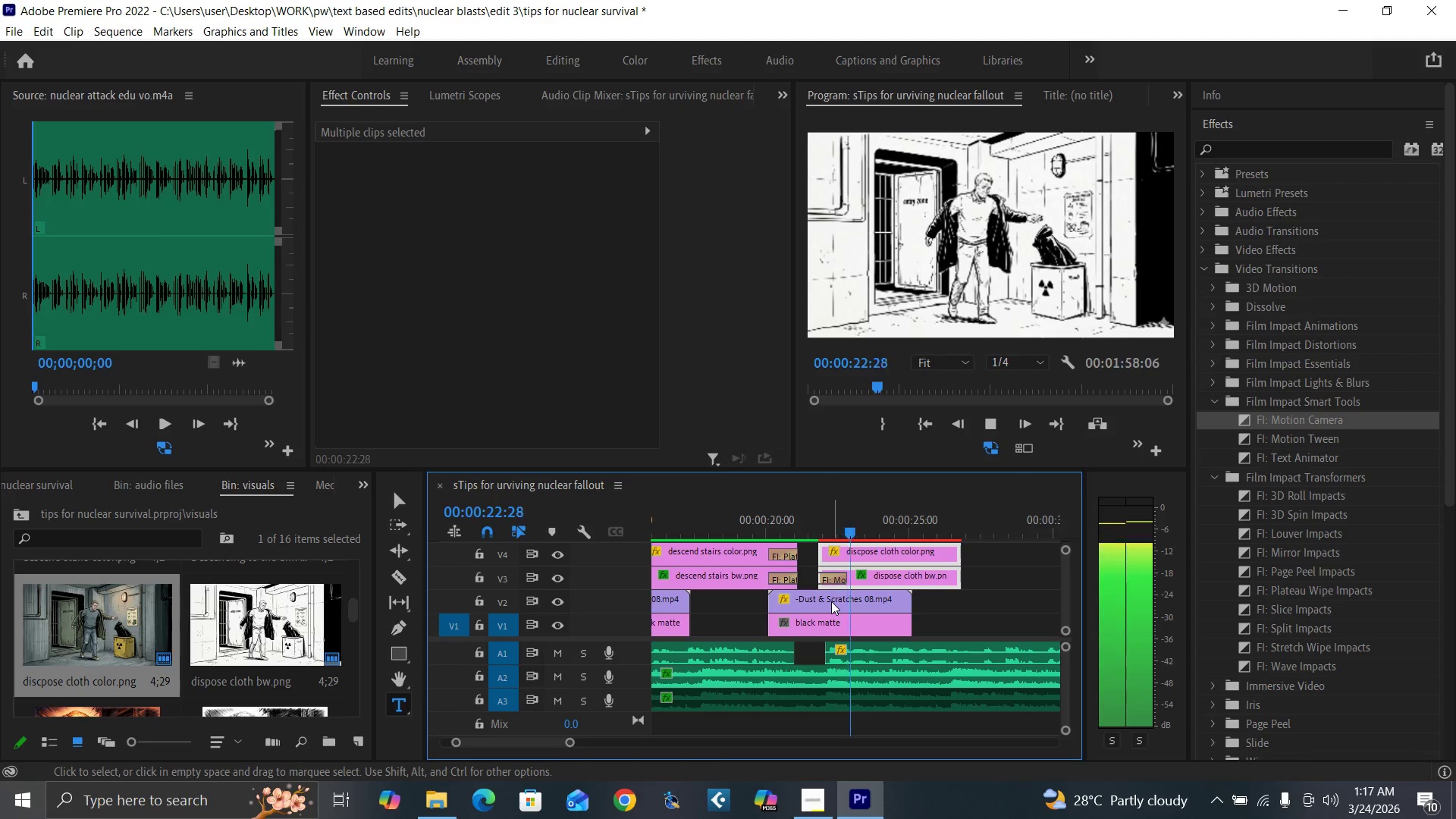 
key(Space)
 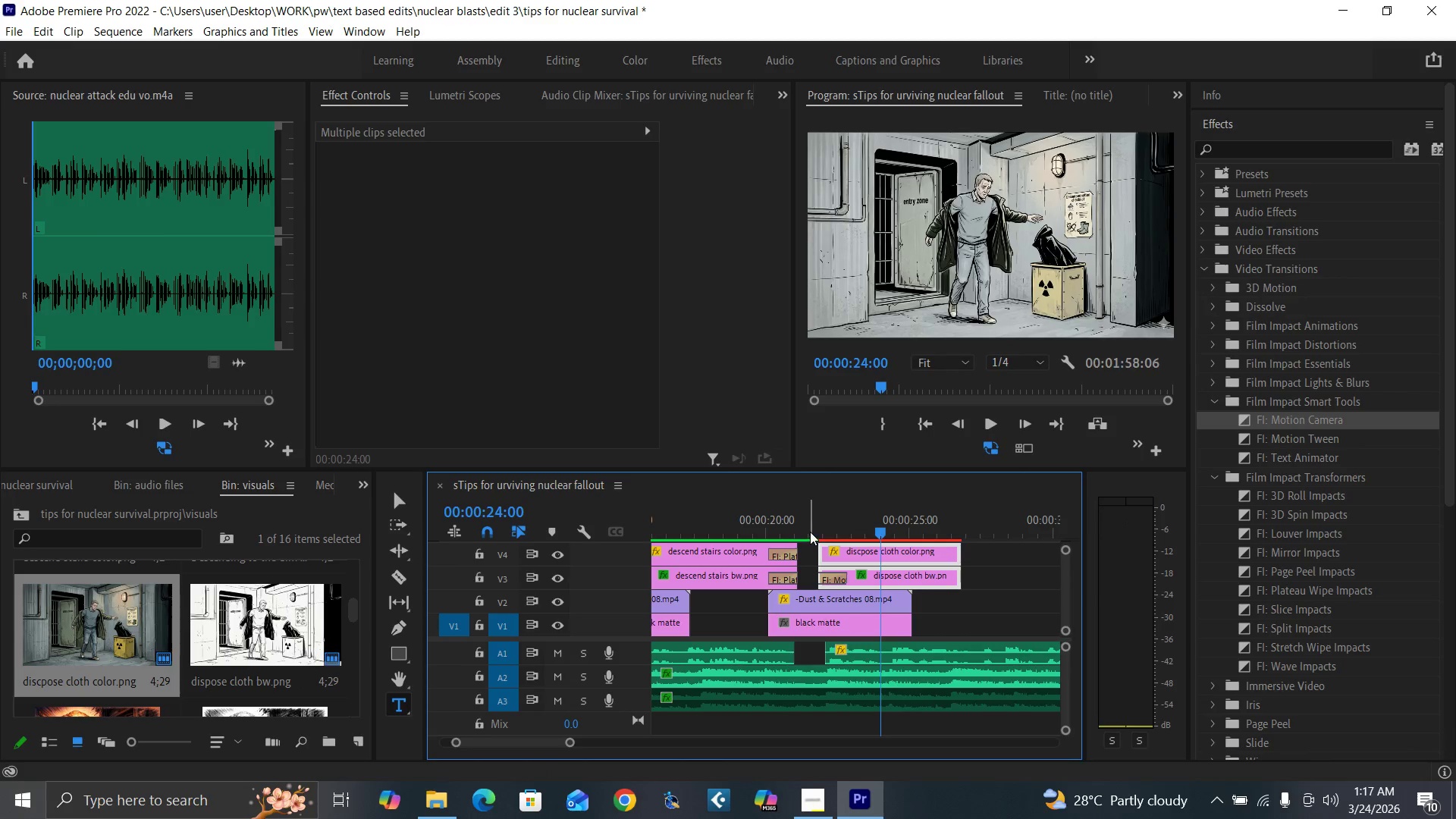 
key(Space)
 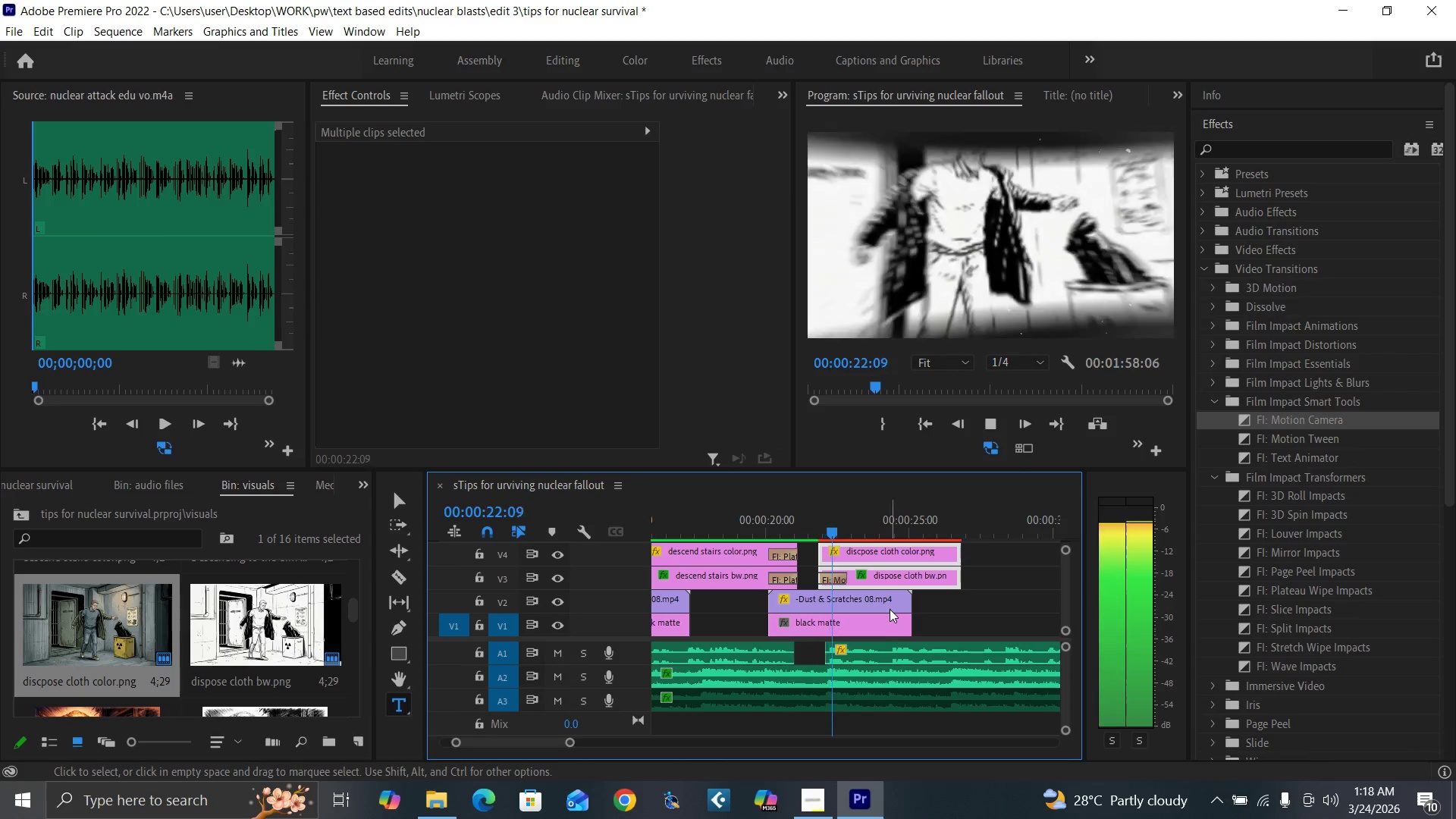 
key(Space)
 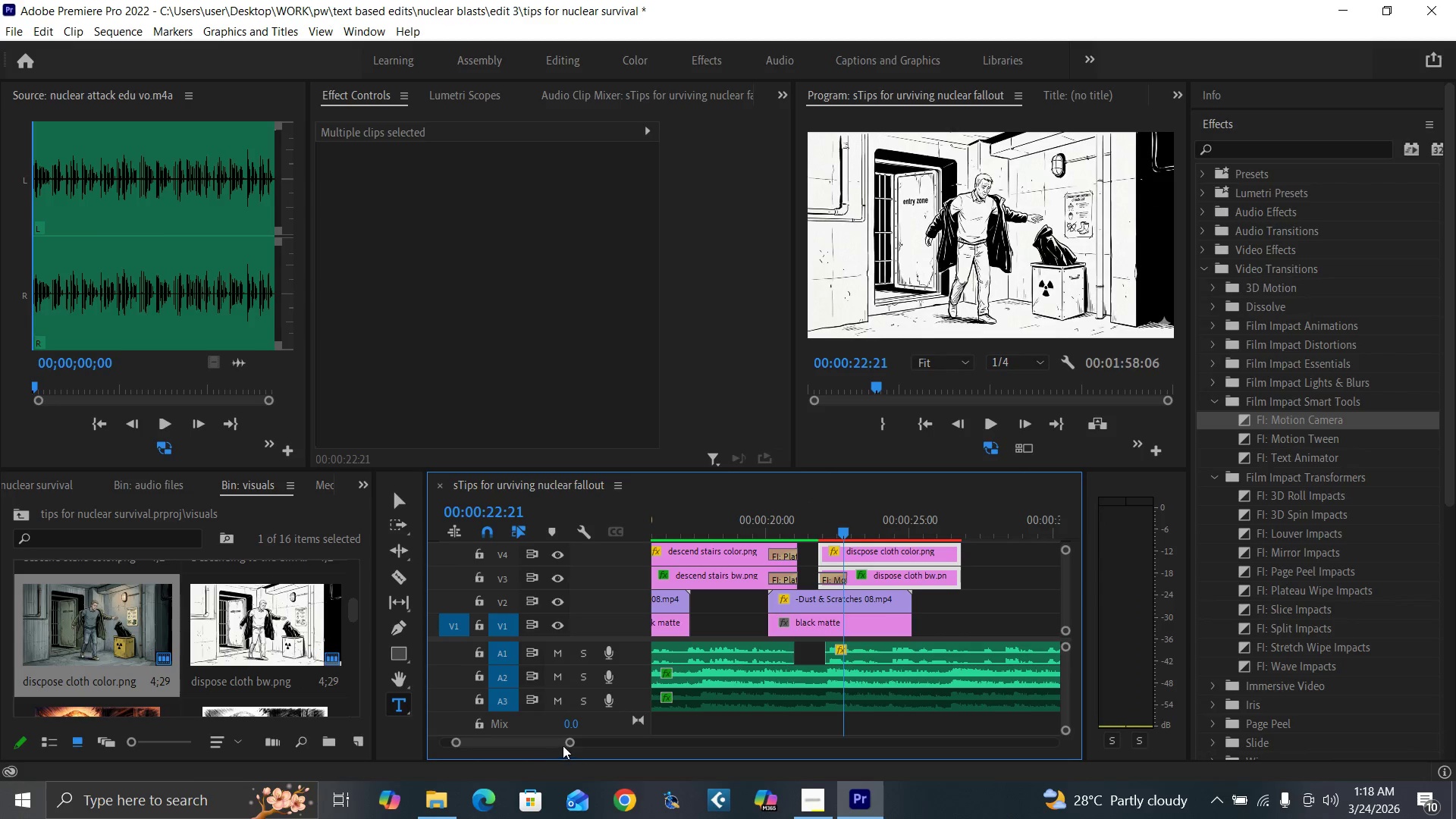 
left_click_drag(start_coordinate=[570, 744], to_coordinate=[579, 745])
 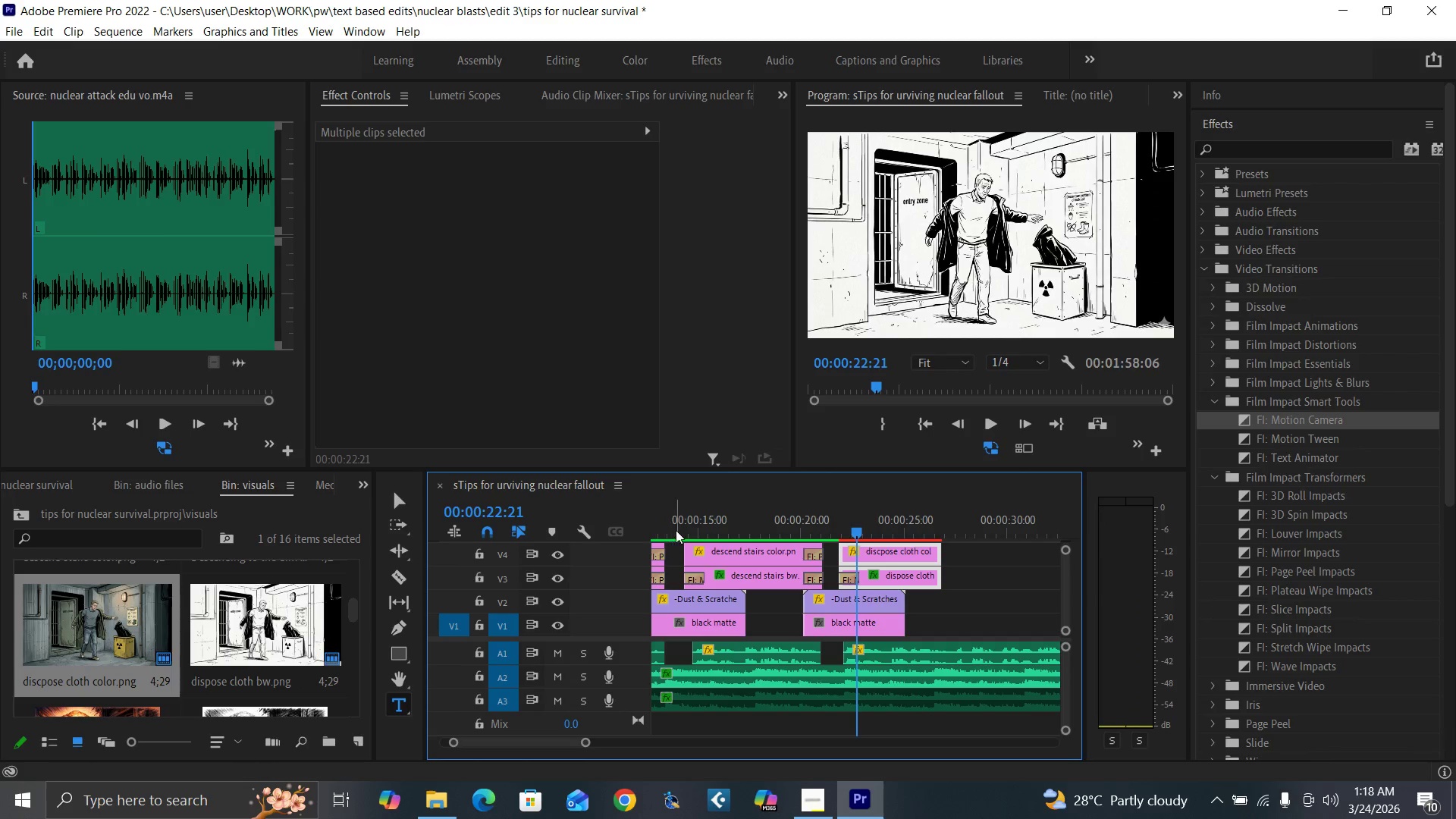 
left_click([682, 526])
 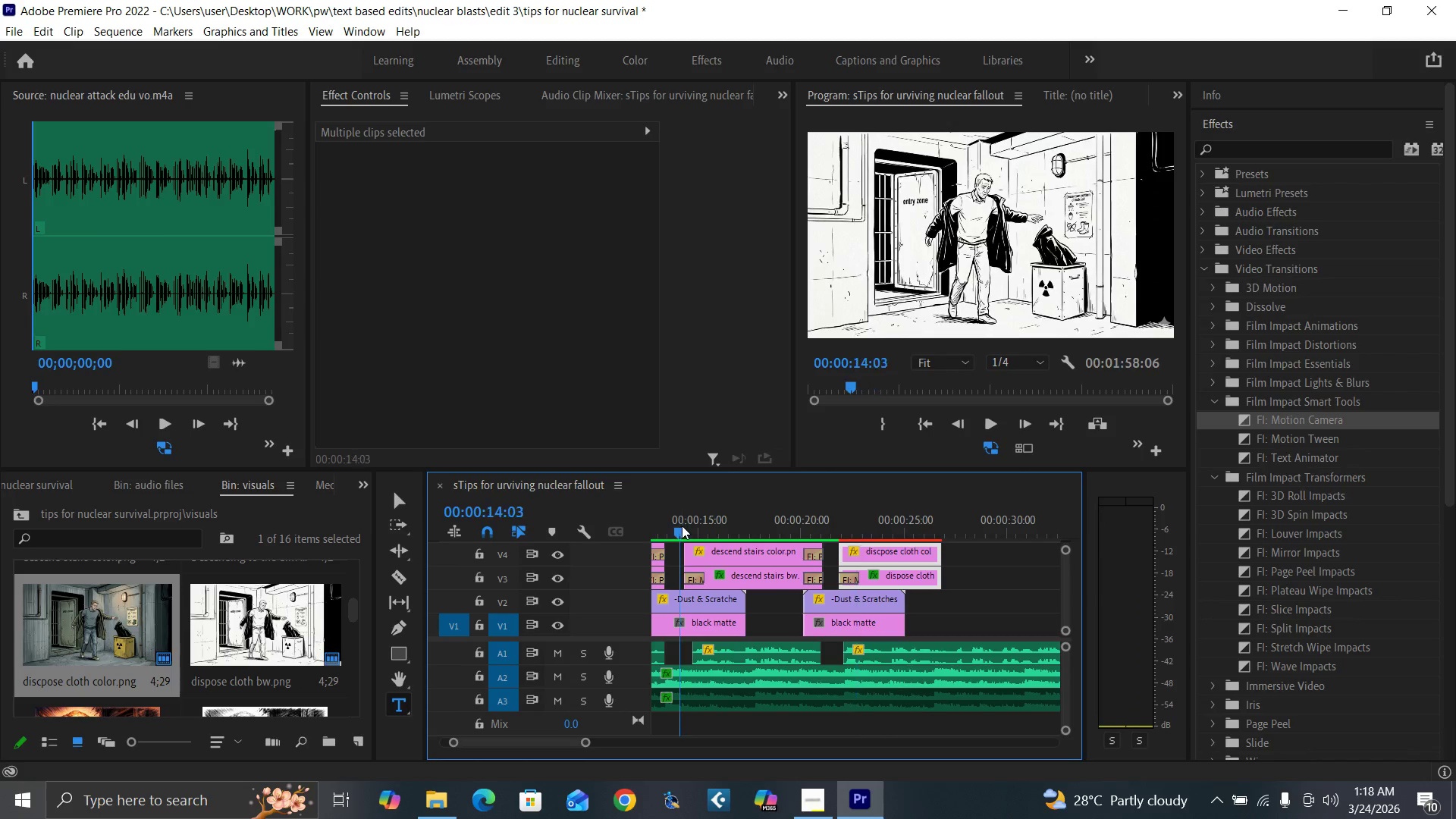 
key(Space)
 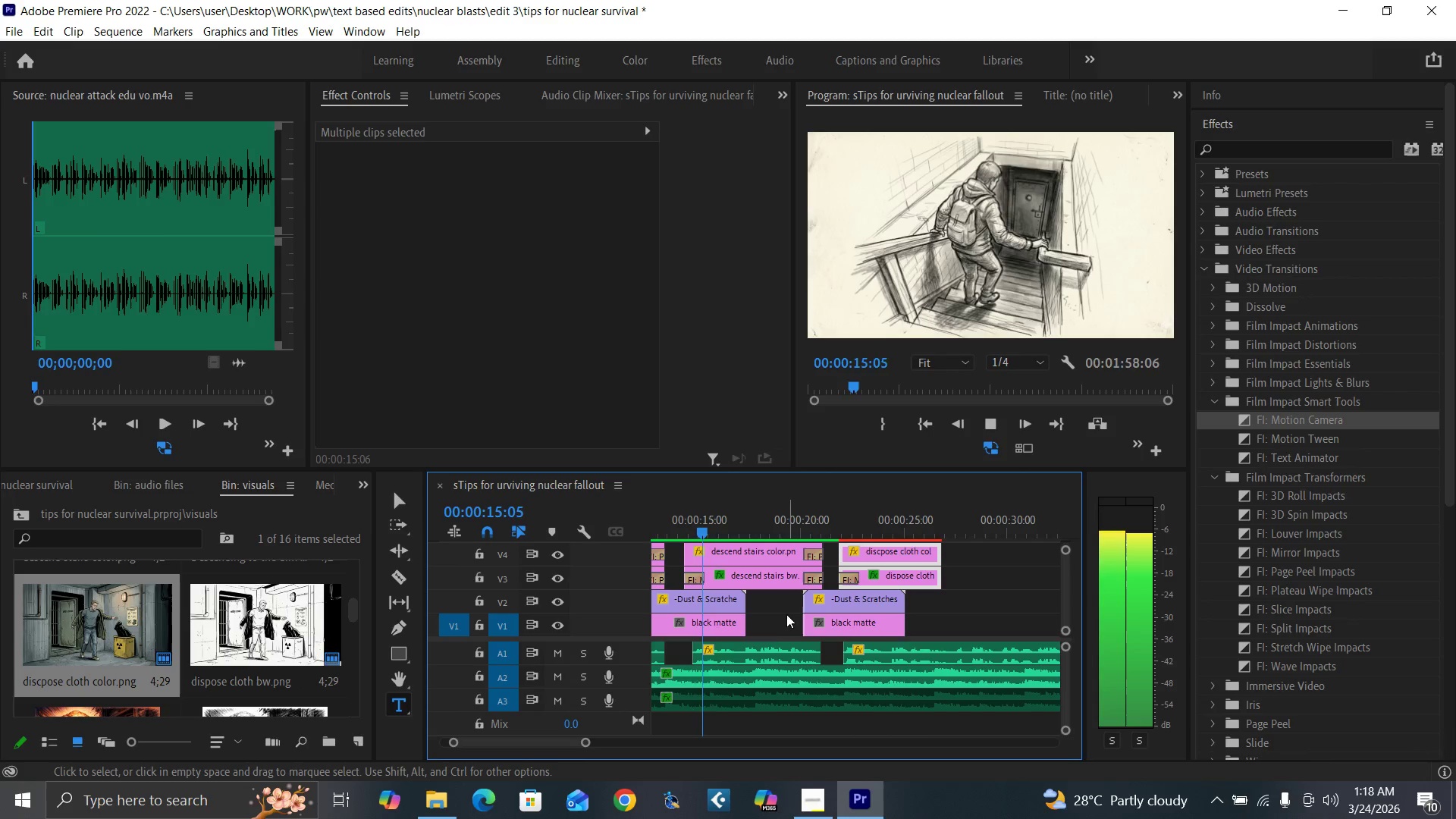 
key(Space)
 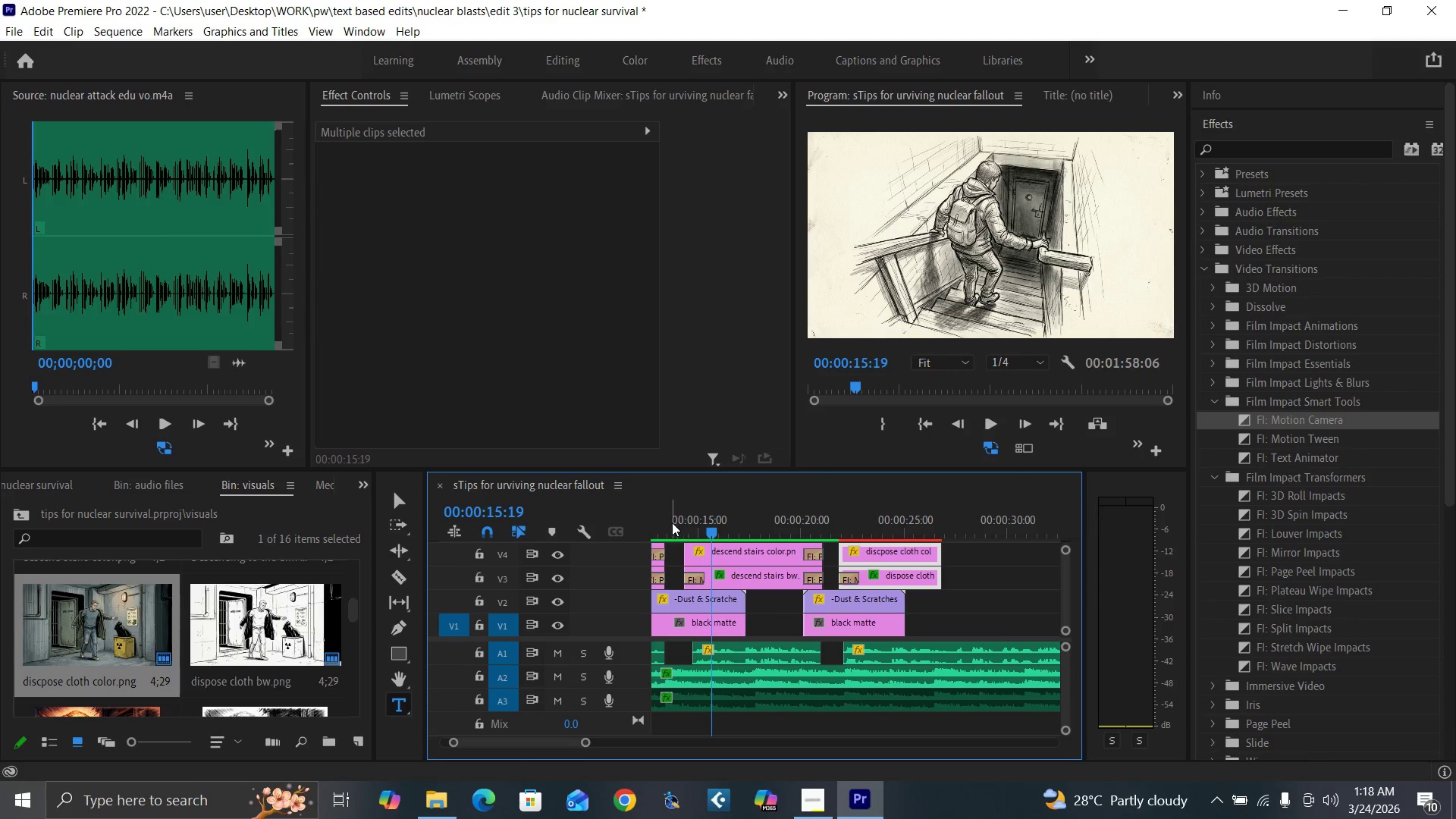 
left_click([672, 522])
 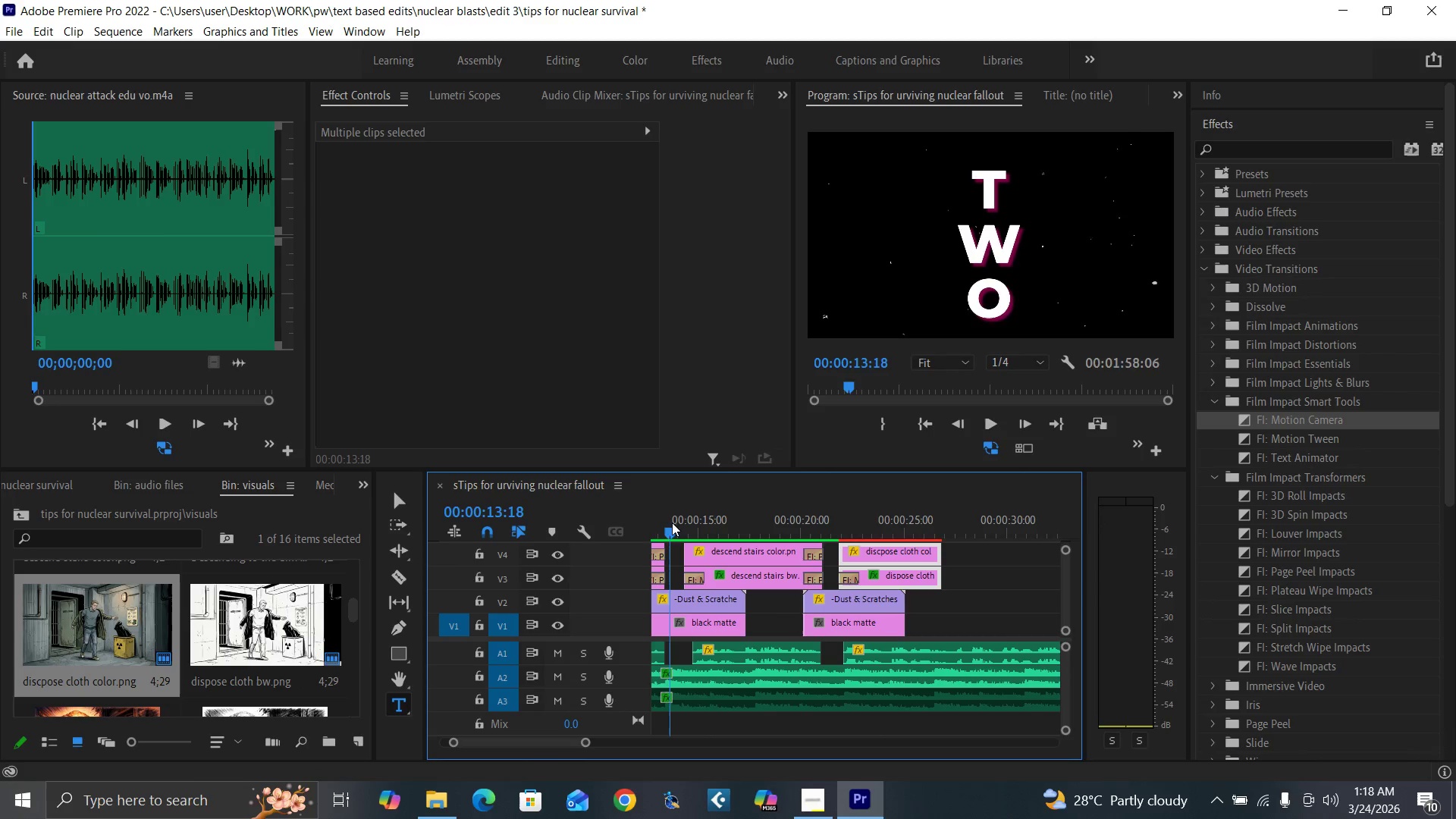 
key(Space)
 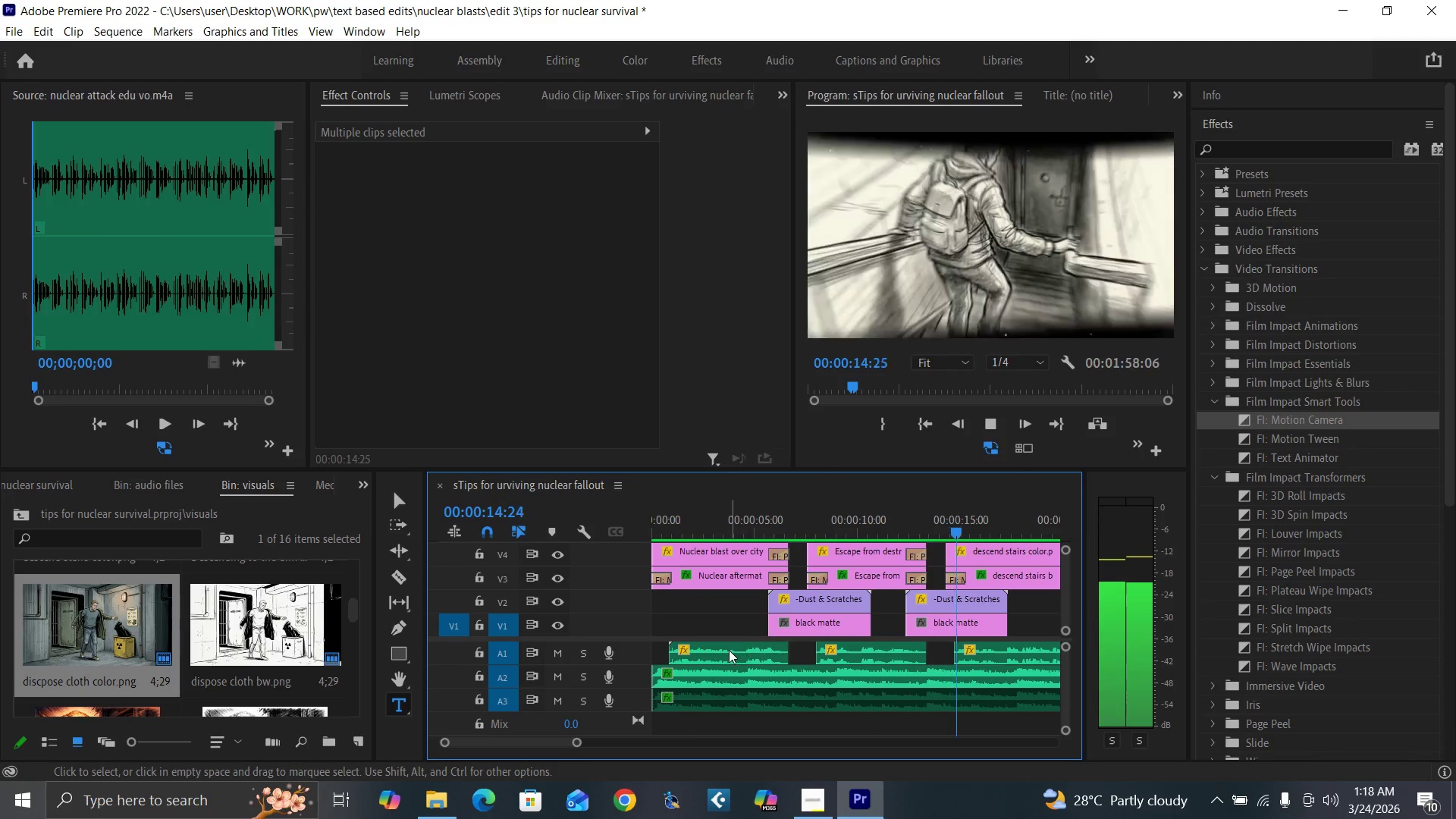 
key(Space)
 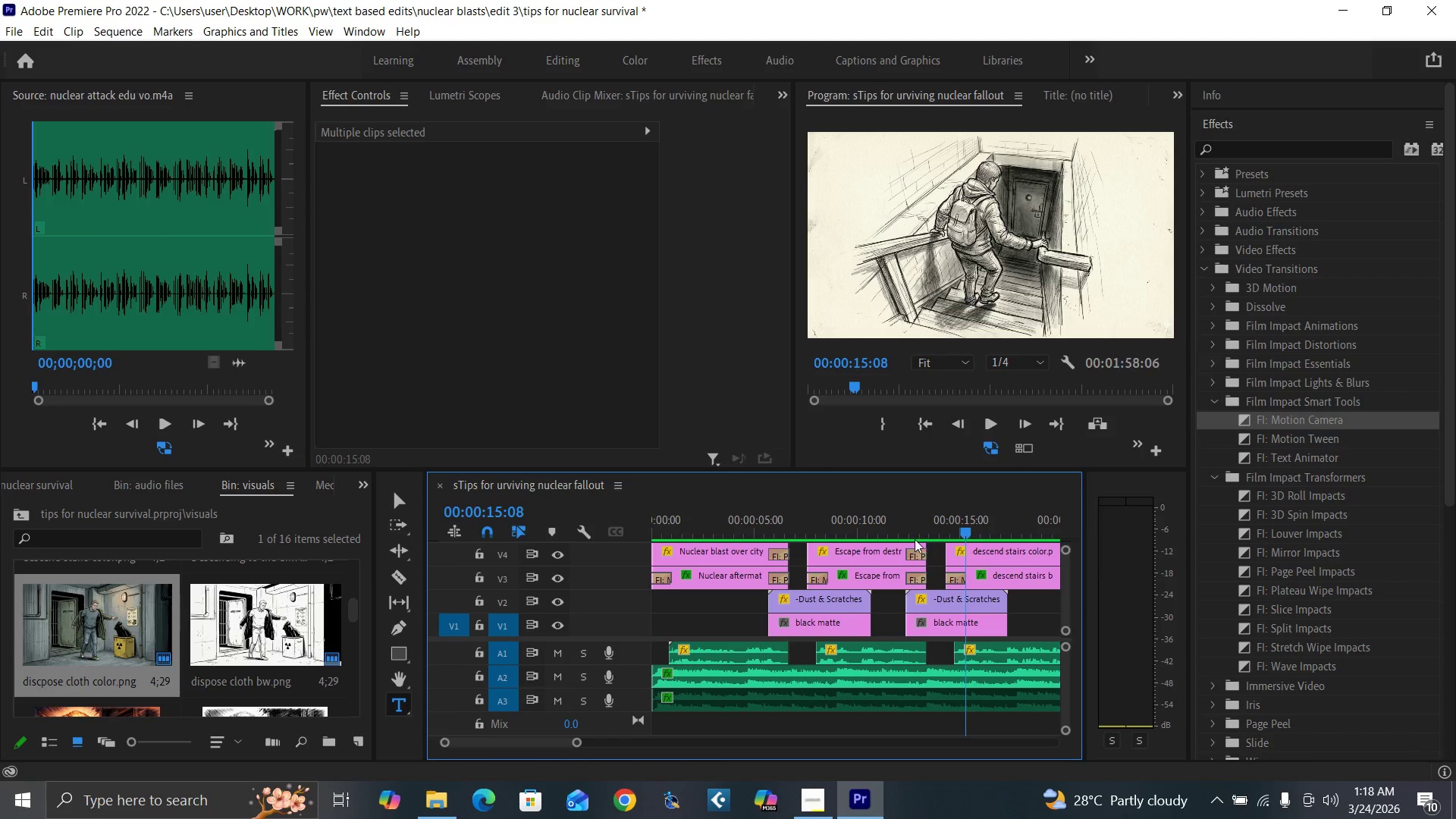 
left_click([900, 529])
 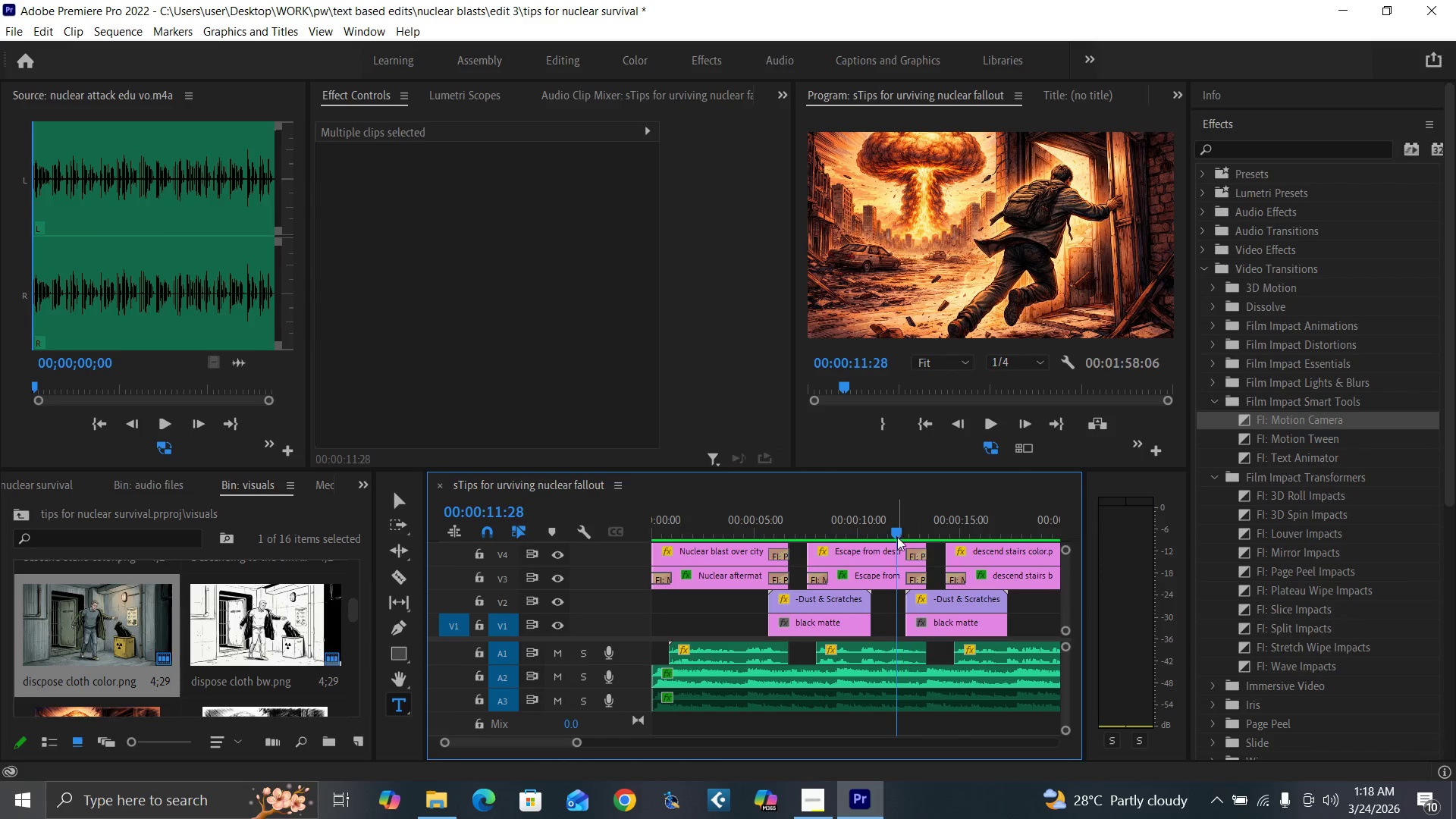 
key(Space)
 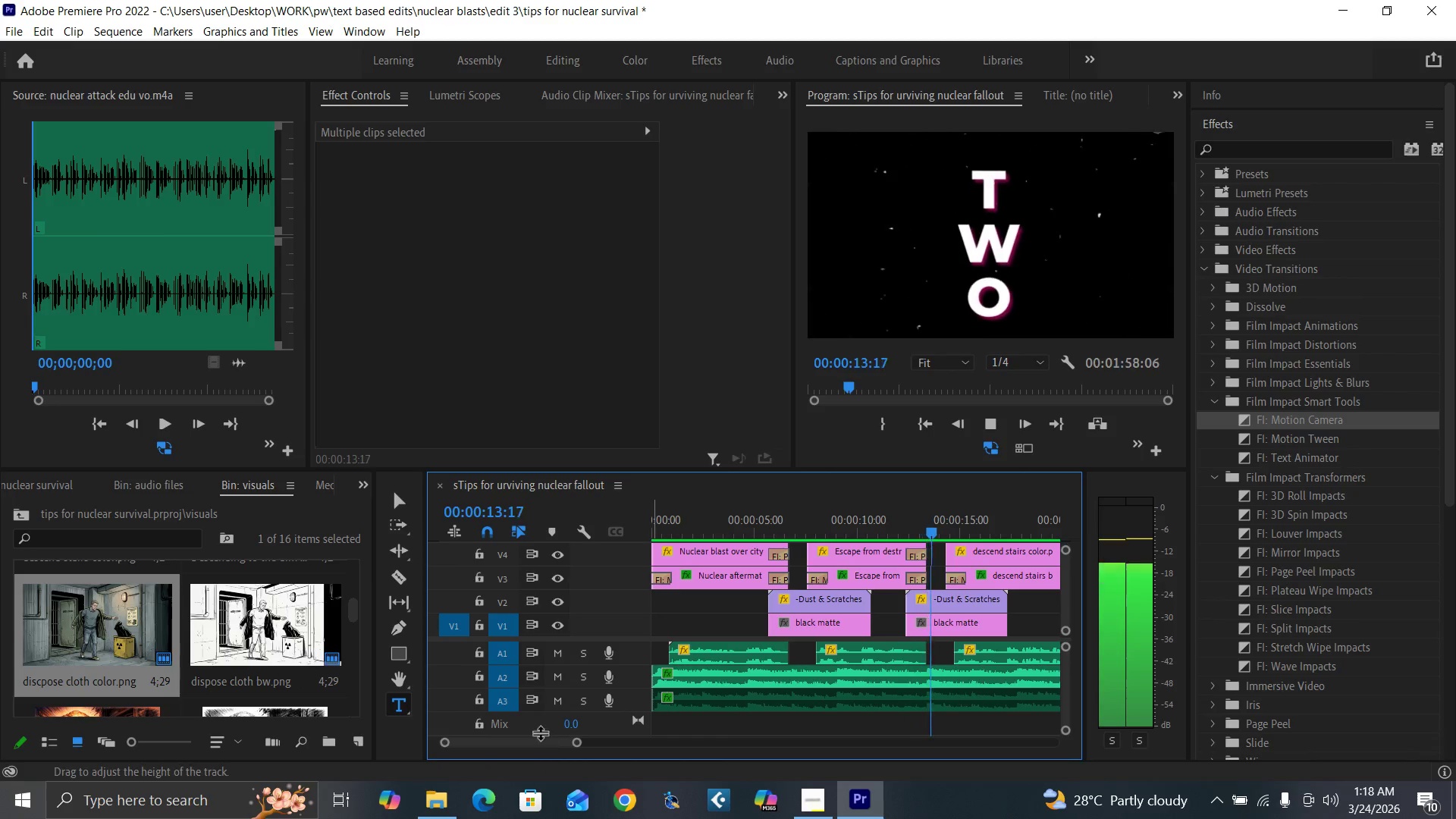 
left_click_drag(start_coordinate=[538, 739], to_coordinate=[542, 740])
 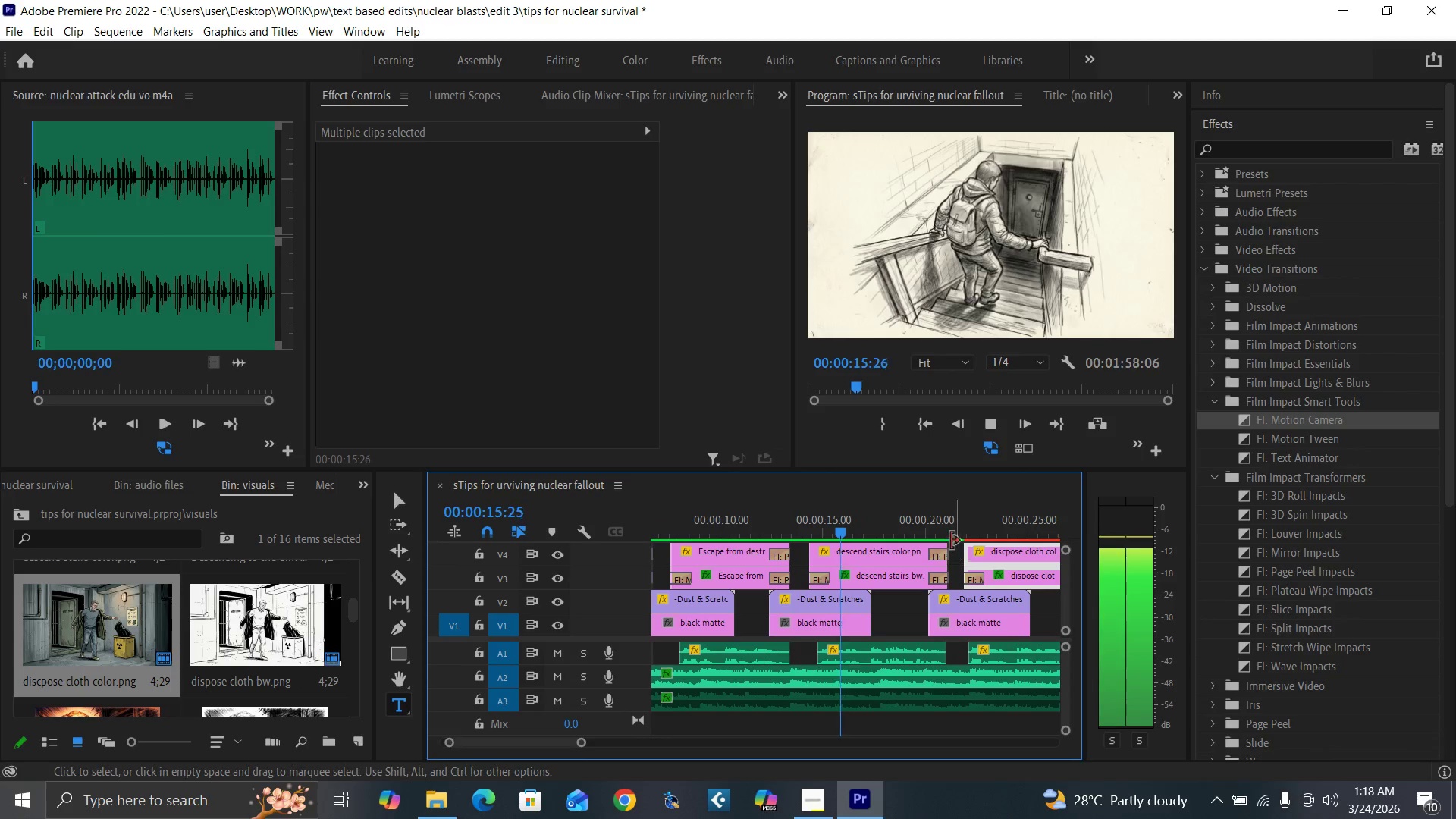 
left_click([928, 529])
 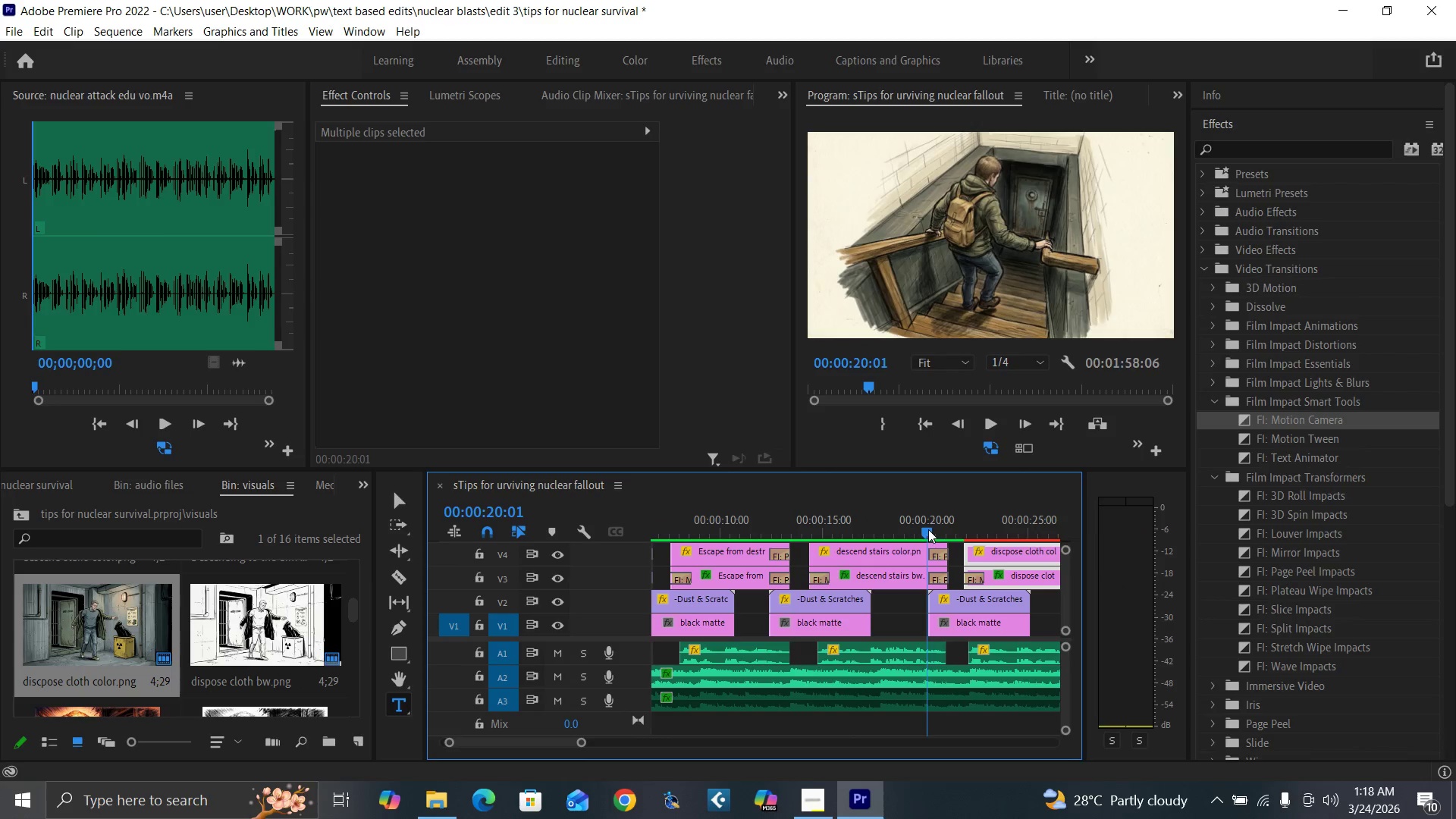 
key(Space)
 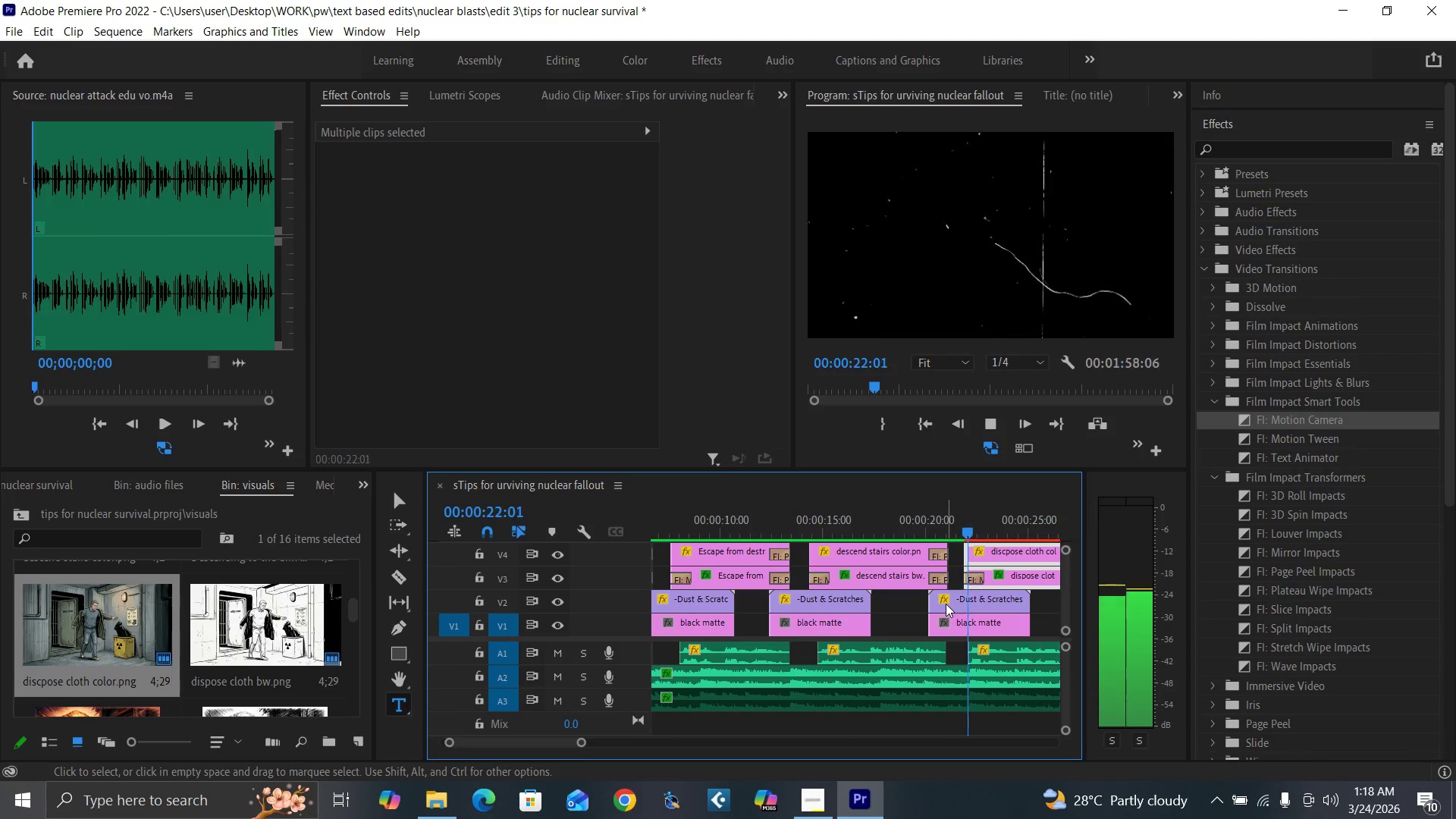 
key(Space)
 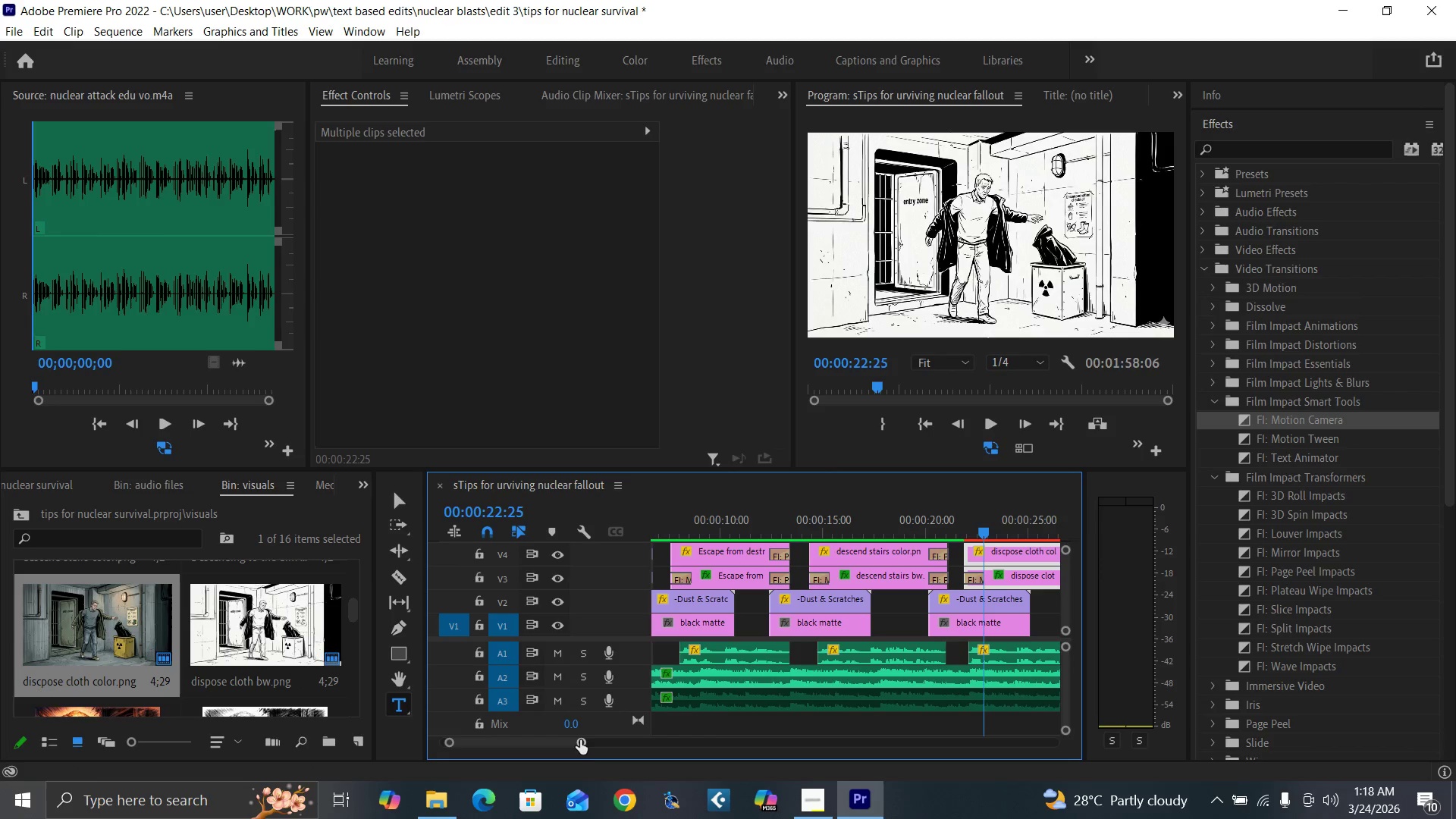 
left_click_drag(start_coordinate=[579, 741], to_coordinate=[564, 742])
 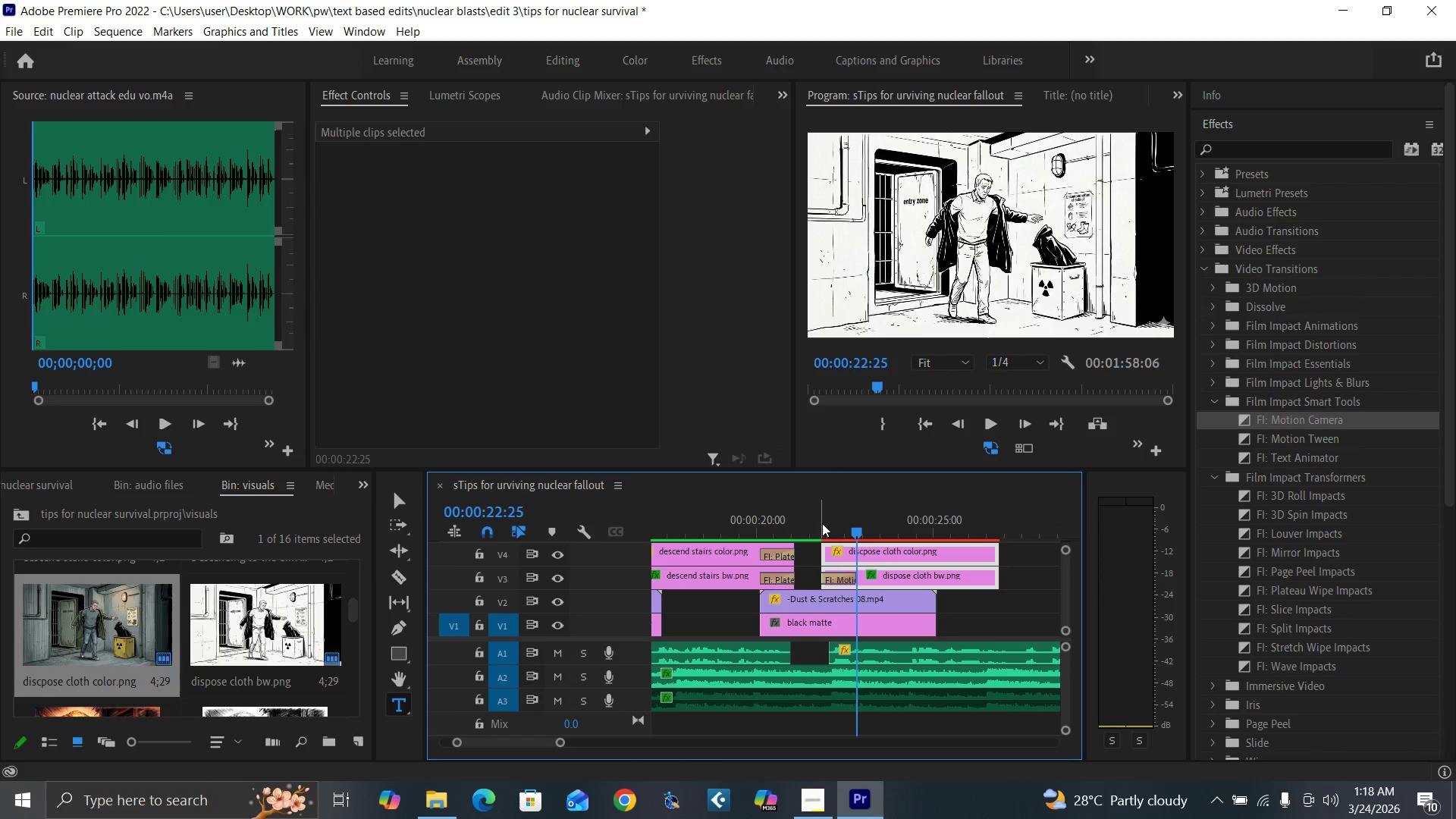 
left_click([823, 522])
 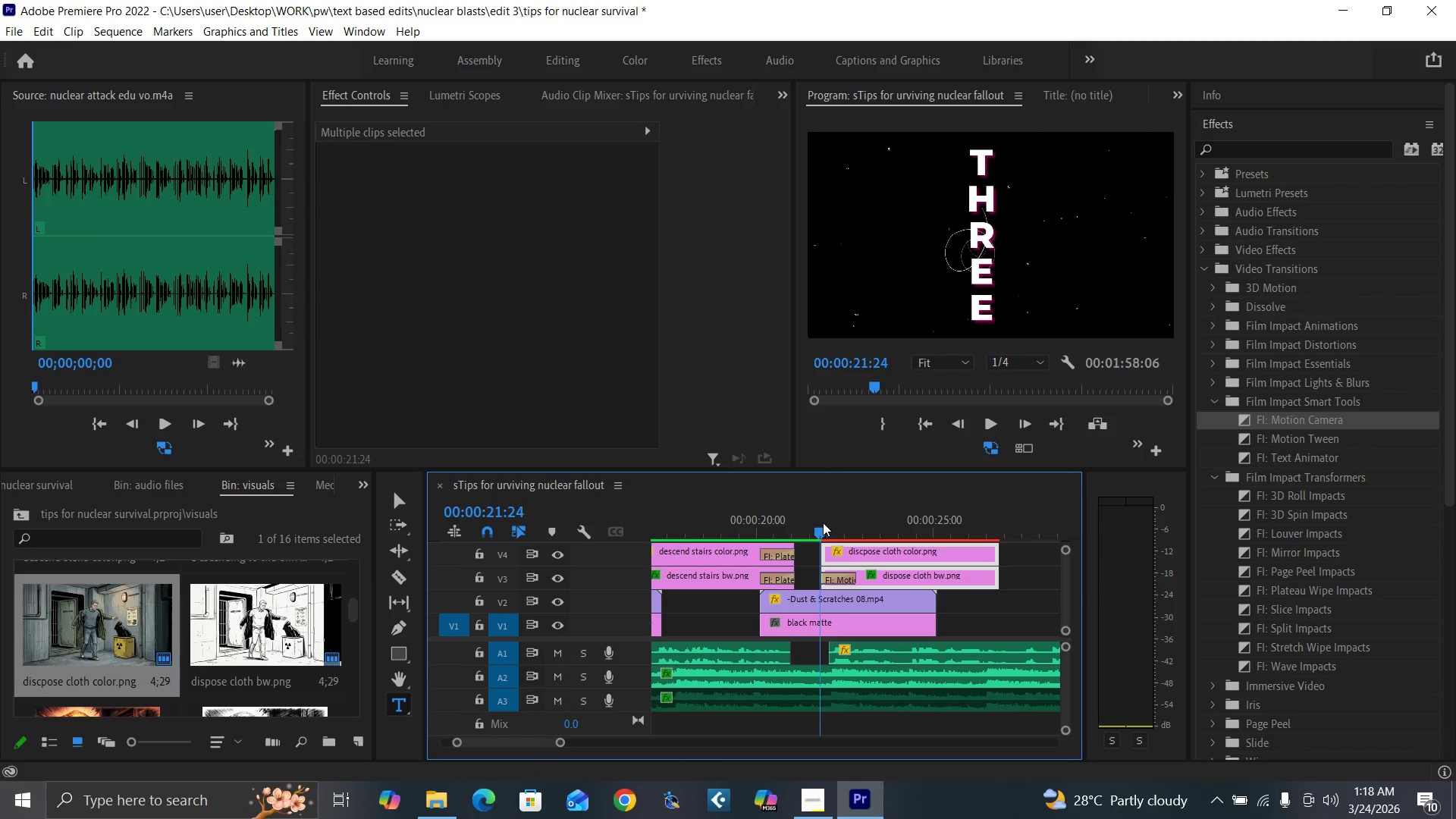 
key(Space)
 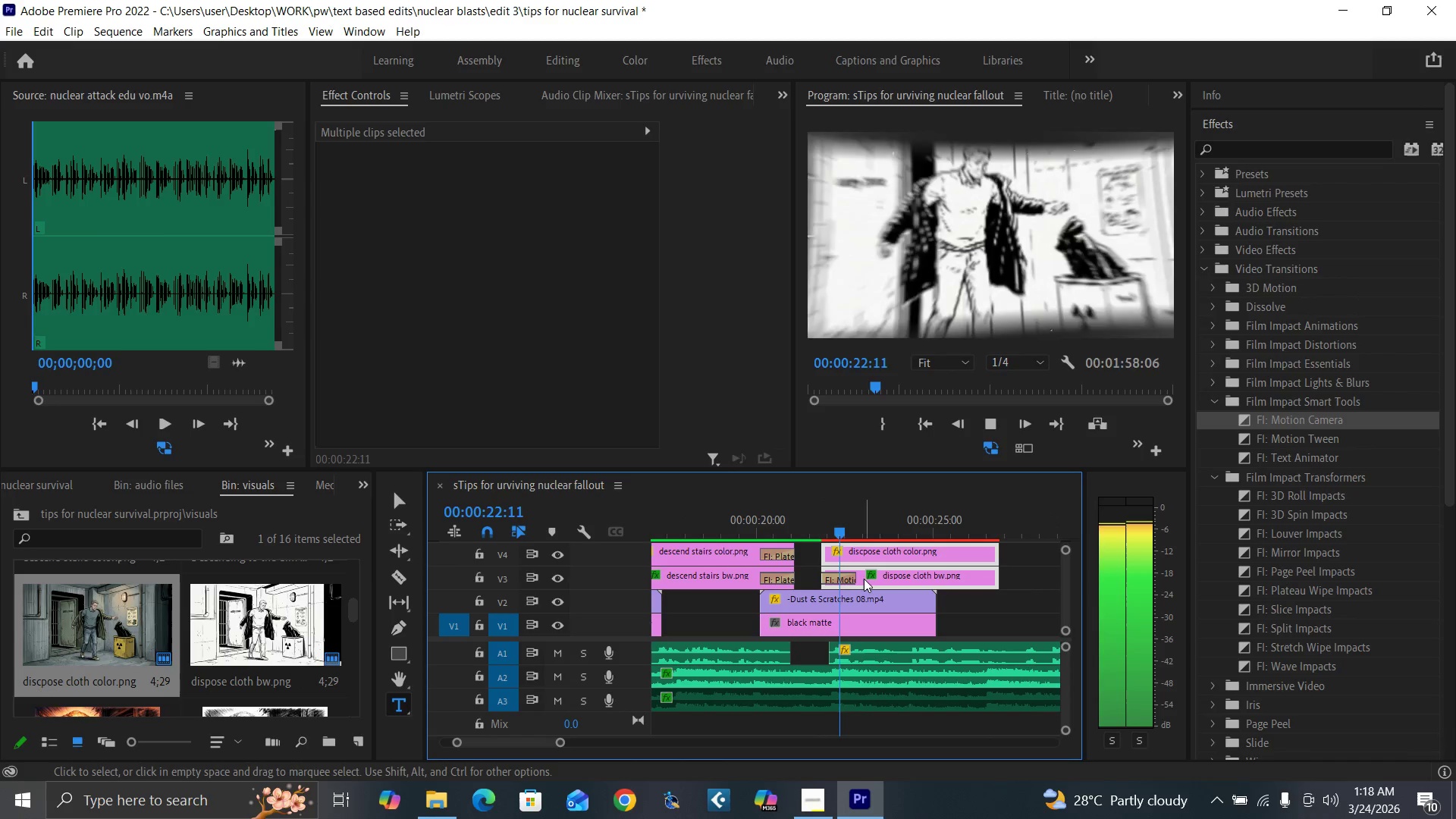 
key(Space)
 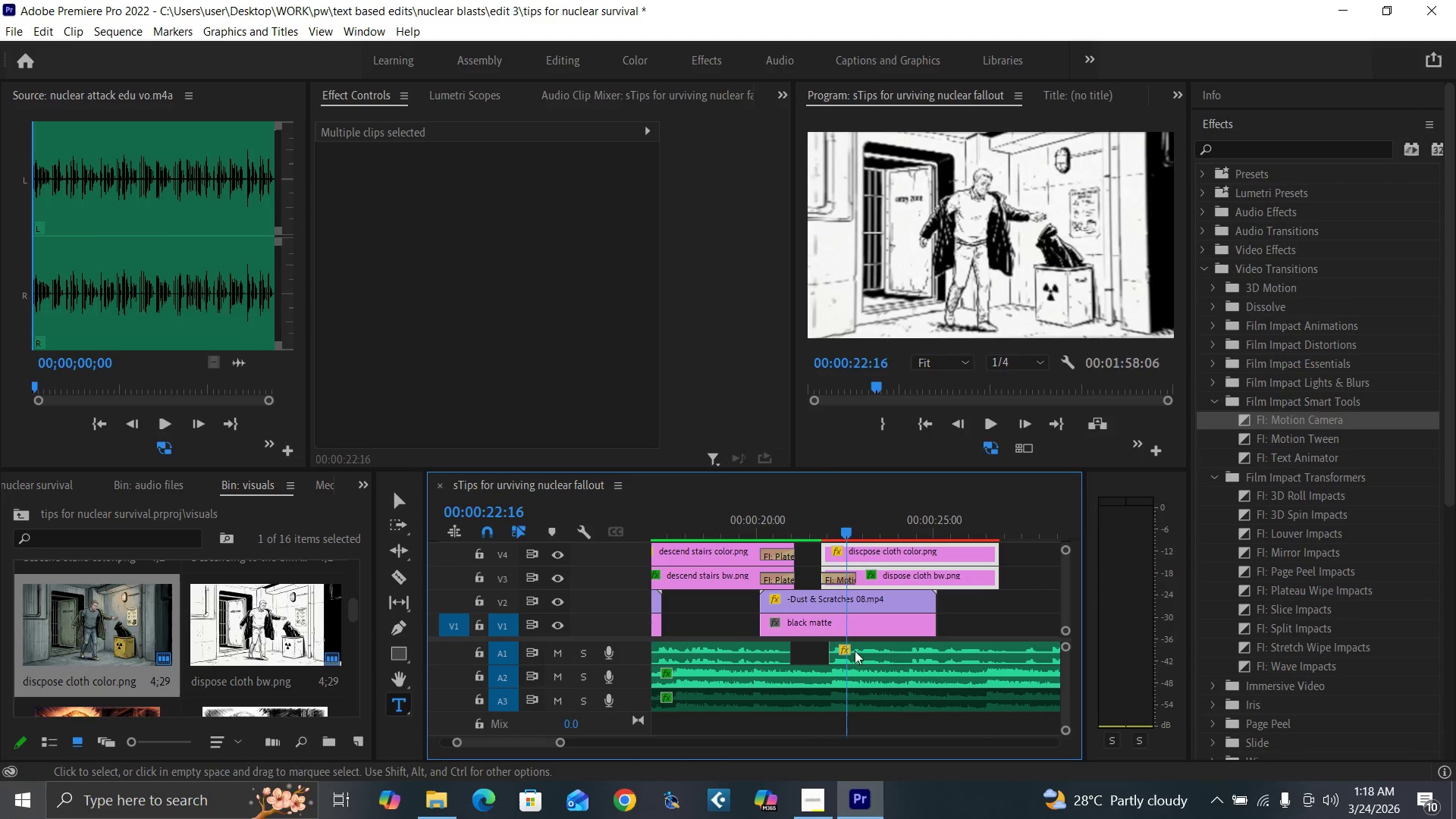 
left_click_drag(start_coordinate=[856, 654], to_coordinate=[866, 655])
 